 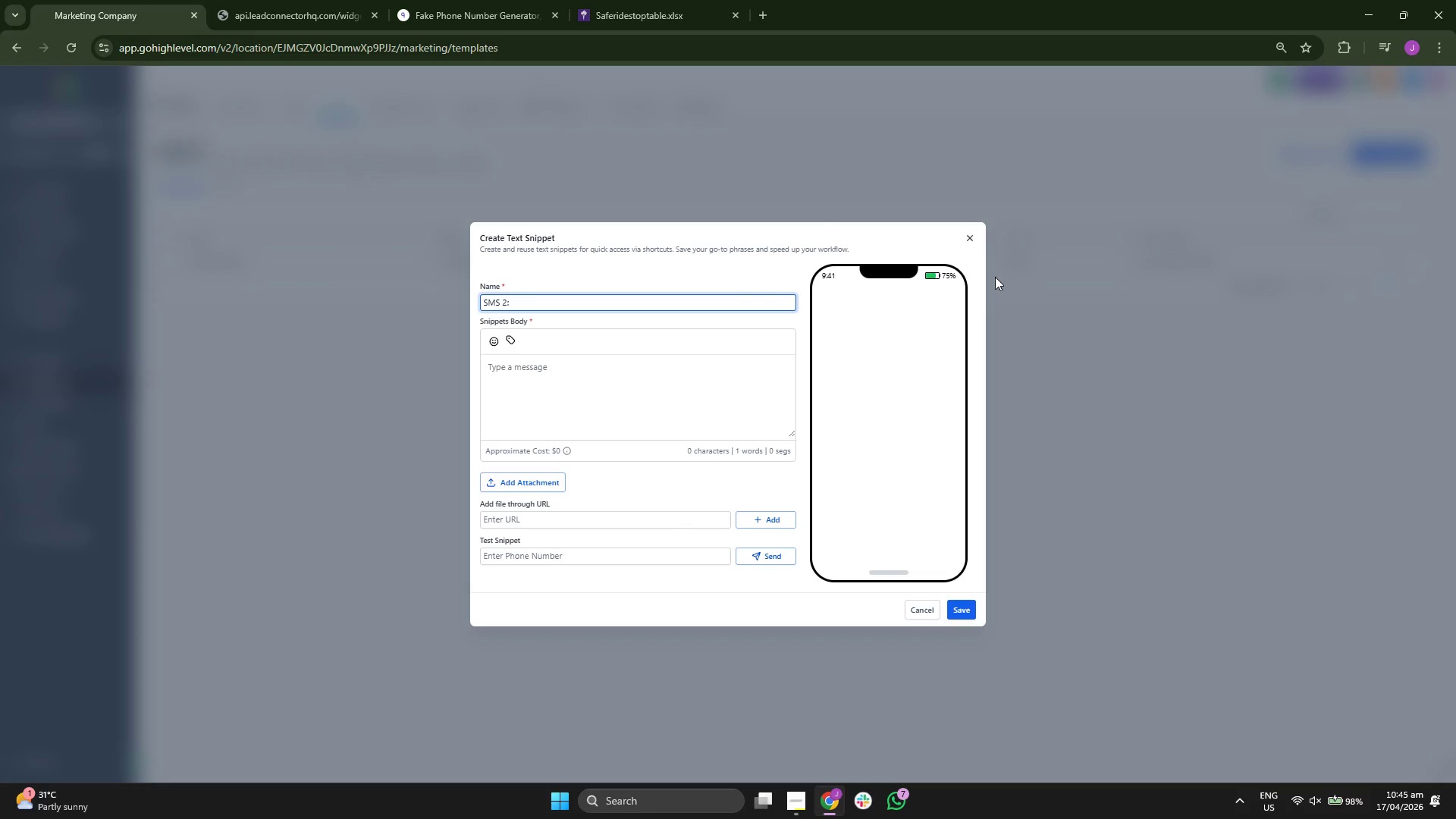 
left_click([969, 237])
 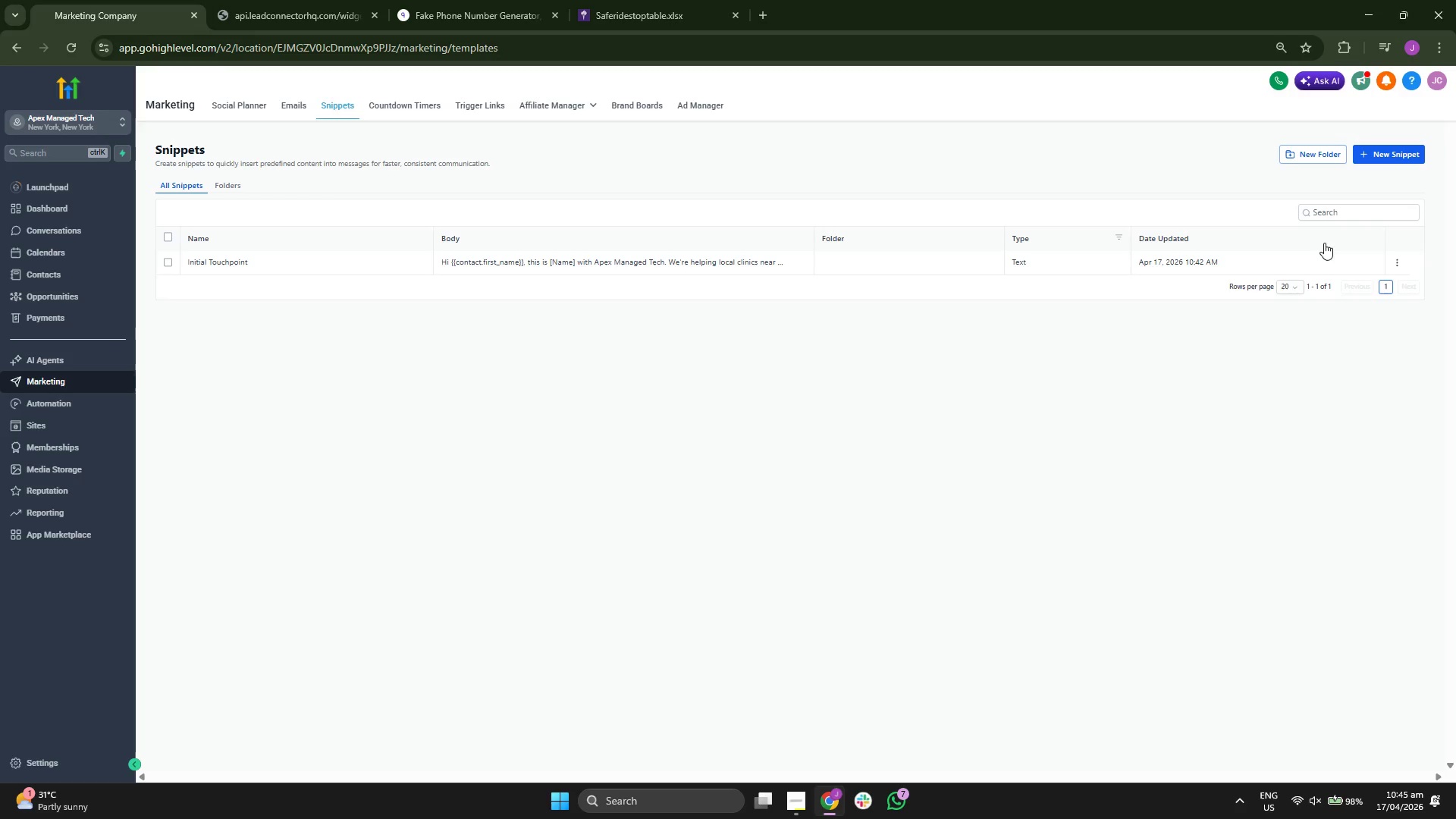 
left_click([1398, 262])
 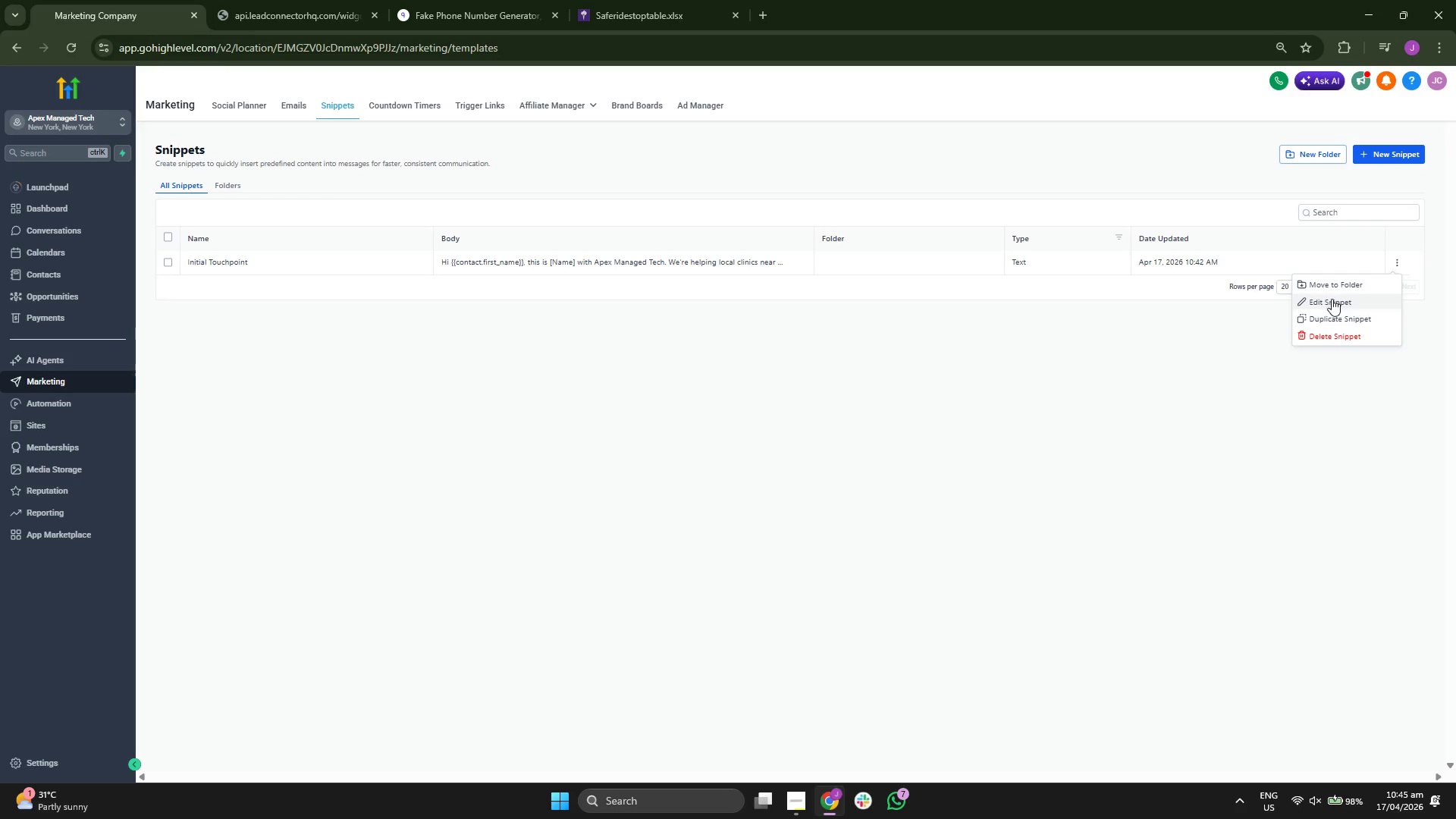 
left_click([1332, 300])
 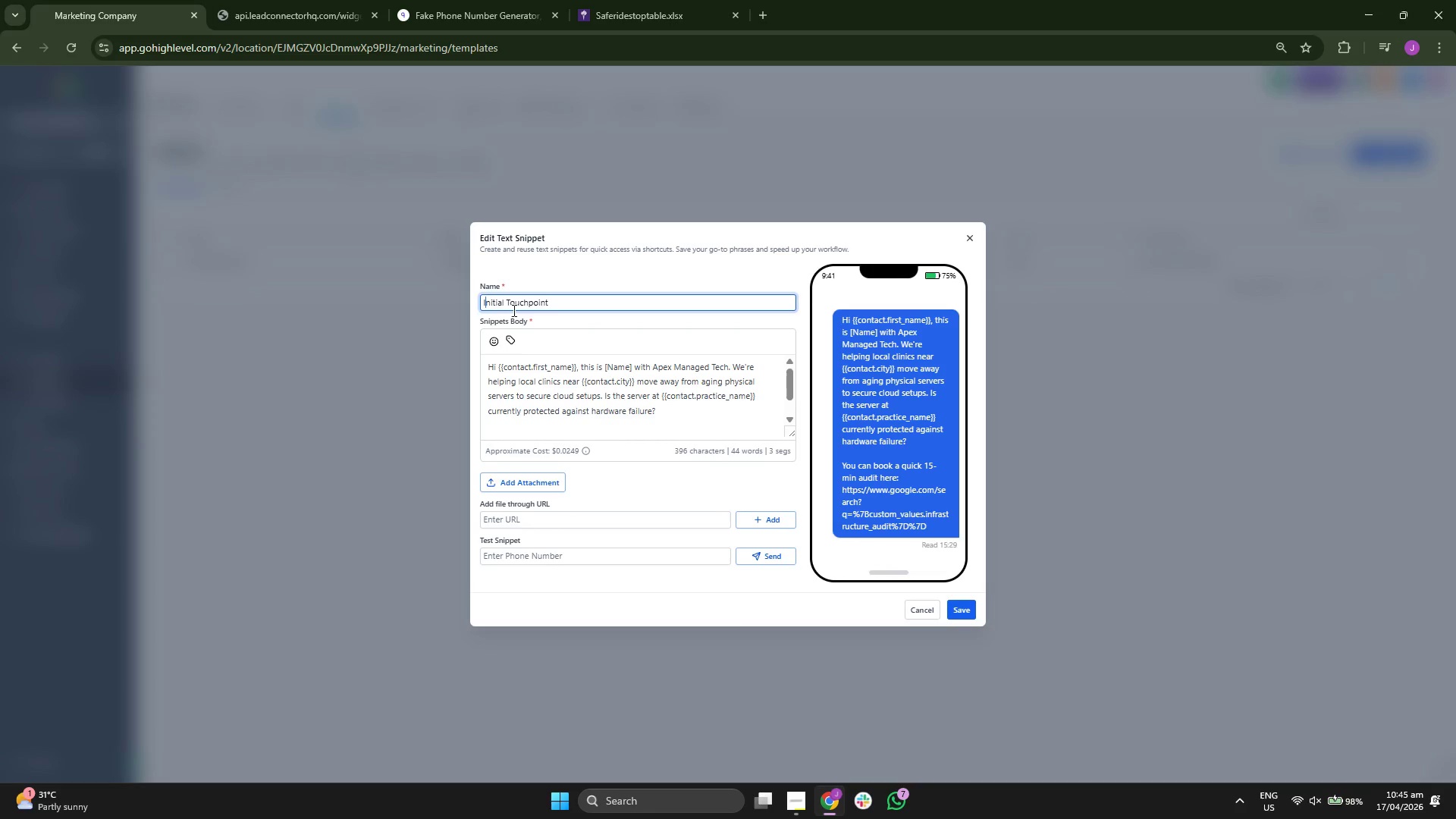 
key(ArrowLeft)
 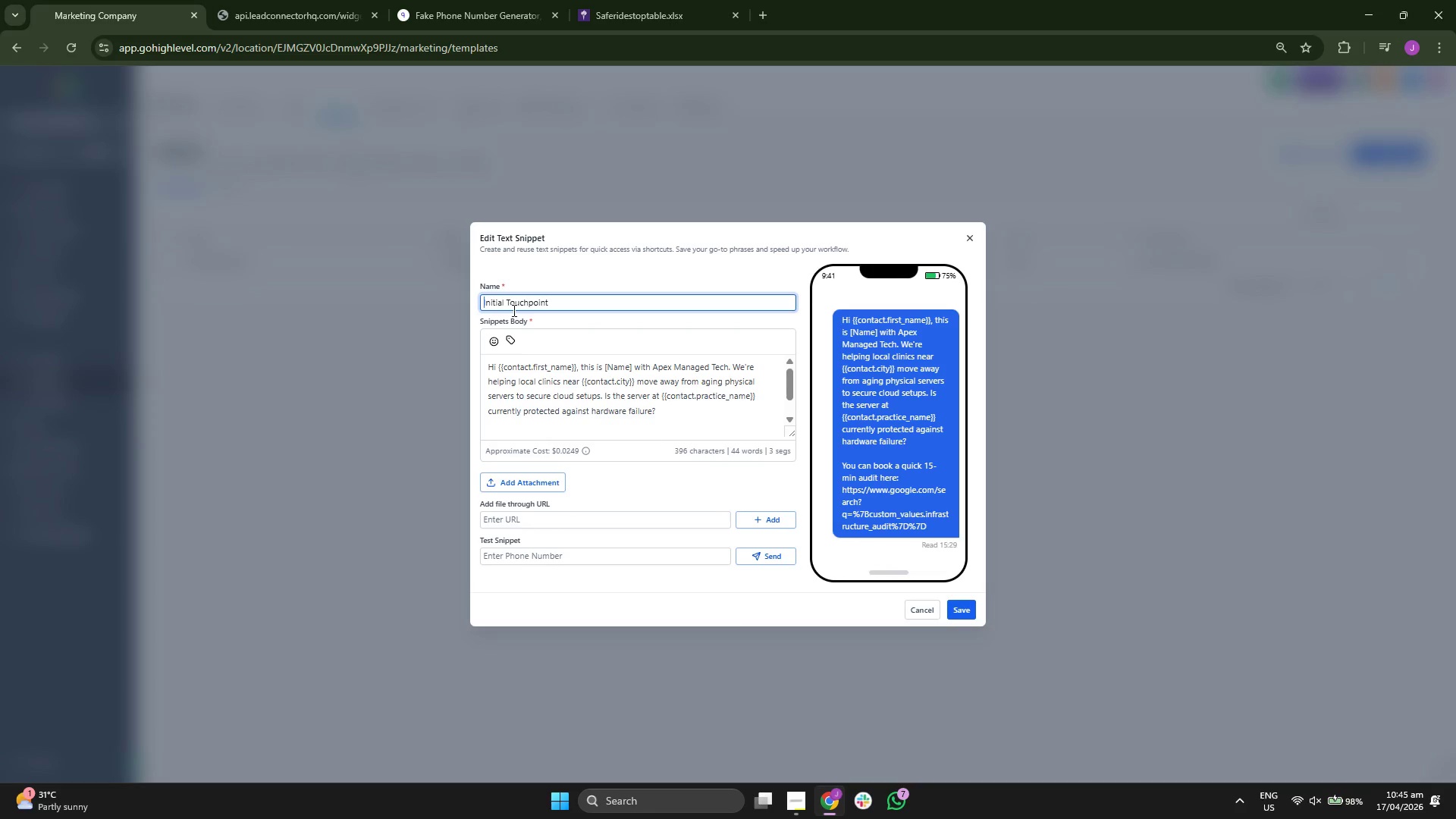 
type(SMS 1: )
 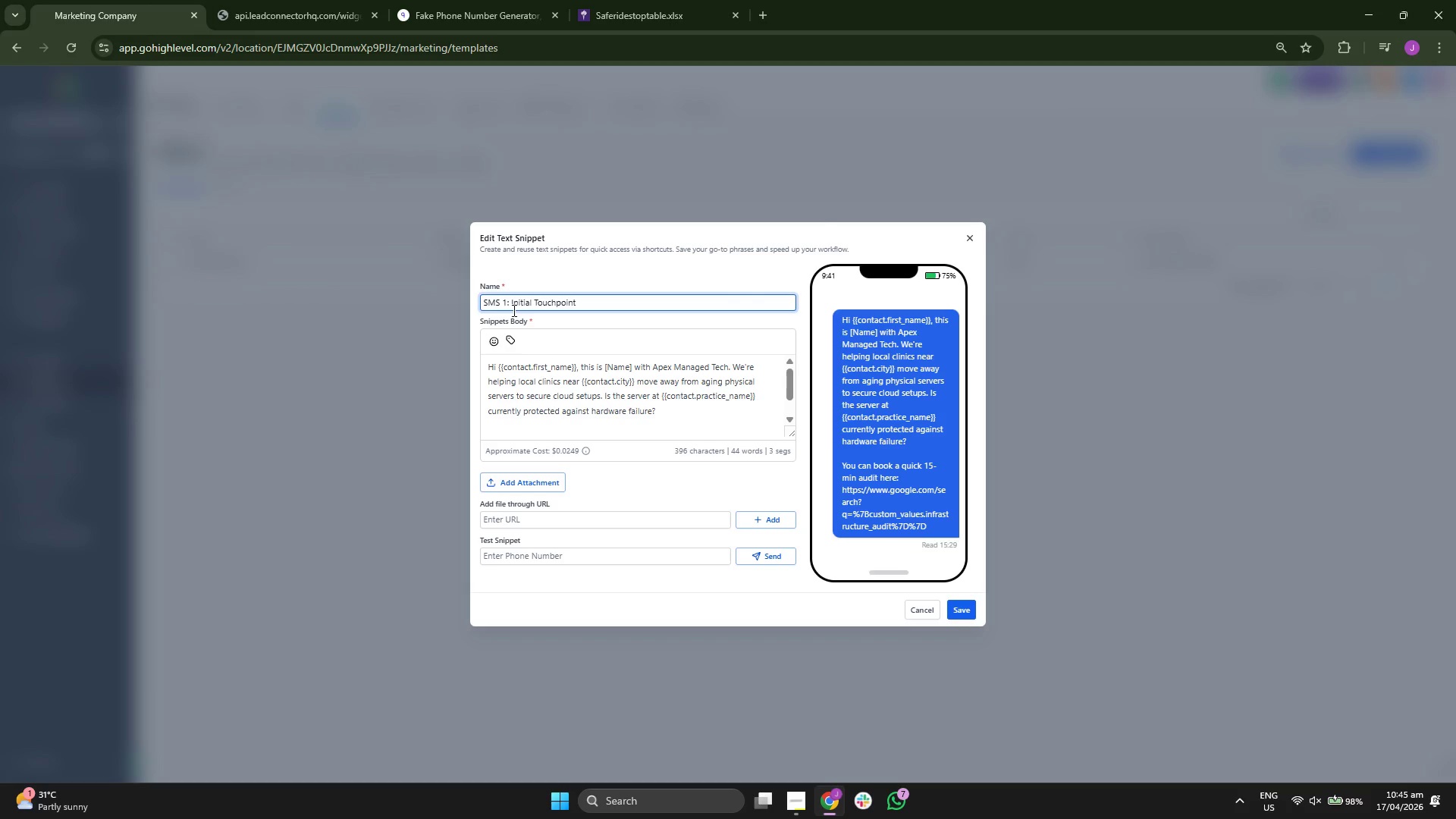 
mouse_move([1282, 222])
 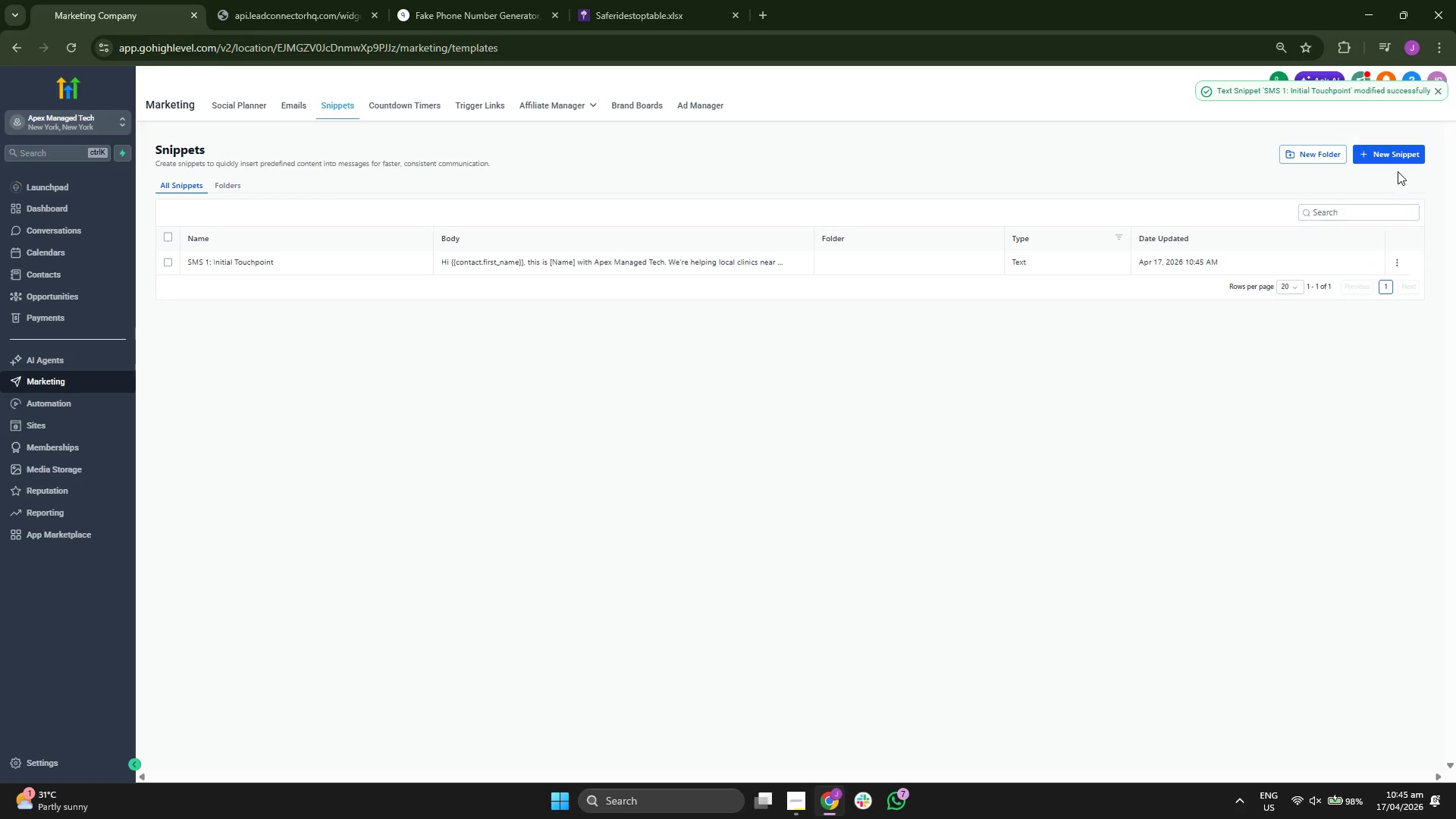 
left_click([1398, 151])
 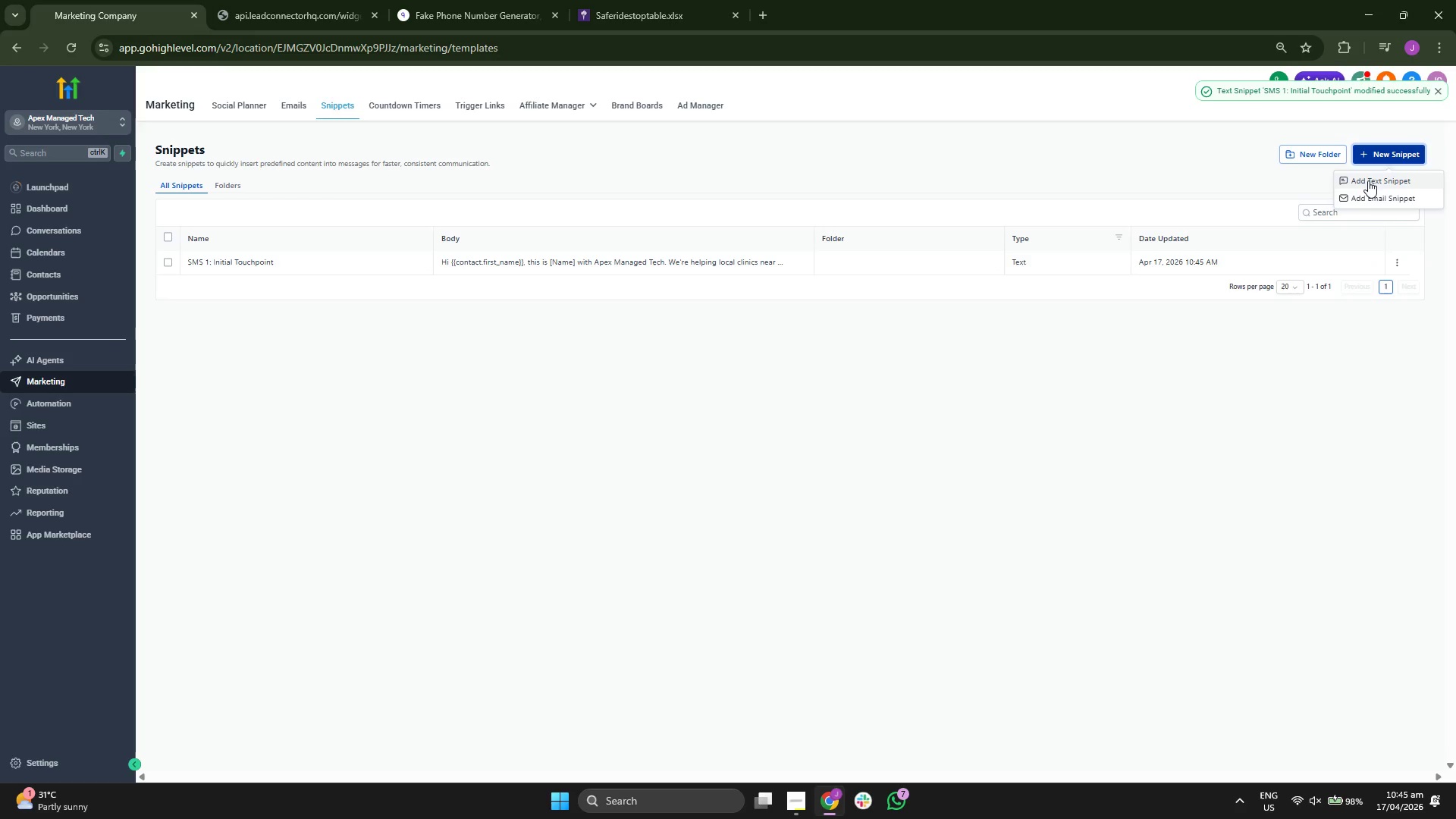 
left_click([1368, 180])
 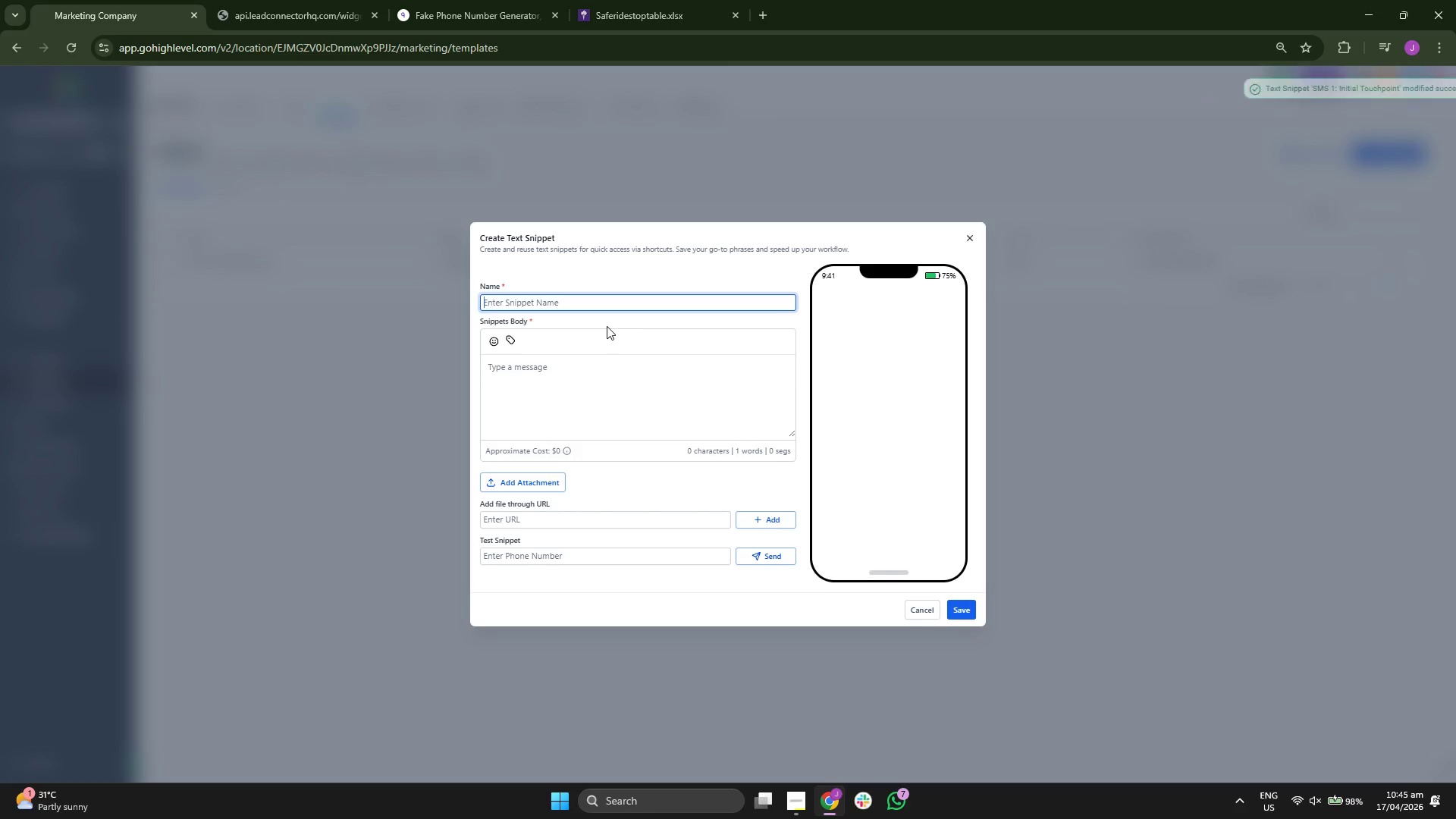 
type(SMS 2: Final Check-in (The Safte)
key(Backspace)
key(Backspace)
type(ety Message")
key(Backspace)
type())
 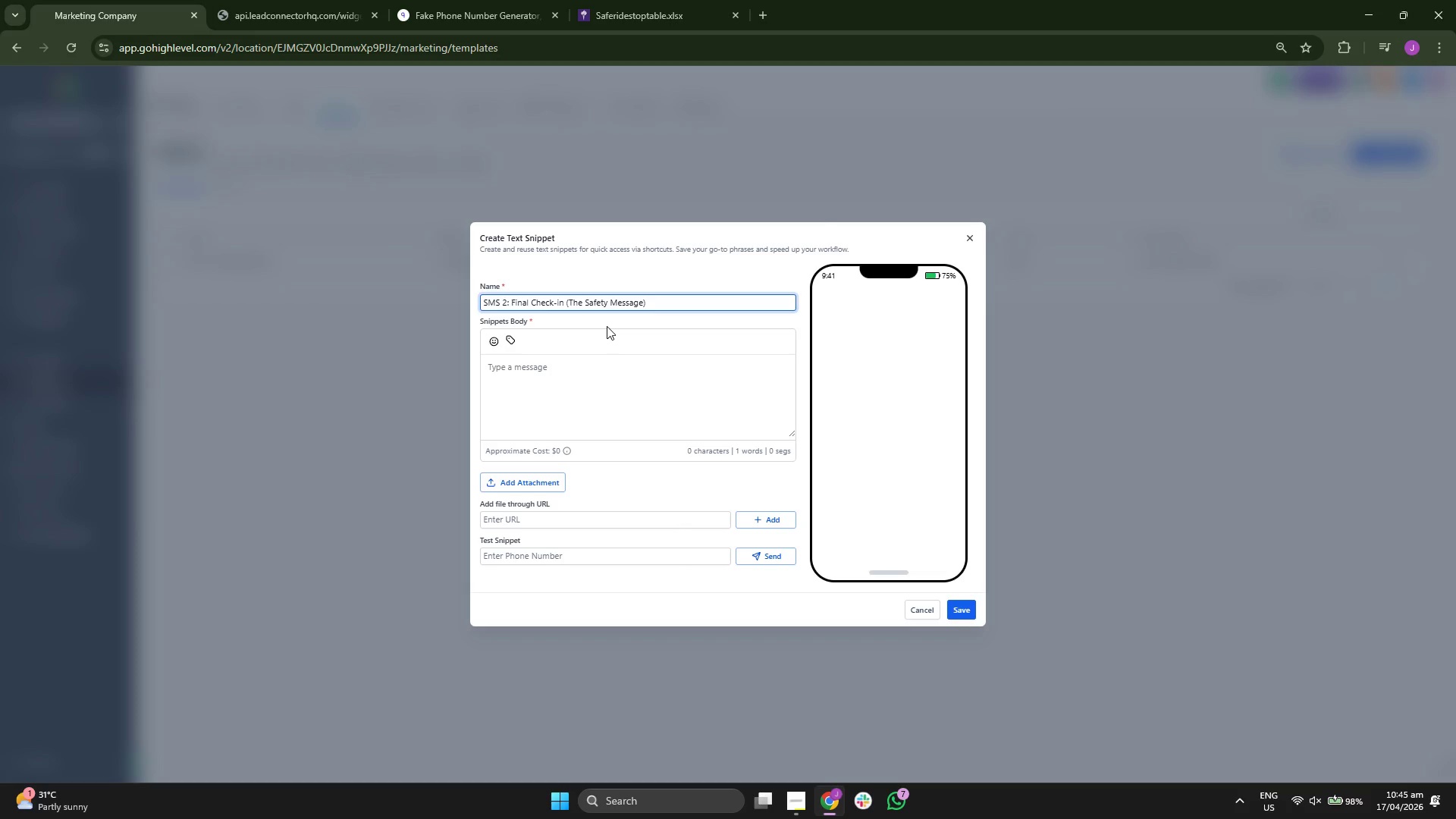 
left_click([642, 359])
 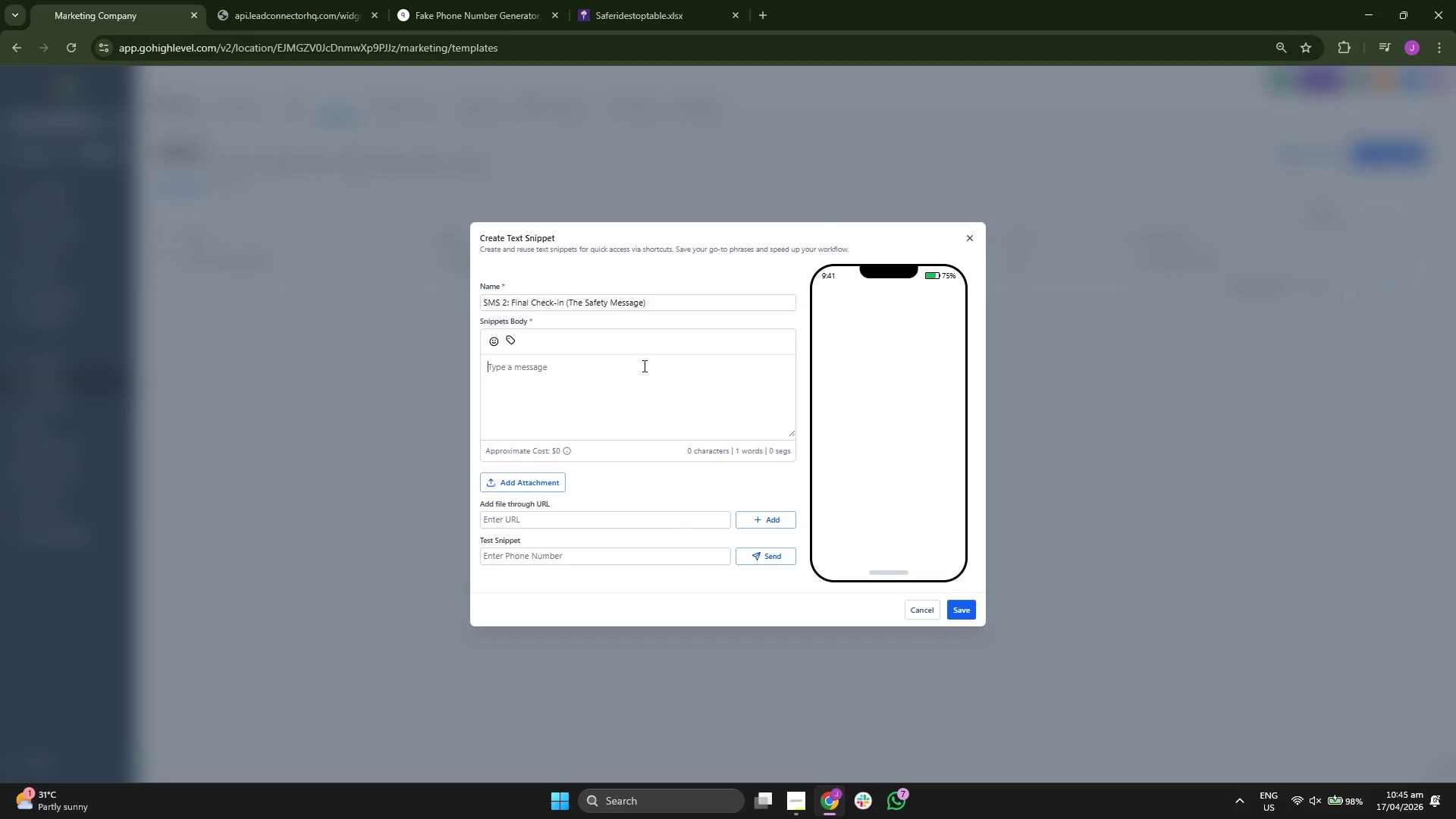 
type(Het)
key(Backspace)
type(y {{c)
 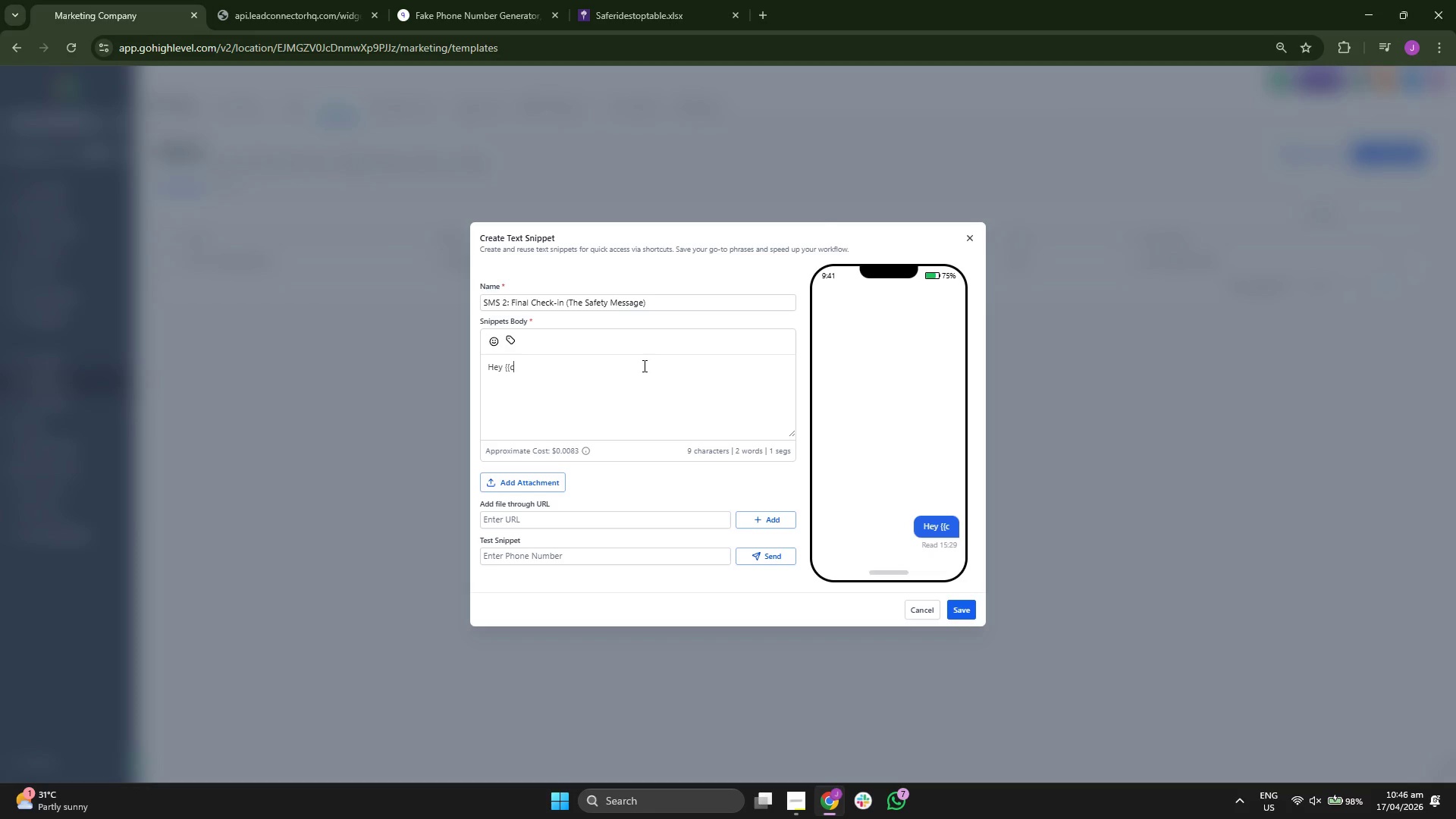 
type(ontact.first_name}}, )
 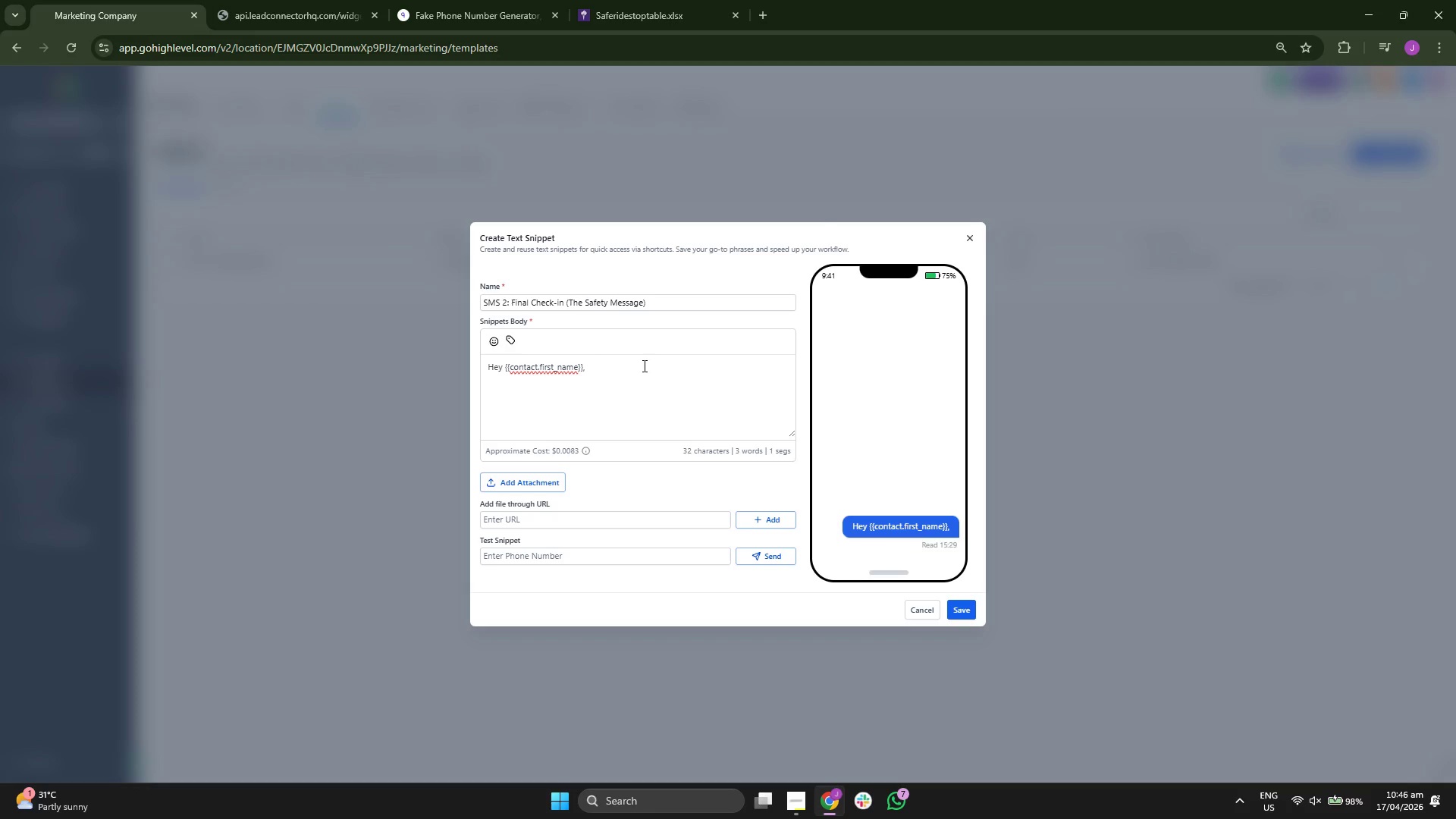 
key(J)
 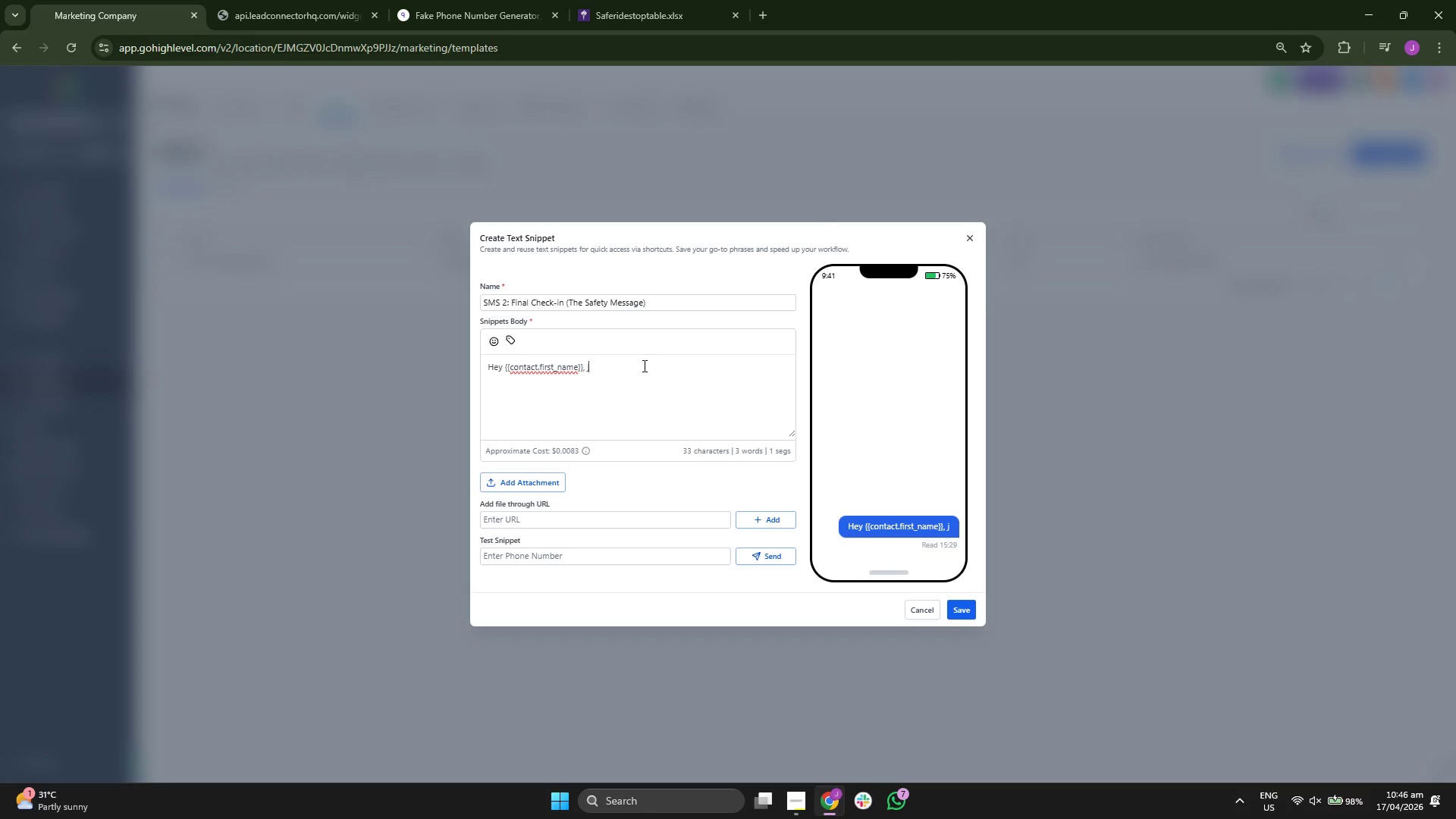 
key(U)
 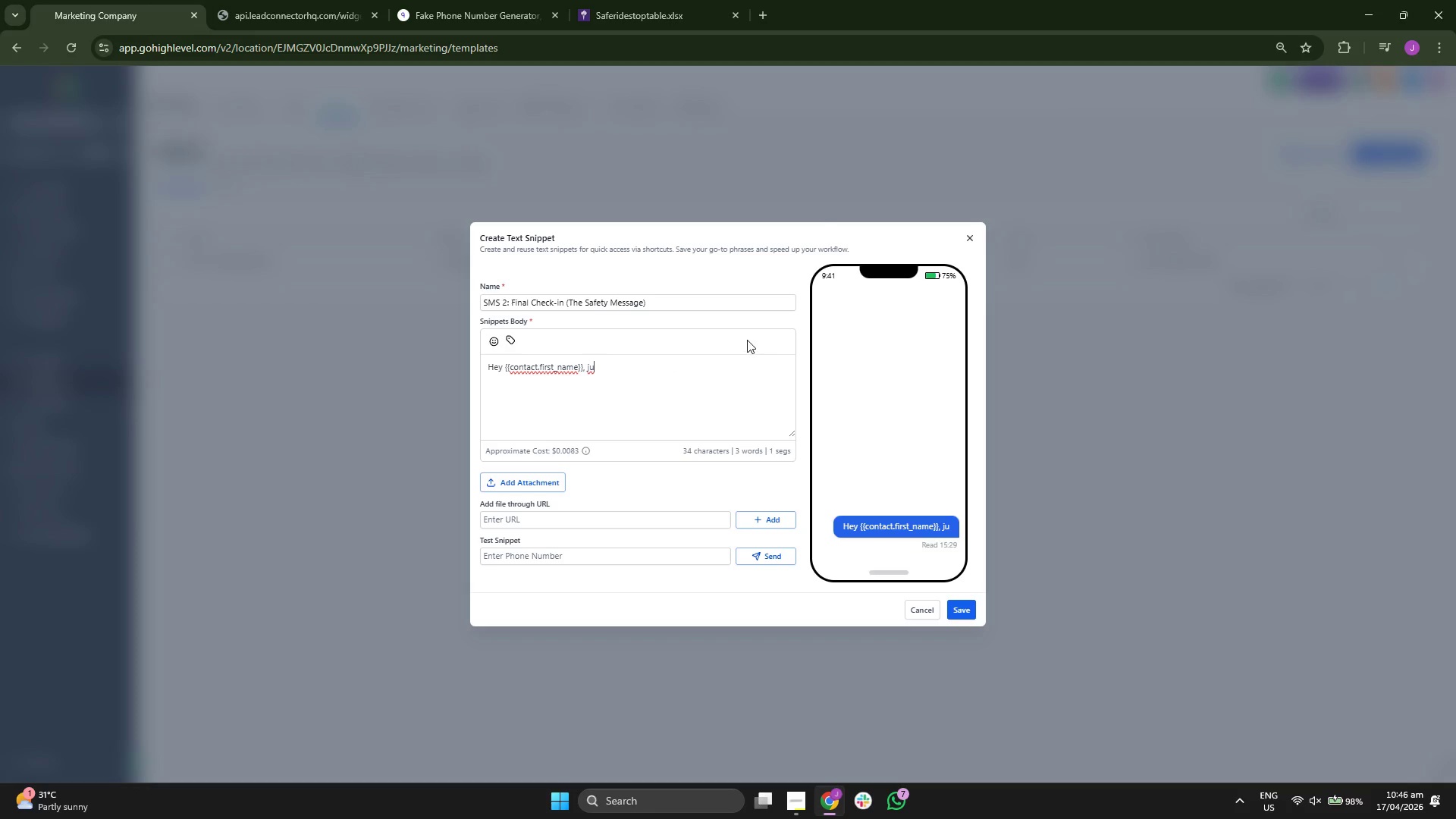 
key(S)
 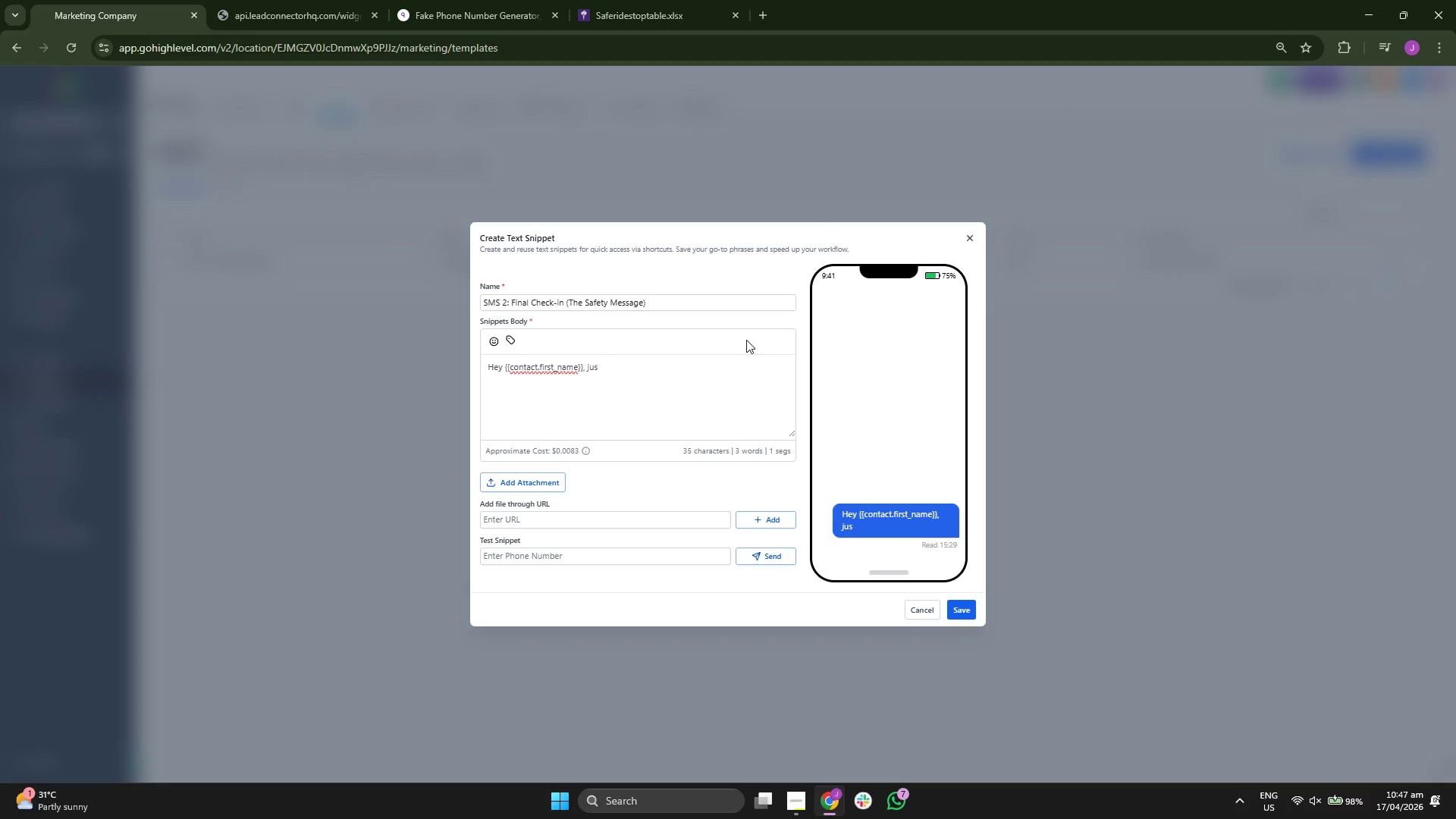 
key(T)
 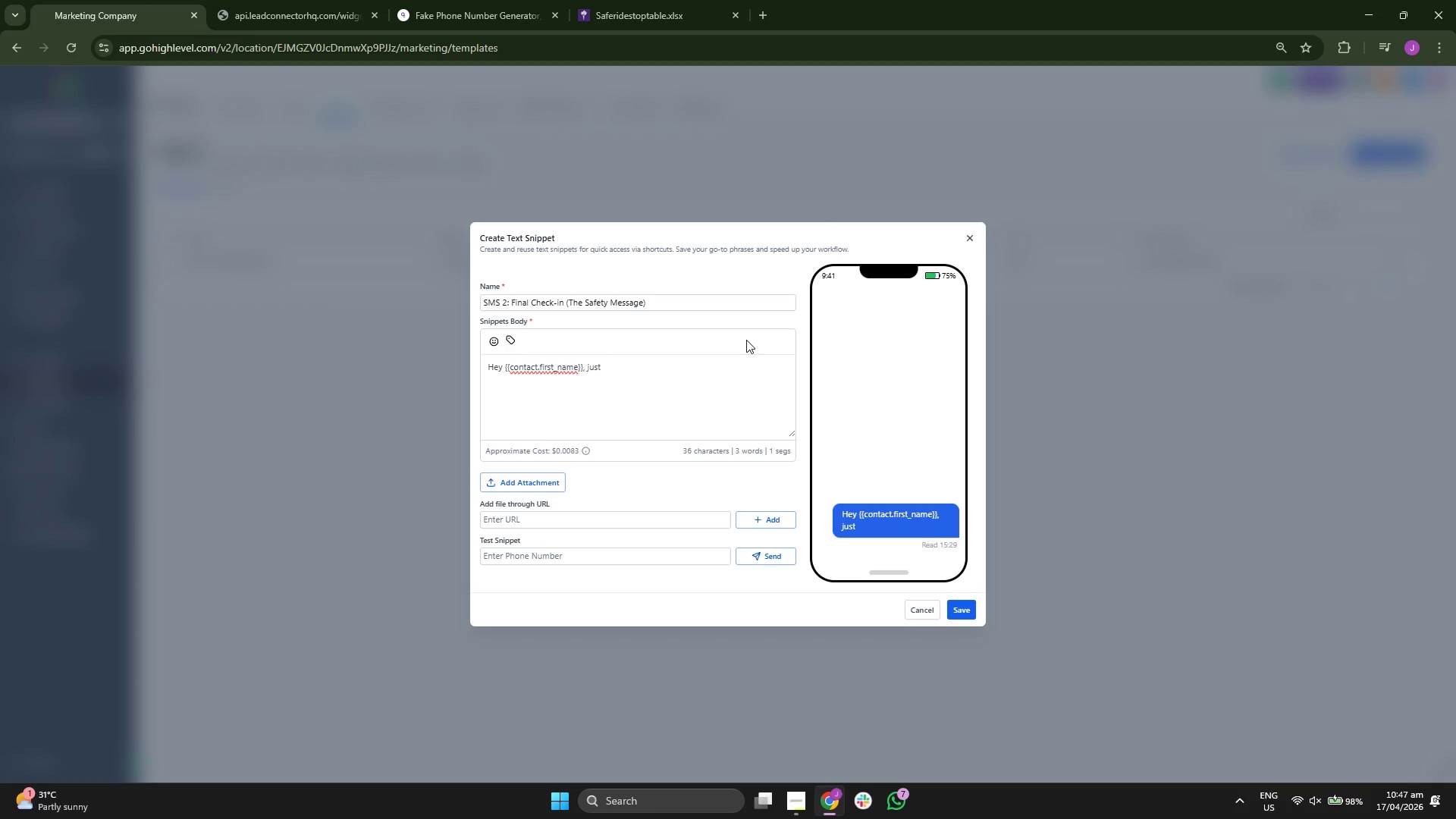 
key(Space)
 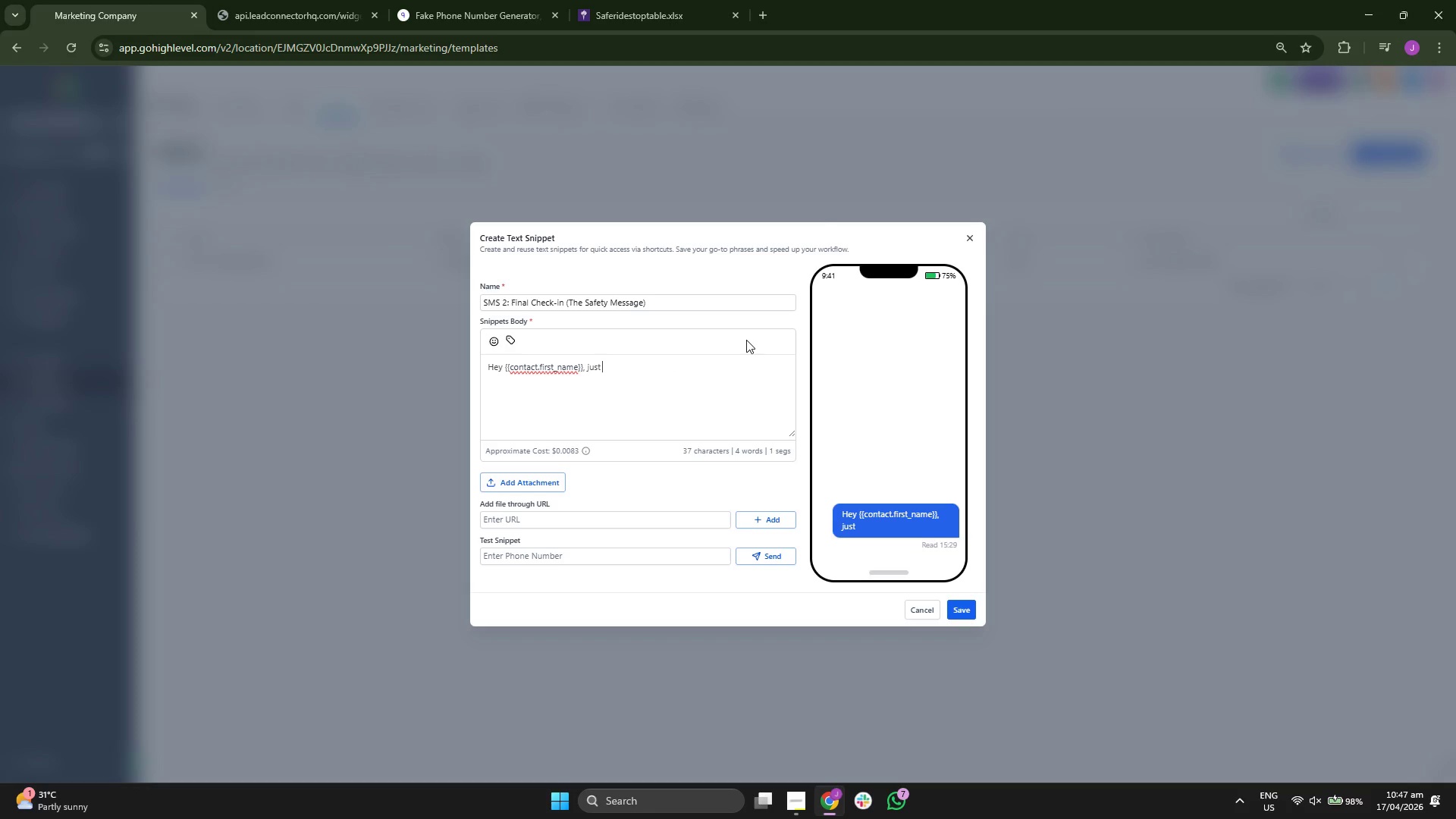 
key(F)
 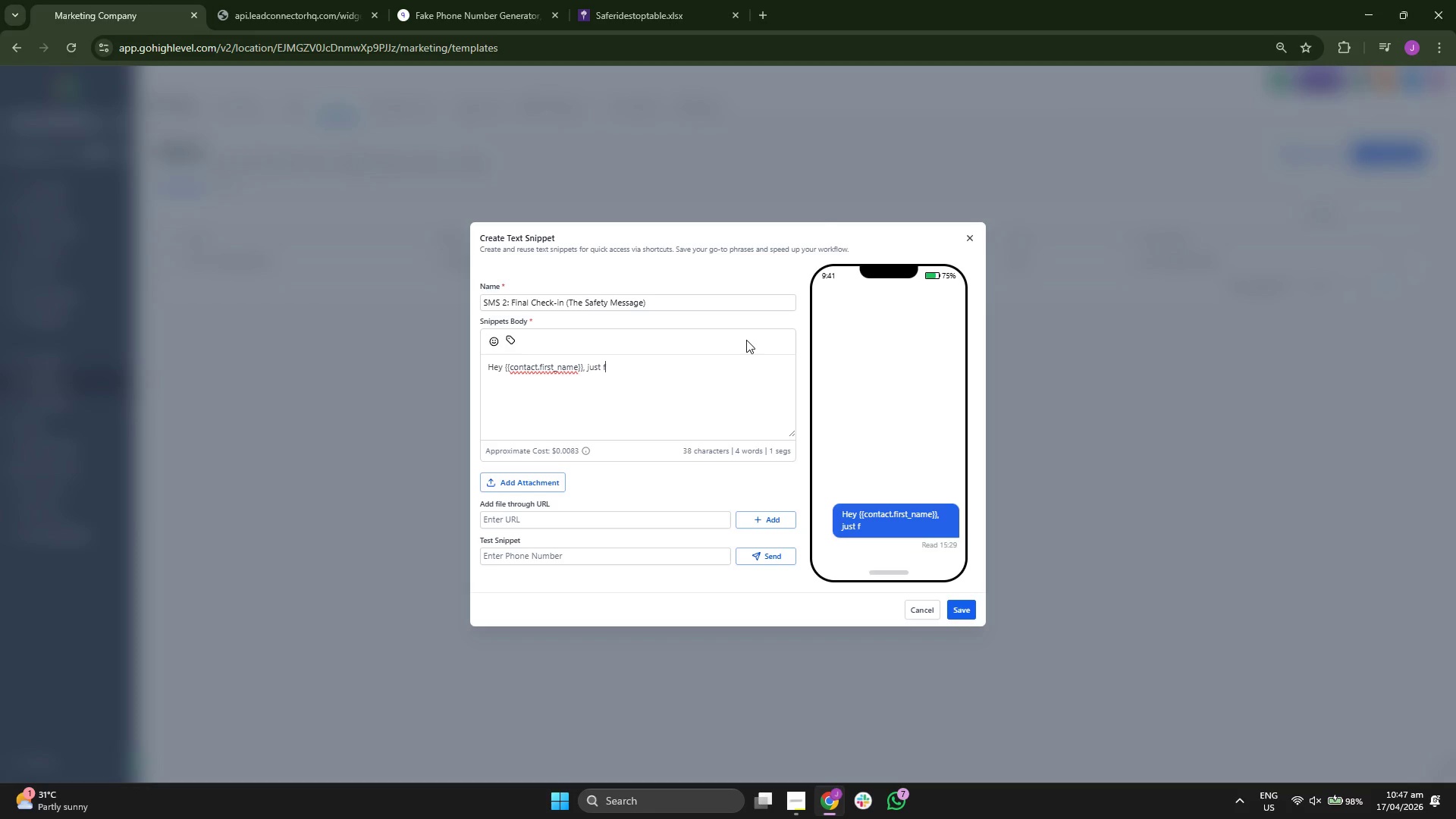 
type(ollowing u)
 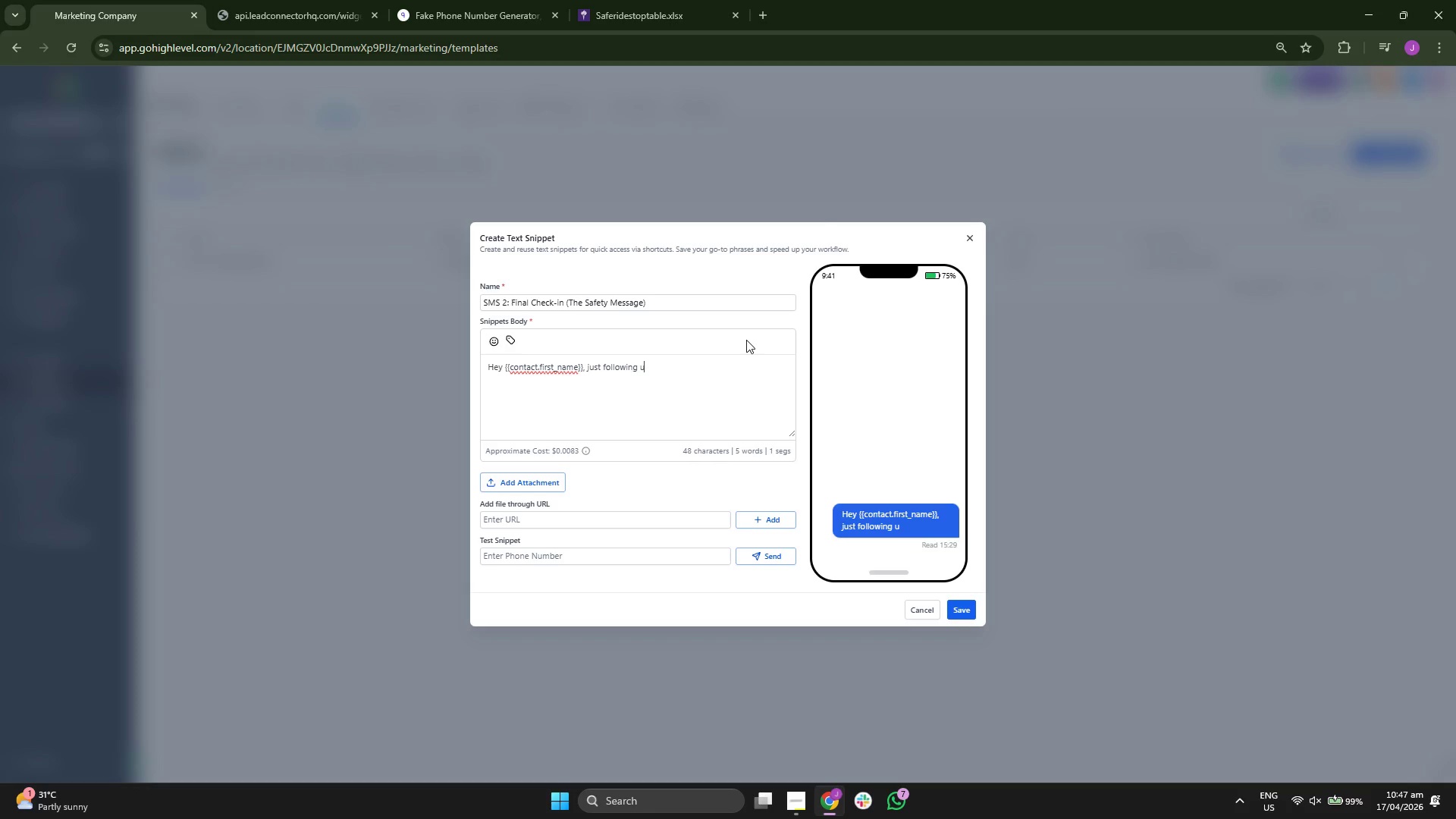 
key(P)
 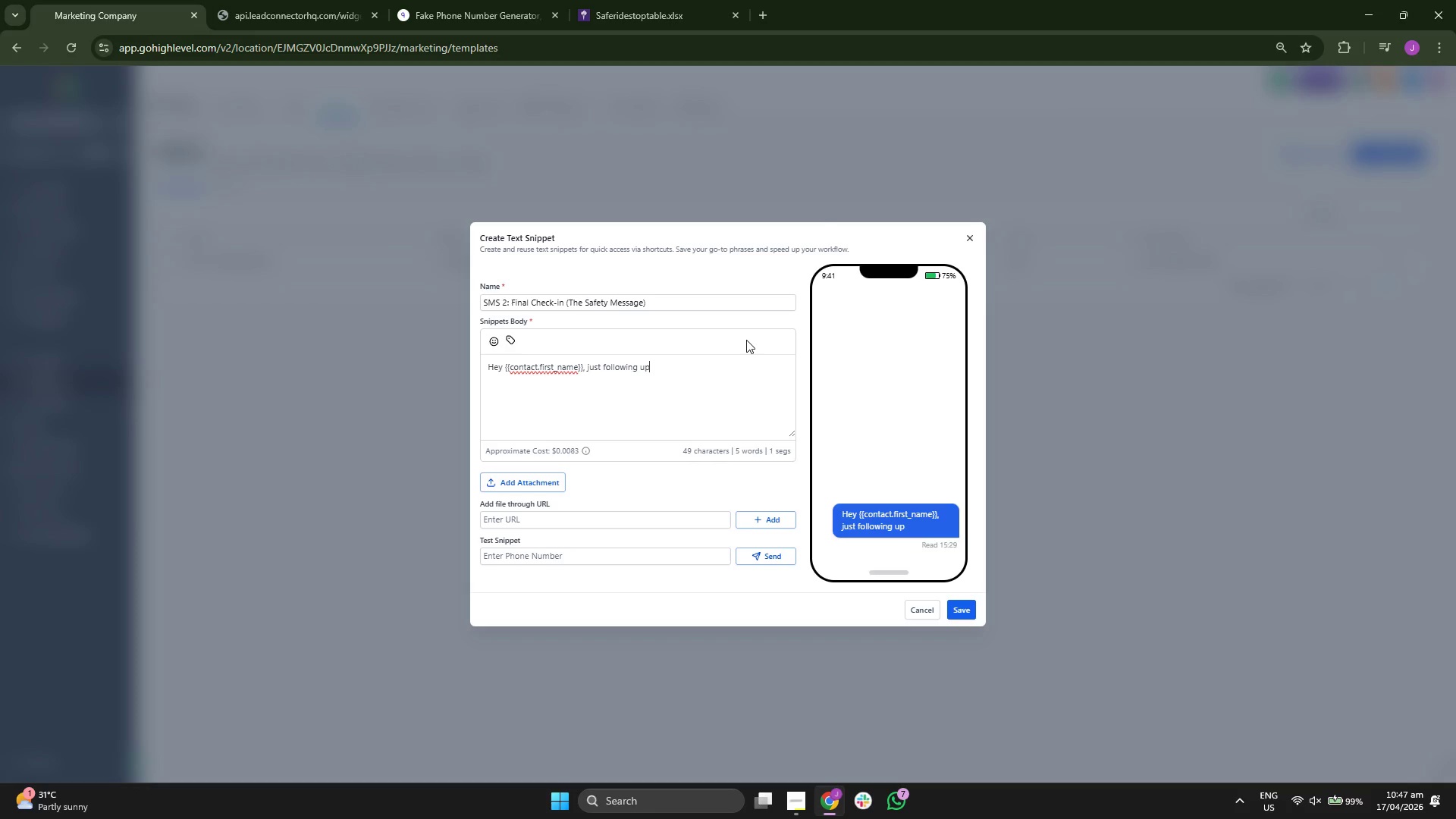 
key(Period)
 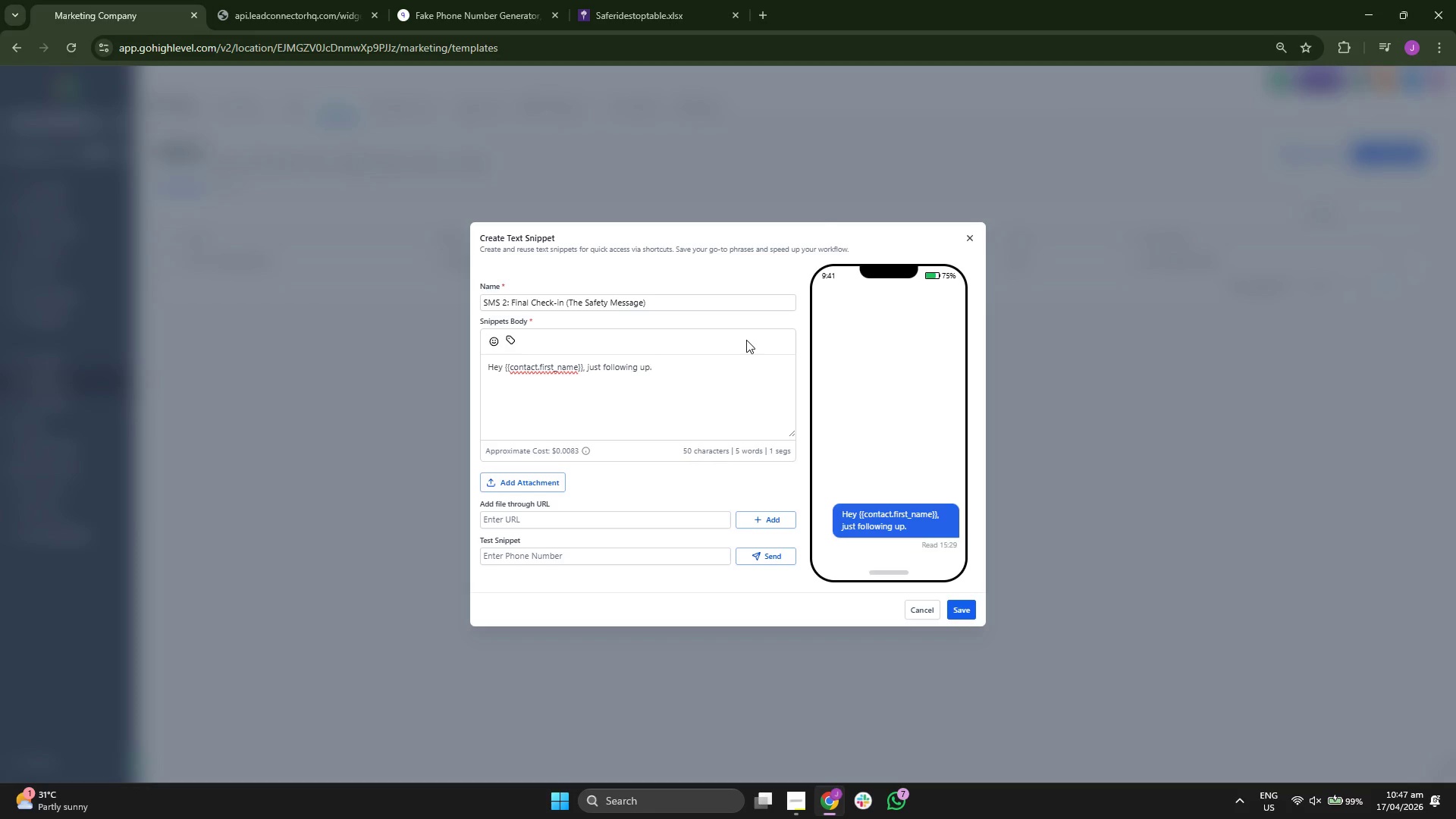 
key(Space)
 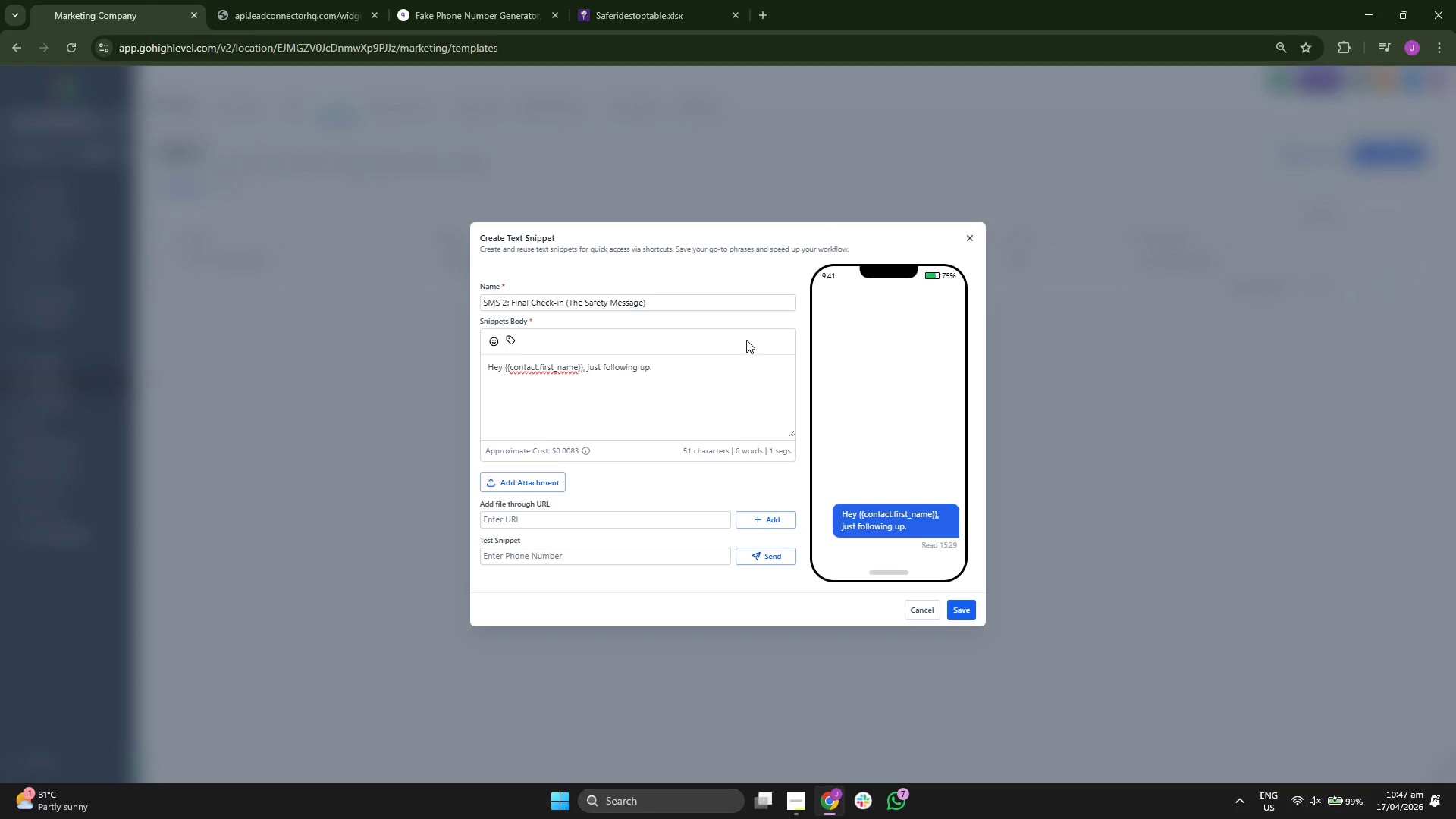 
key(CapsLock)
 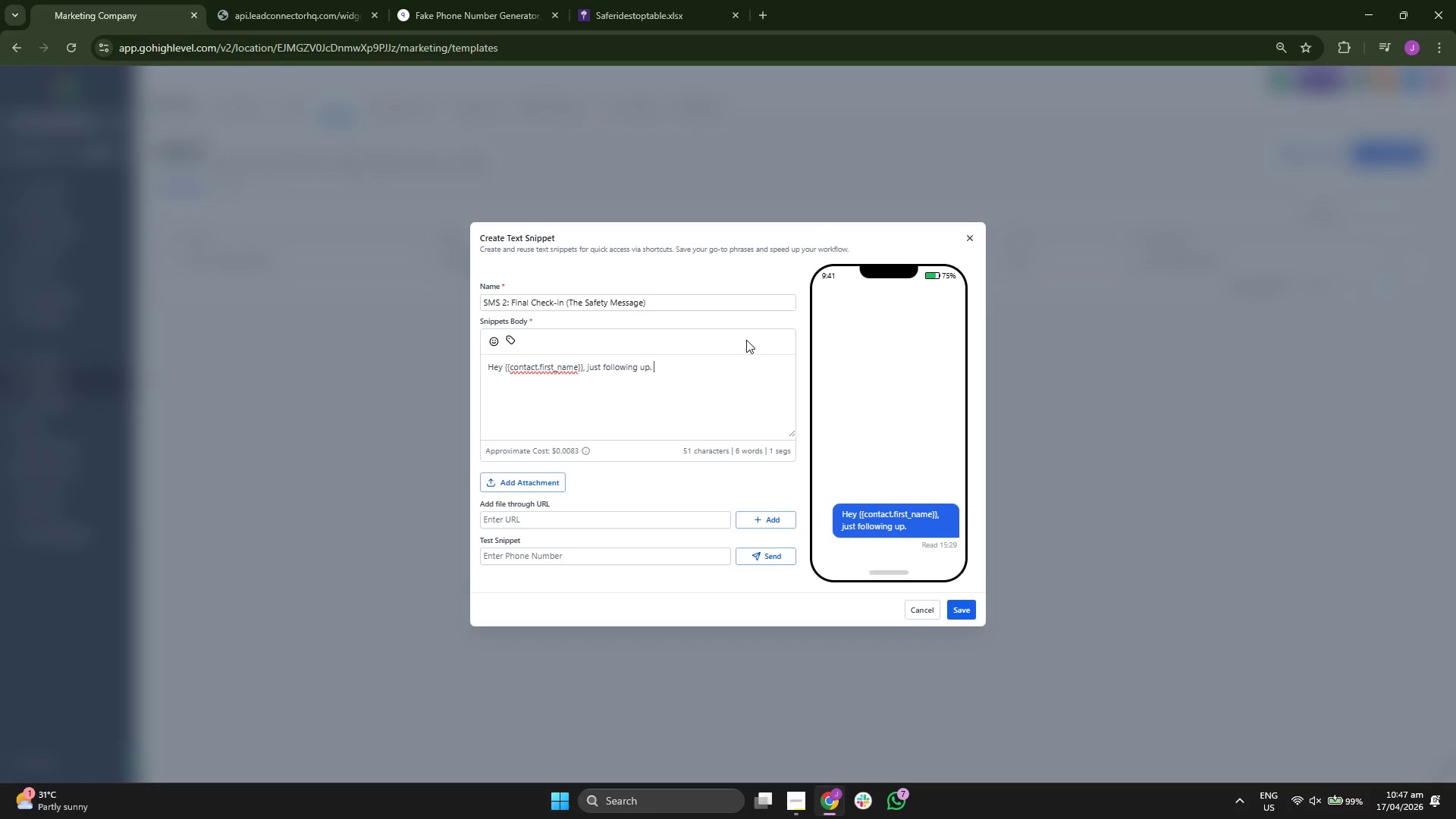 
key(W)
 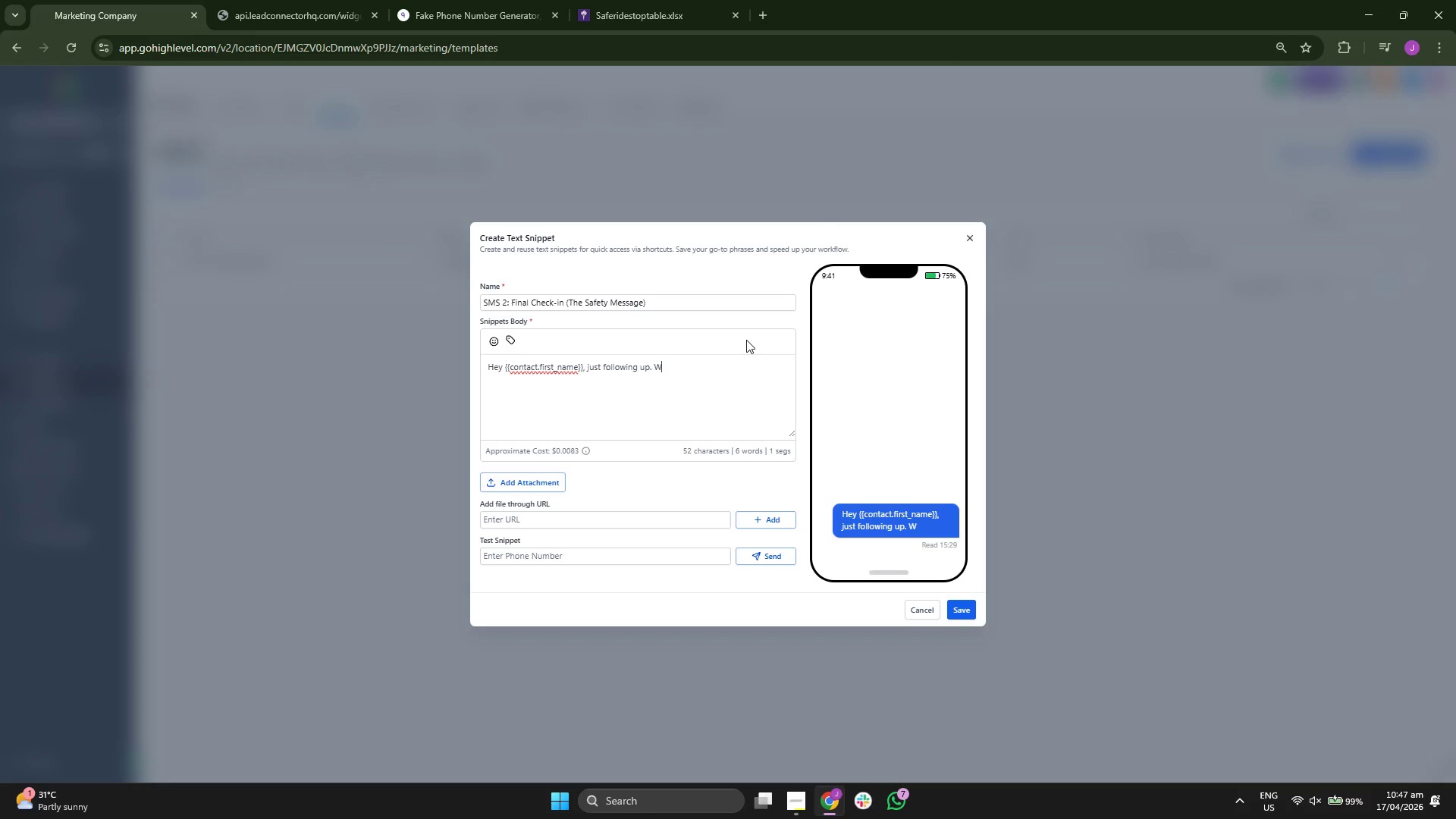 
key(CapsLock)
 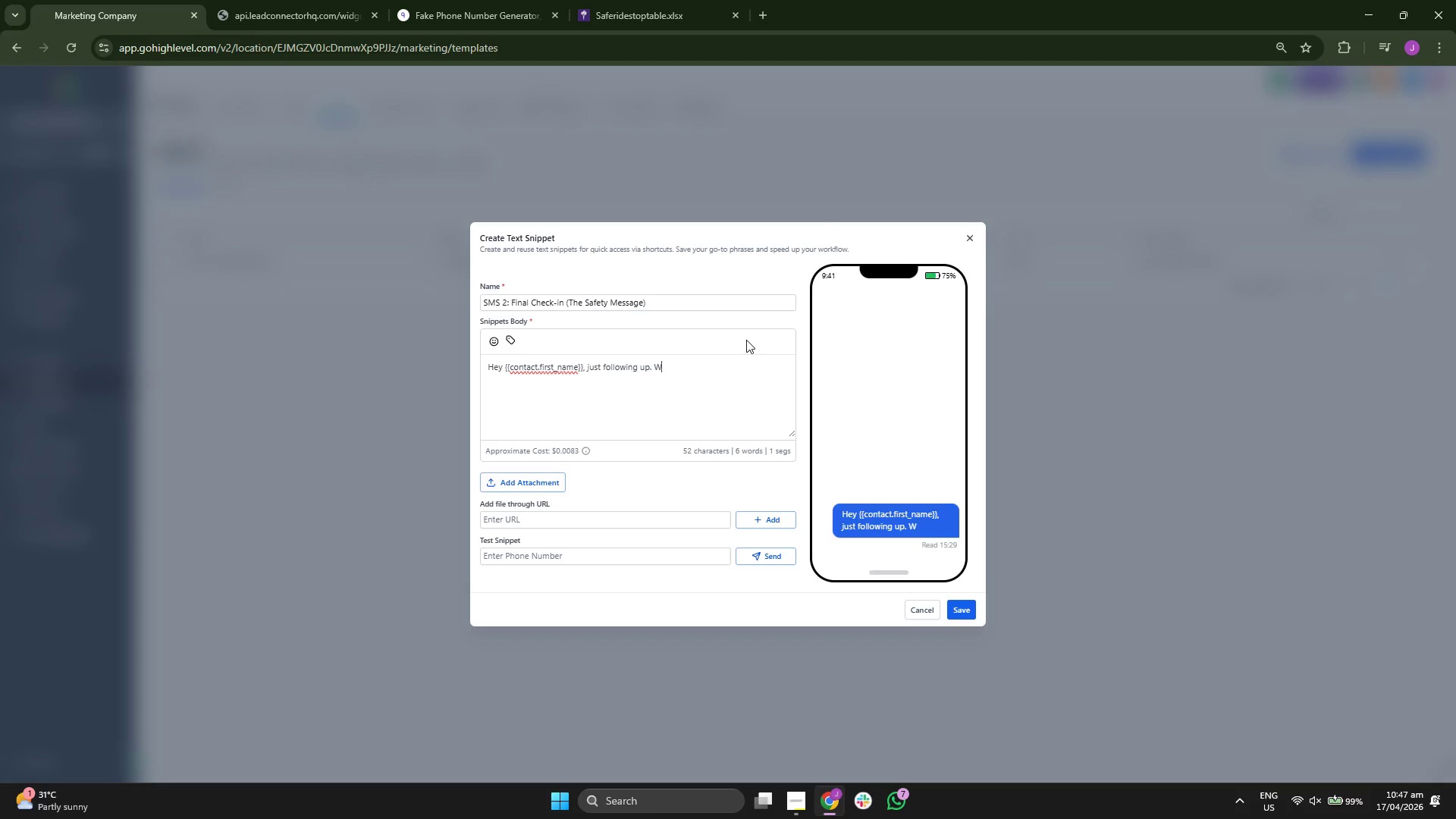 
key(E)
 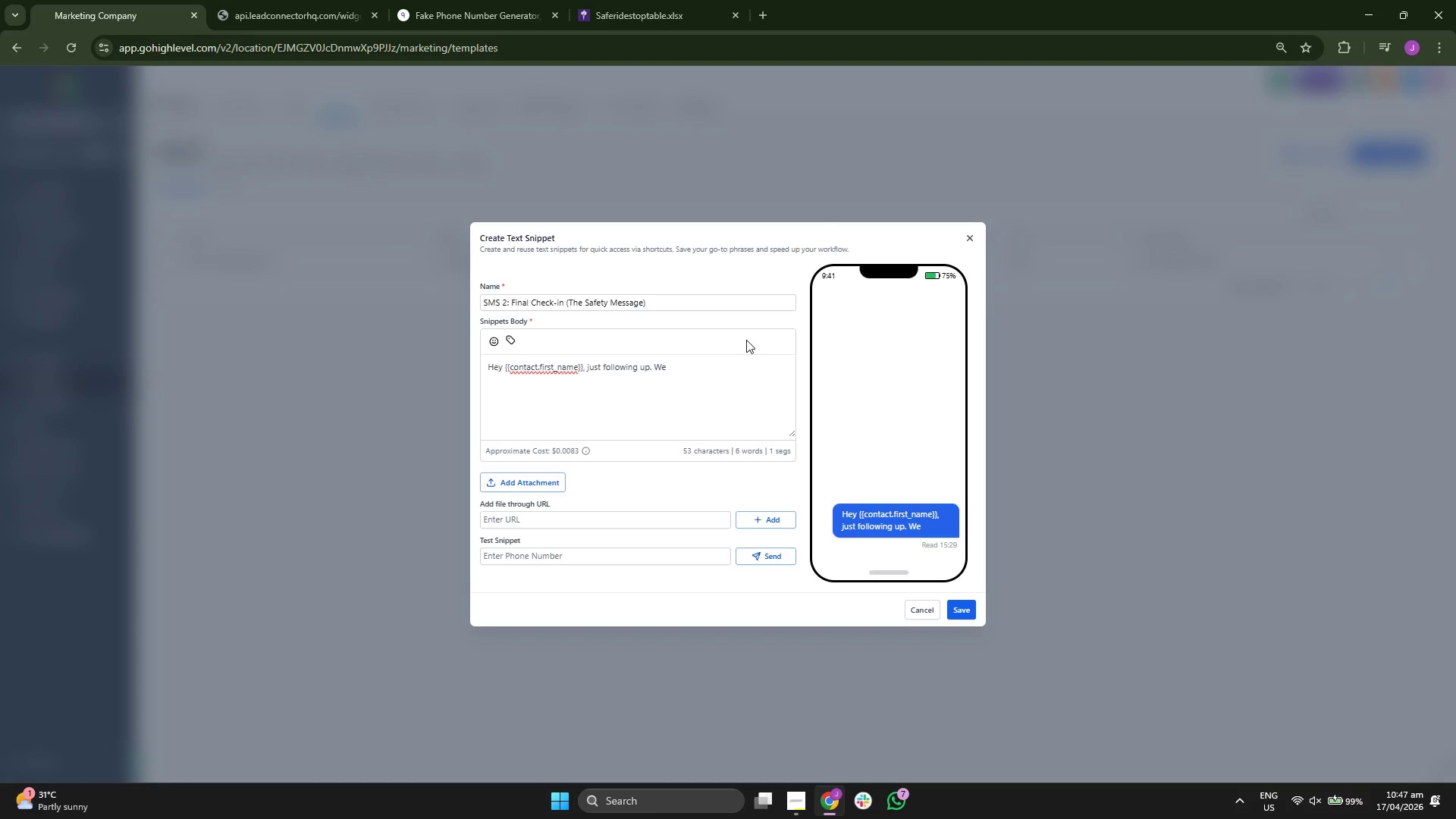 
key(Quote)
 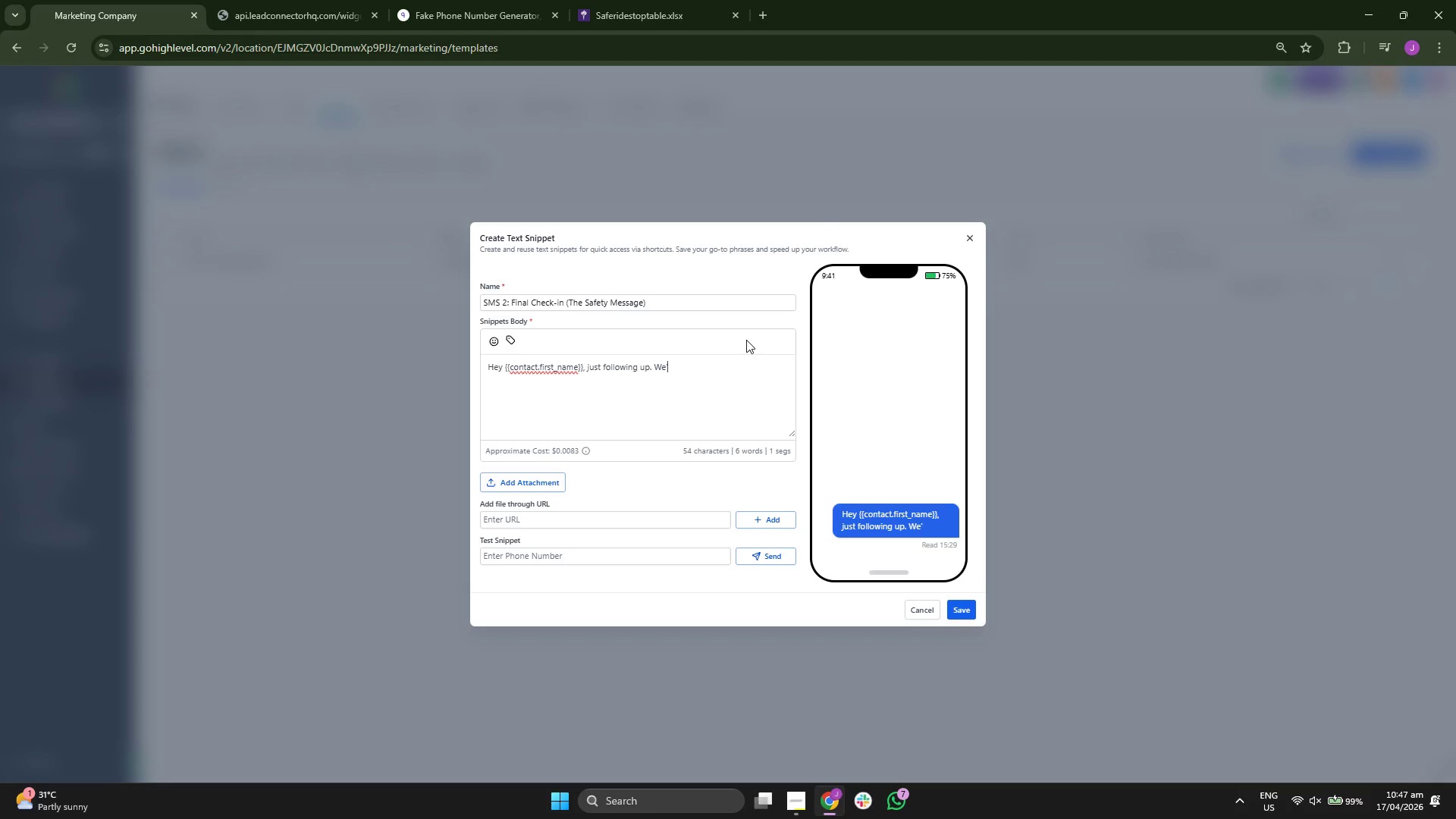 
type(ve see)
 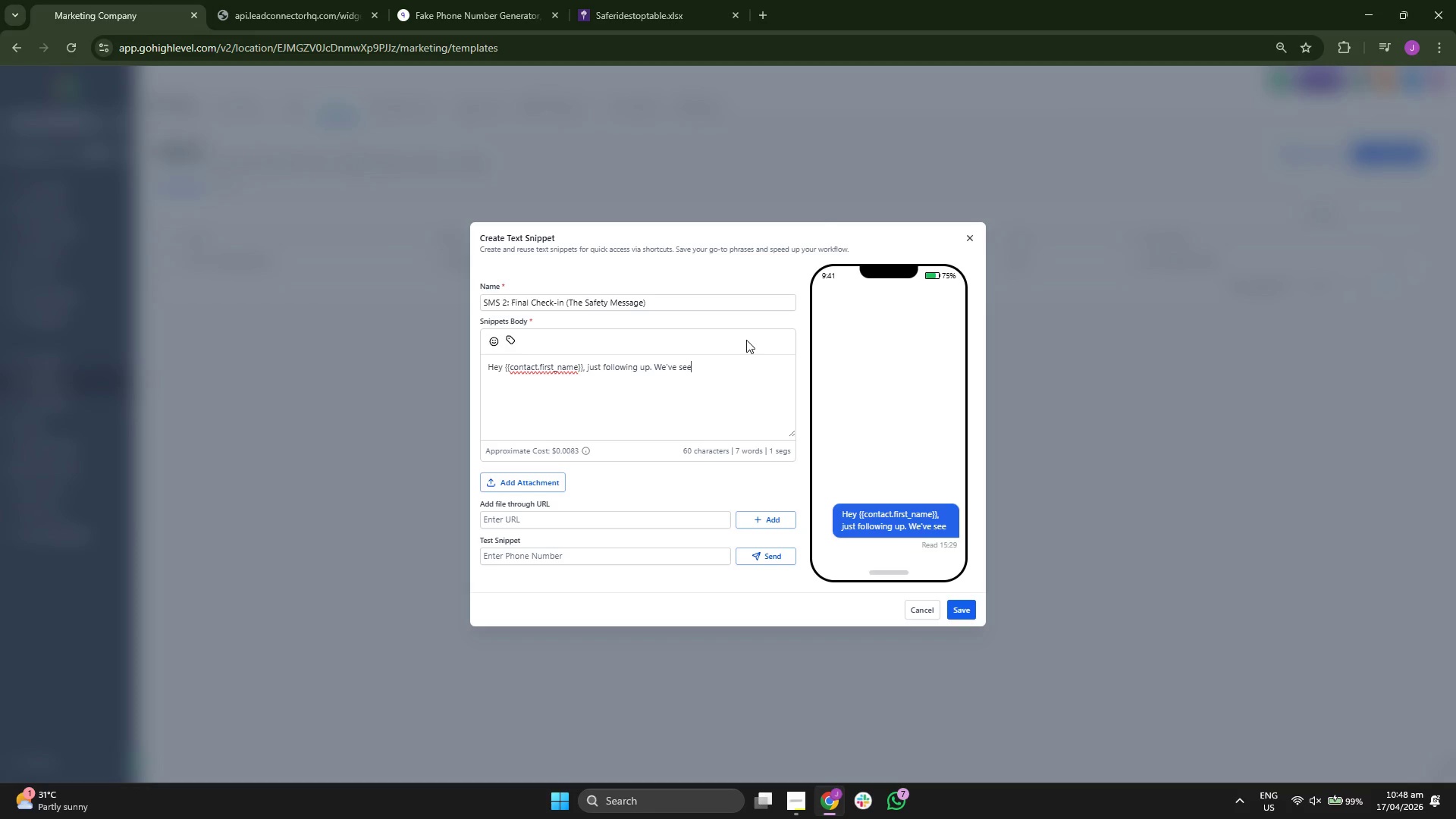 
key(N)
 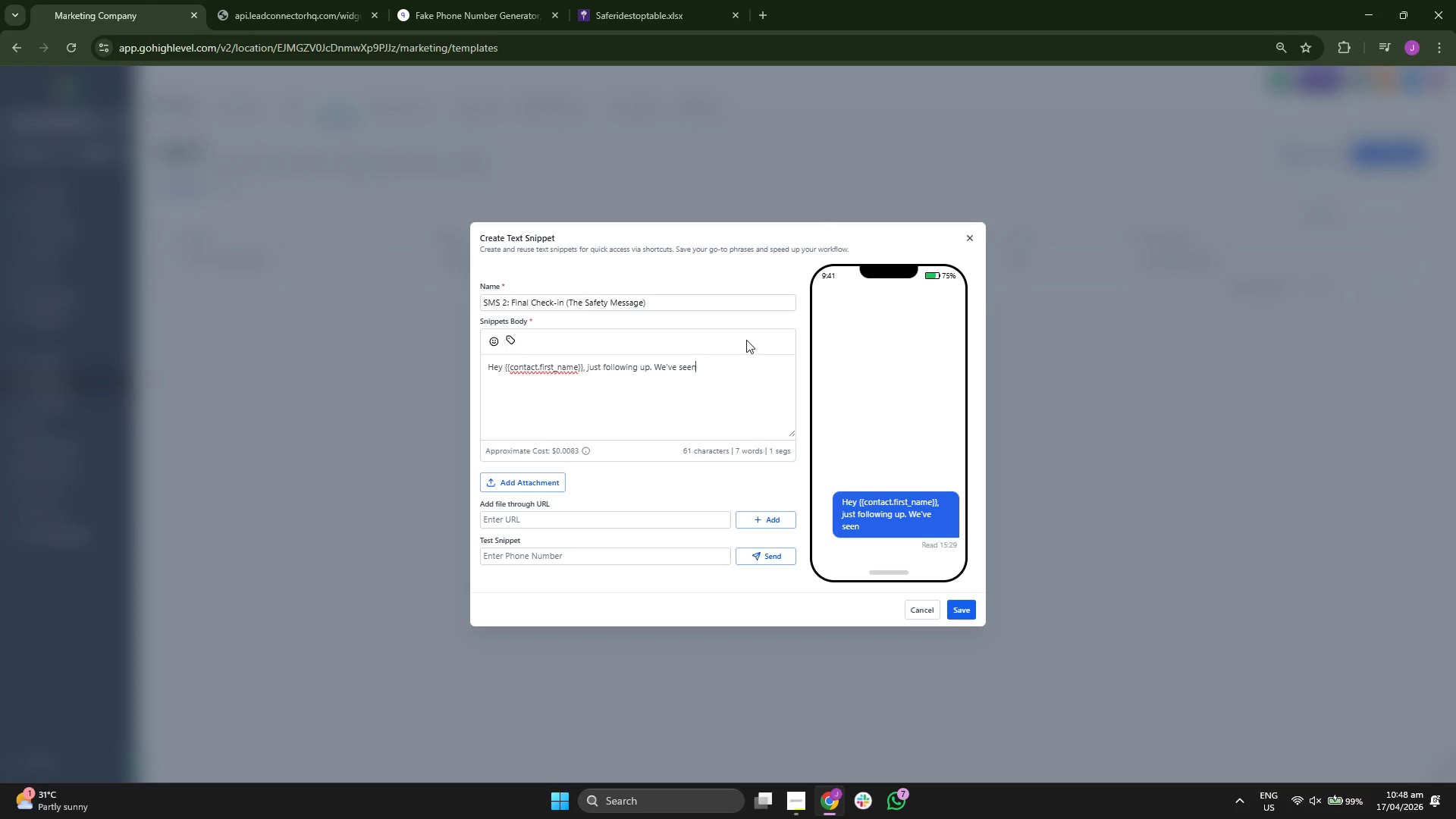 
key(Space)
 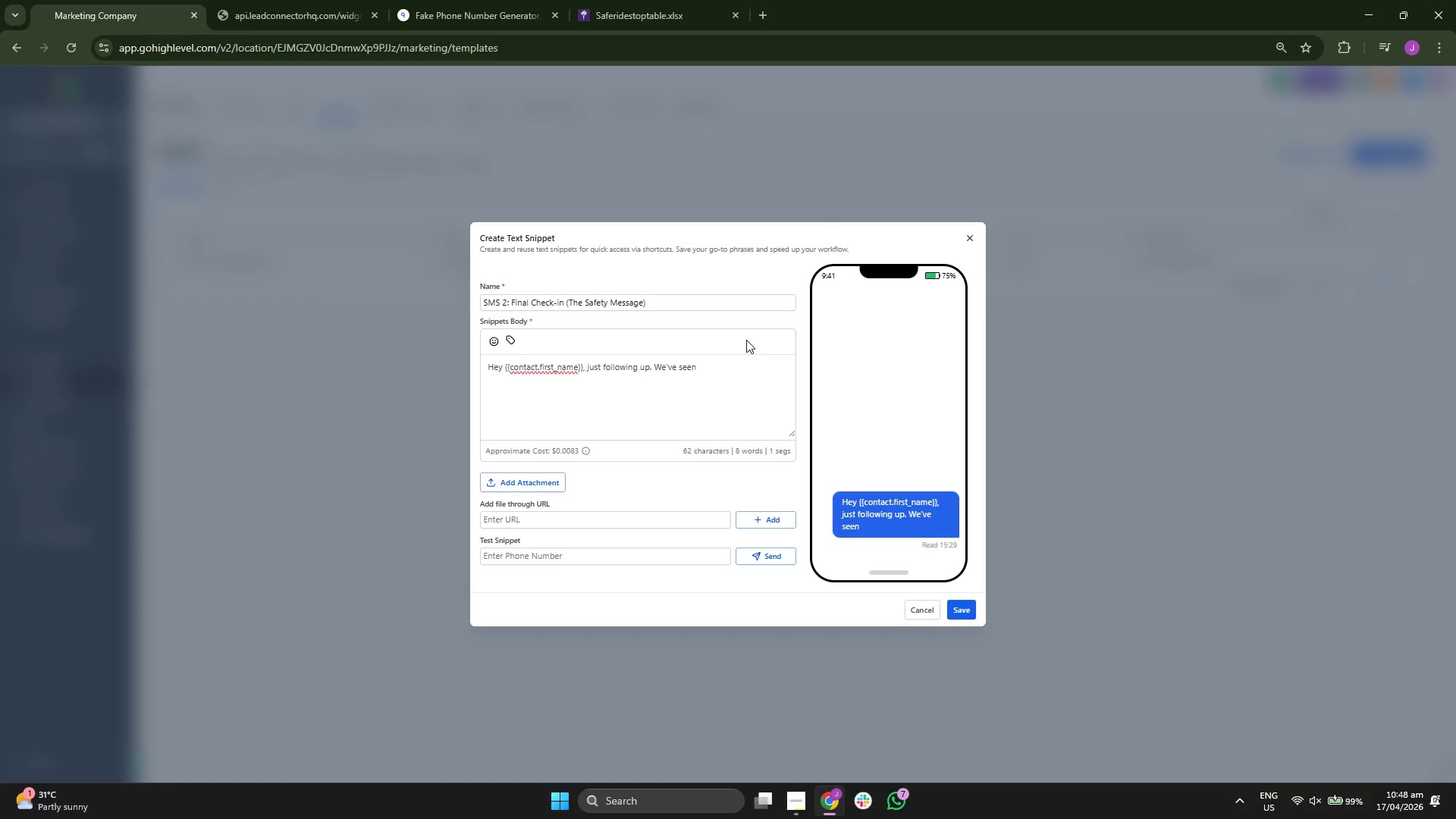 
key(A)
 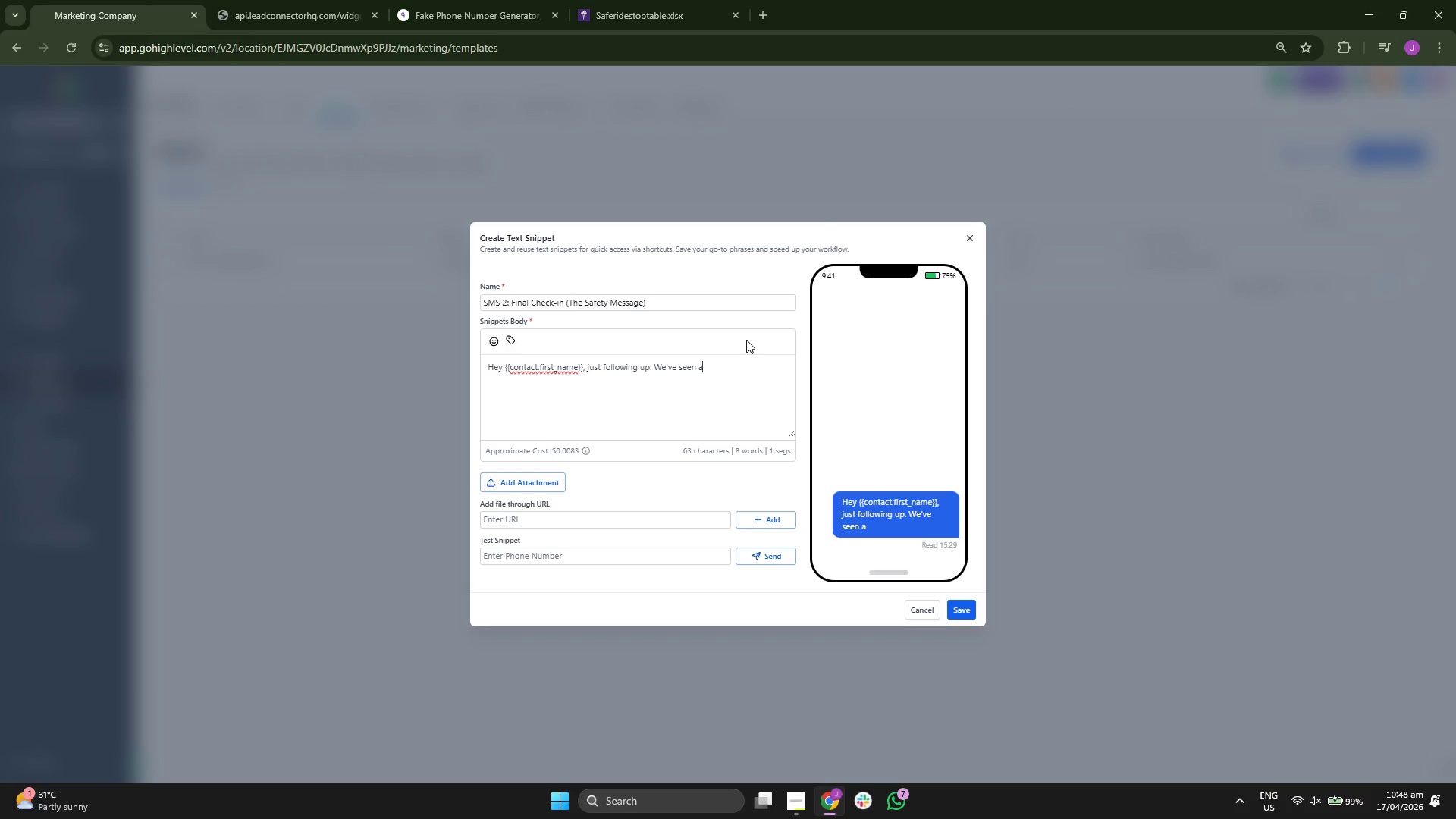 
key(Space)
 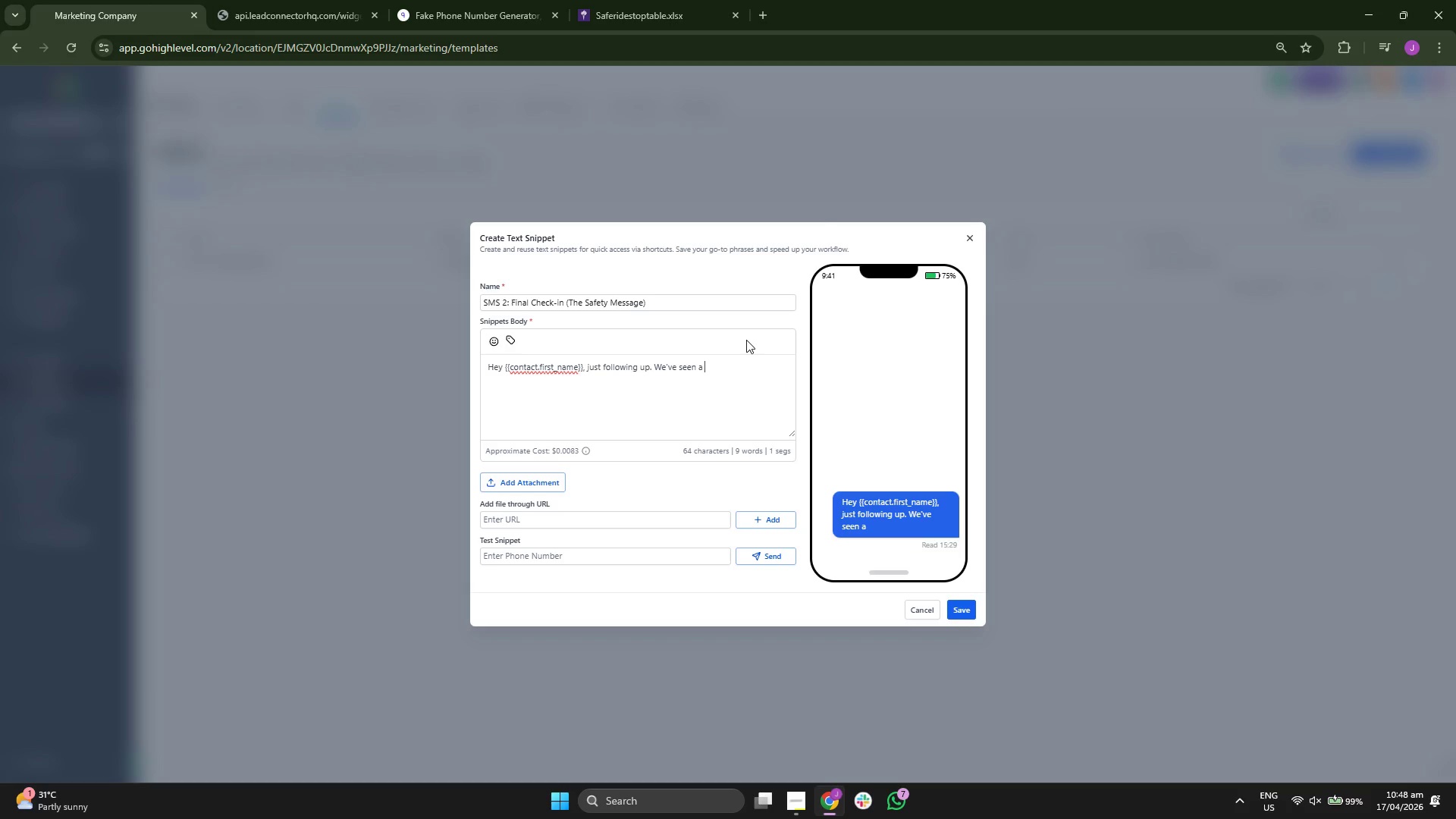 
key(S)
 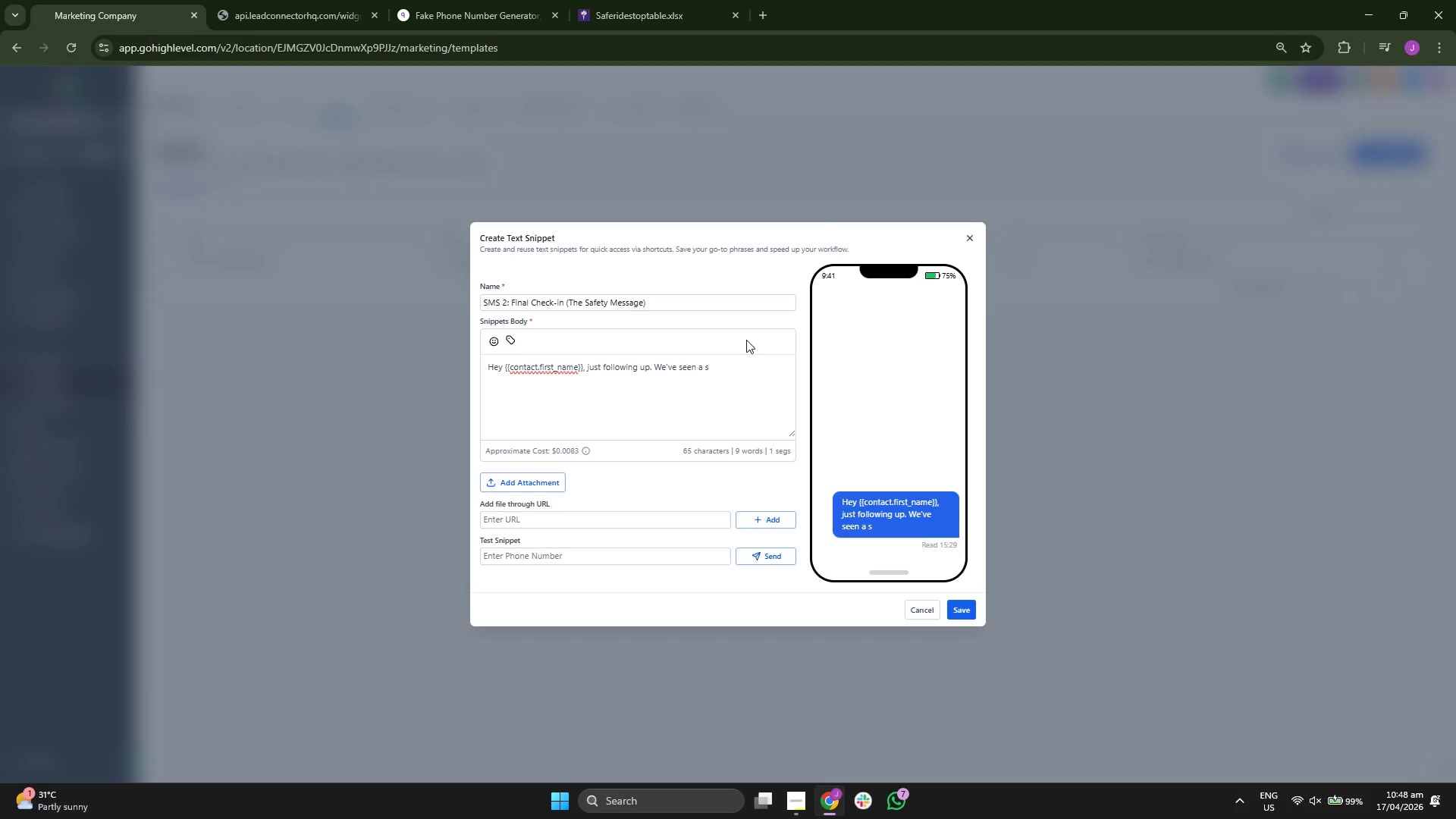 
key(P)
 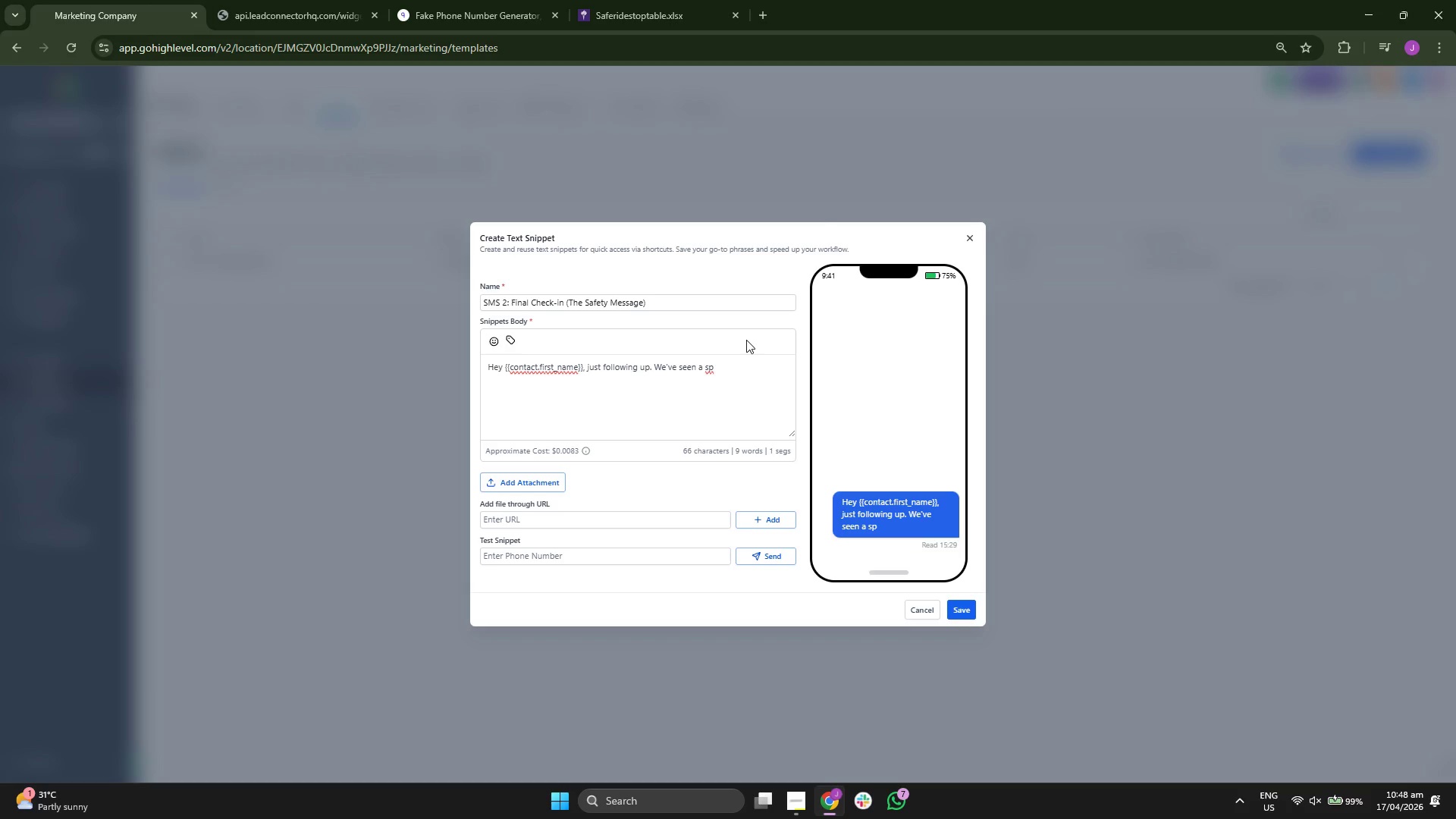 
key(I)
 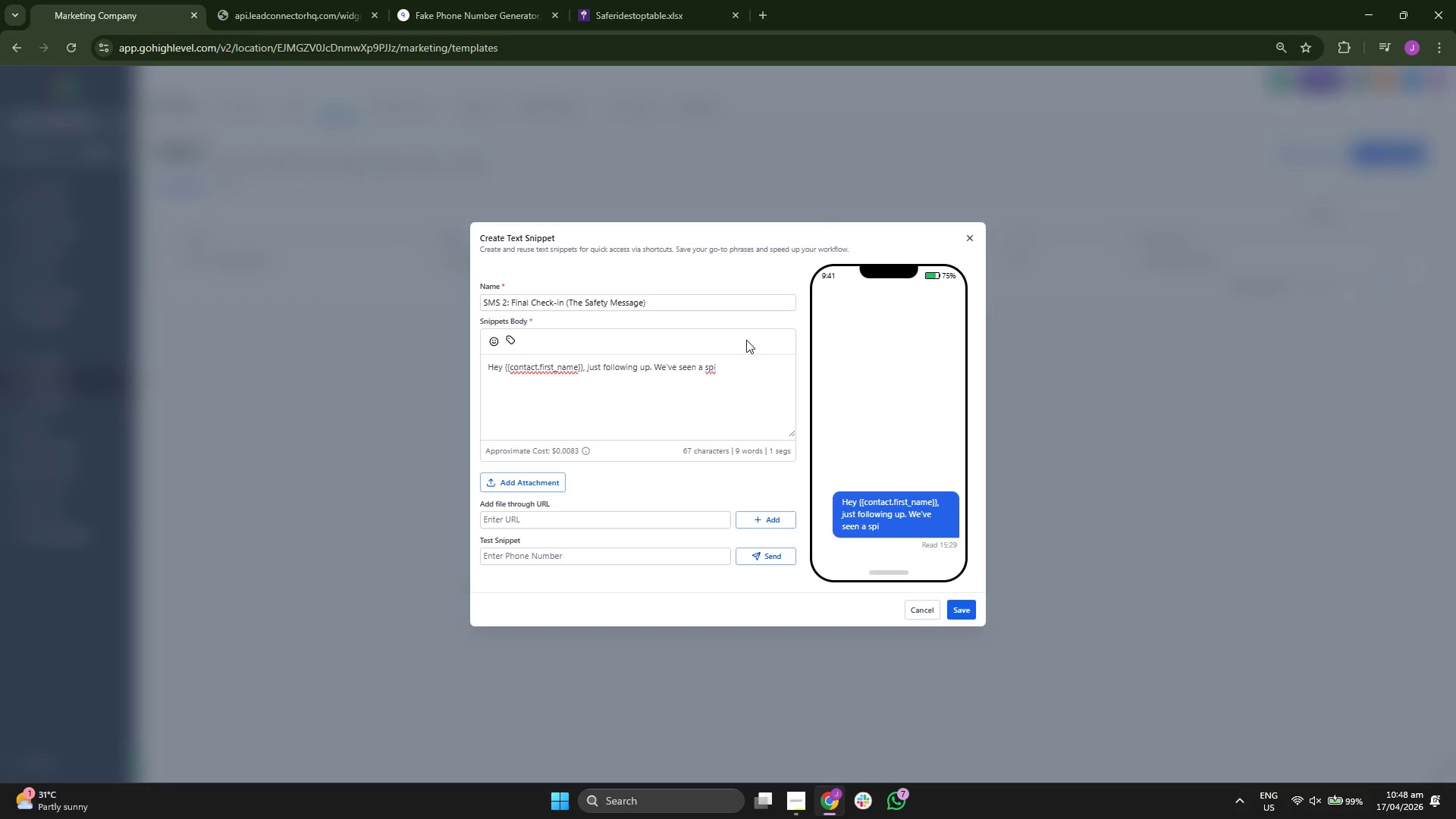 
key(K)
 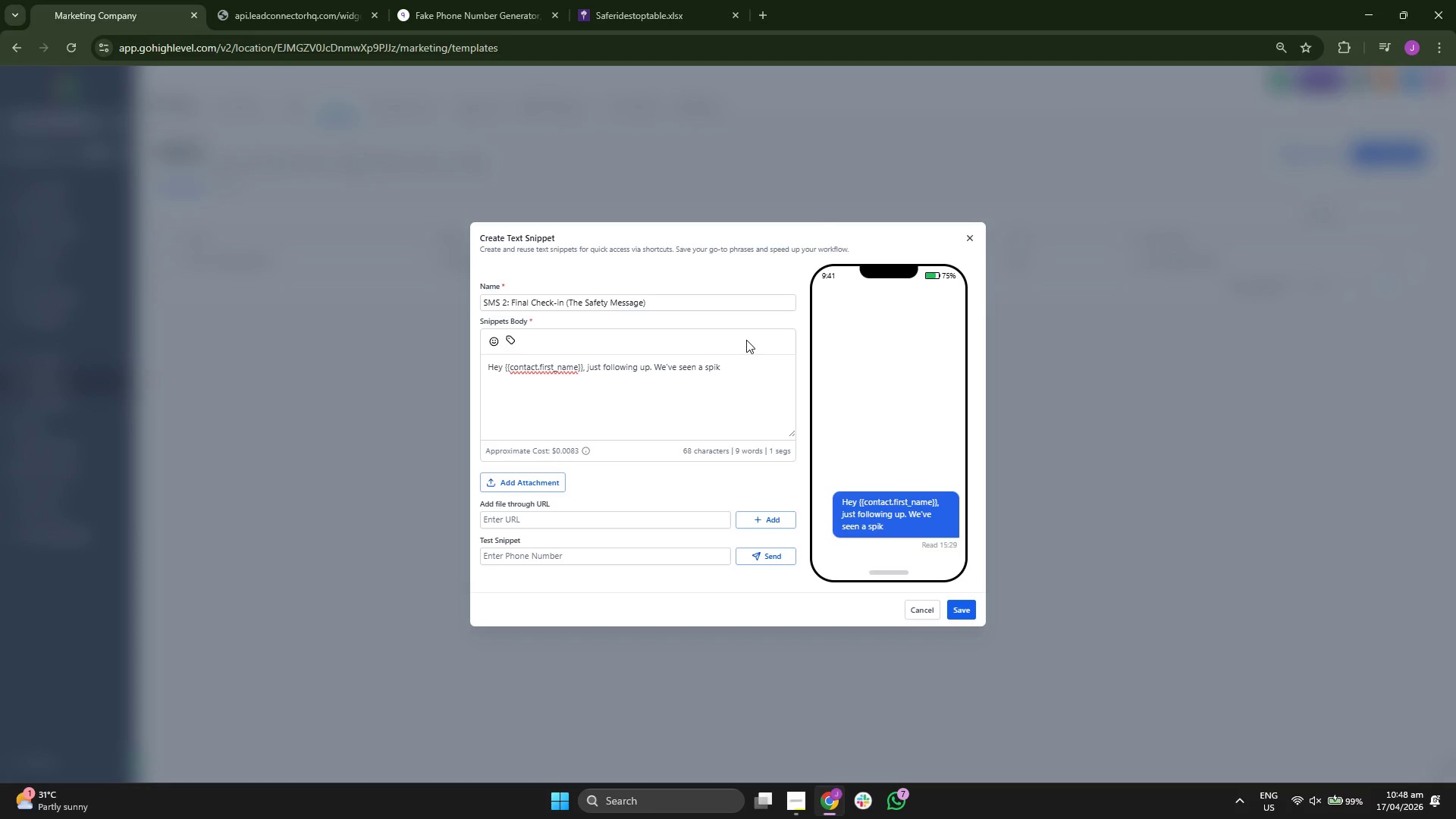 
key(E)
 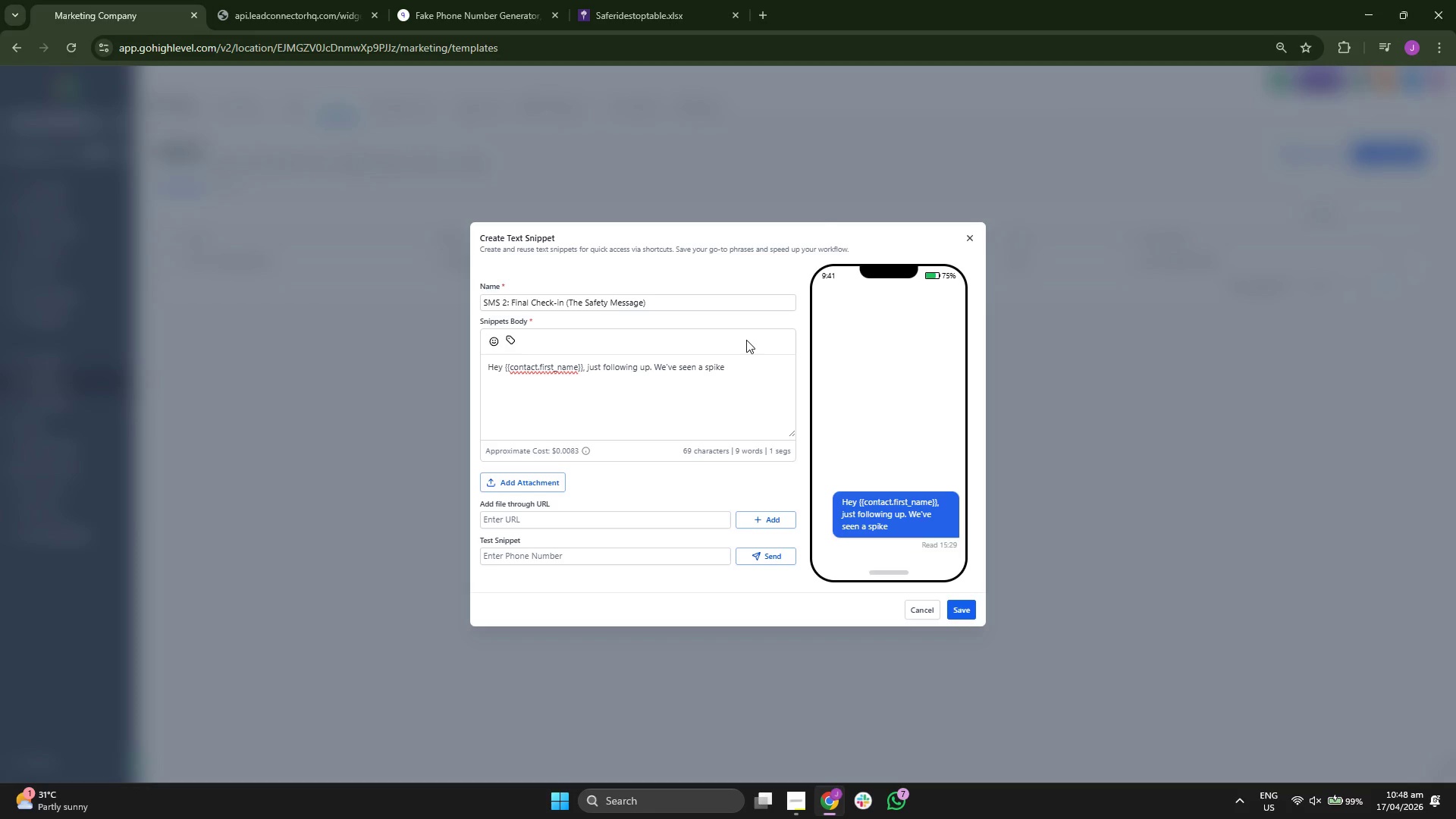 
key(Space)
 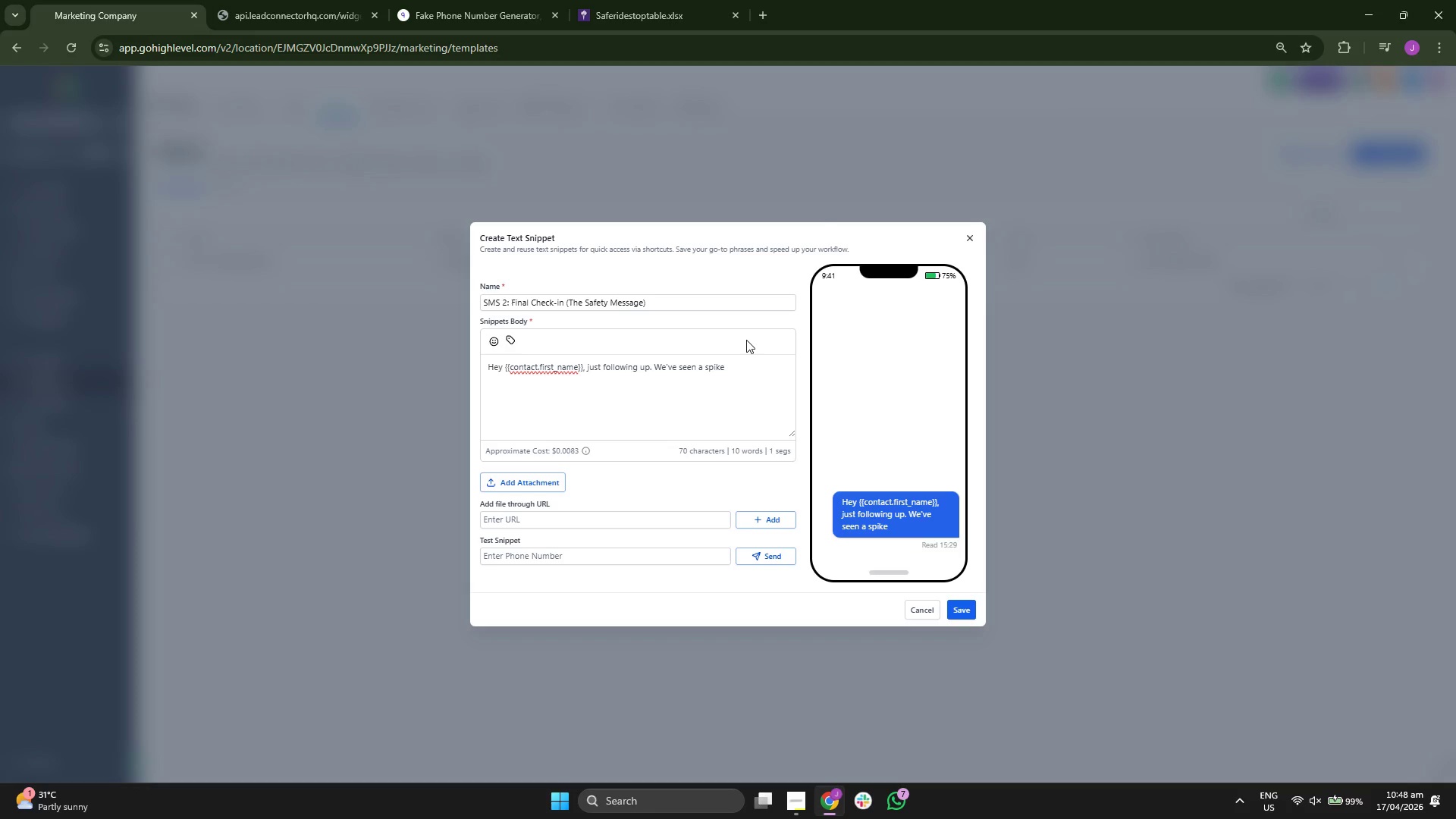 
key(I)
 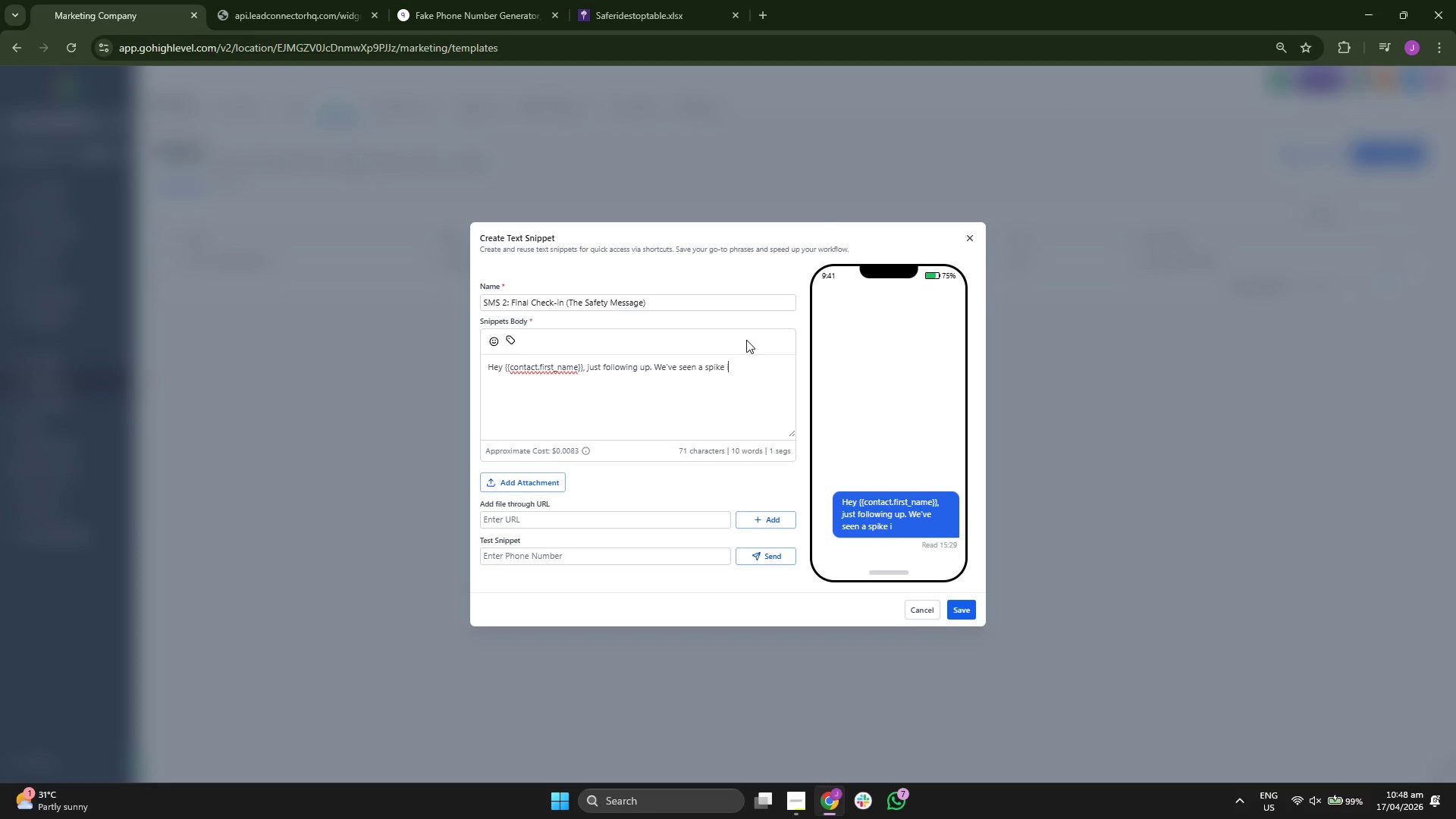 
key(N)
 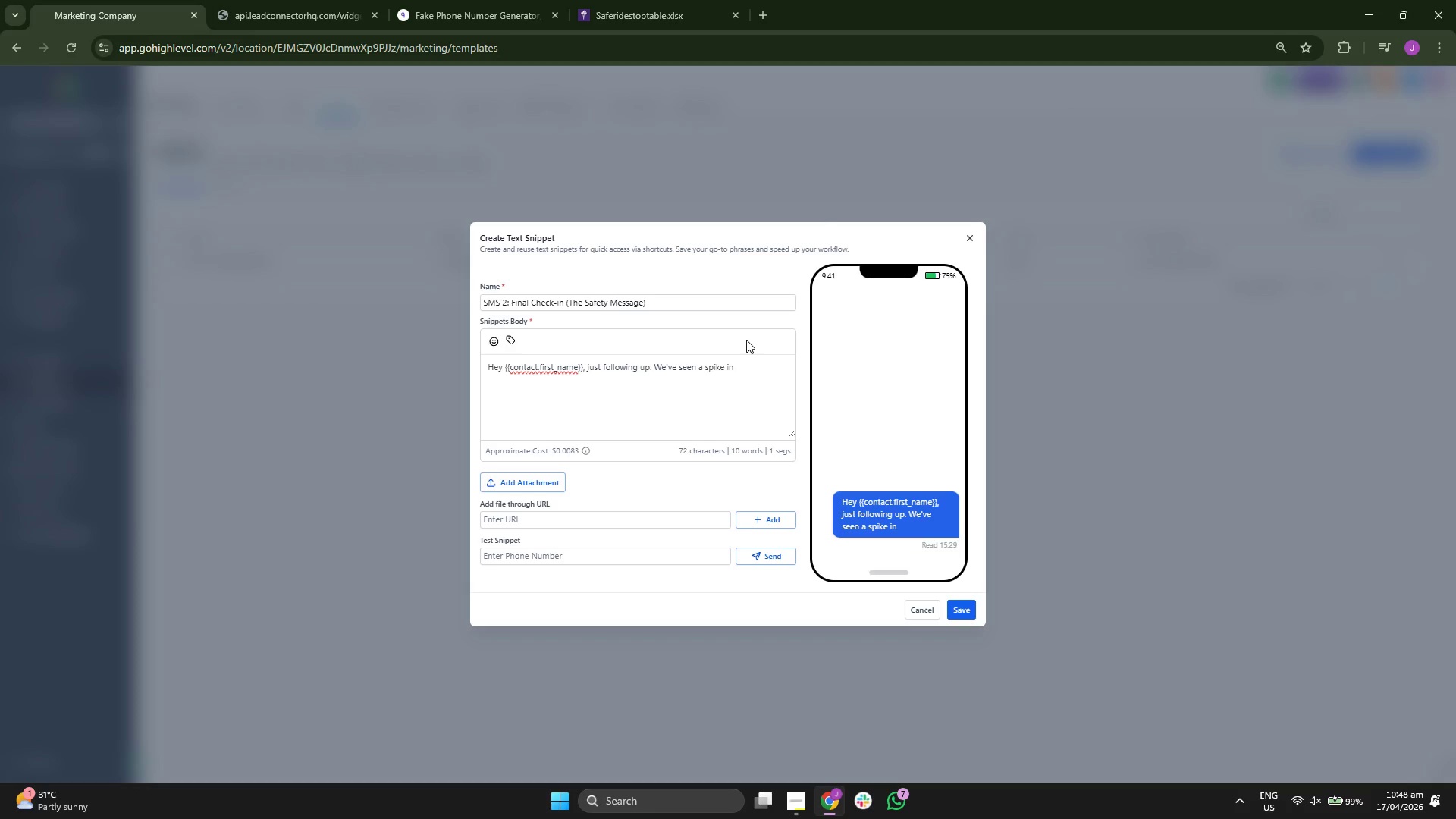 
key(Space)
 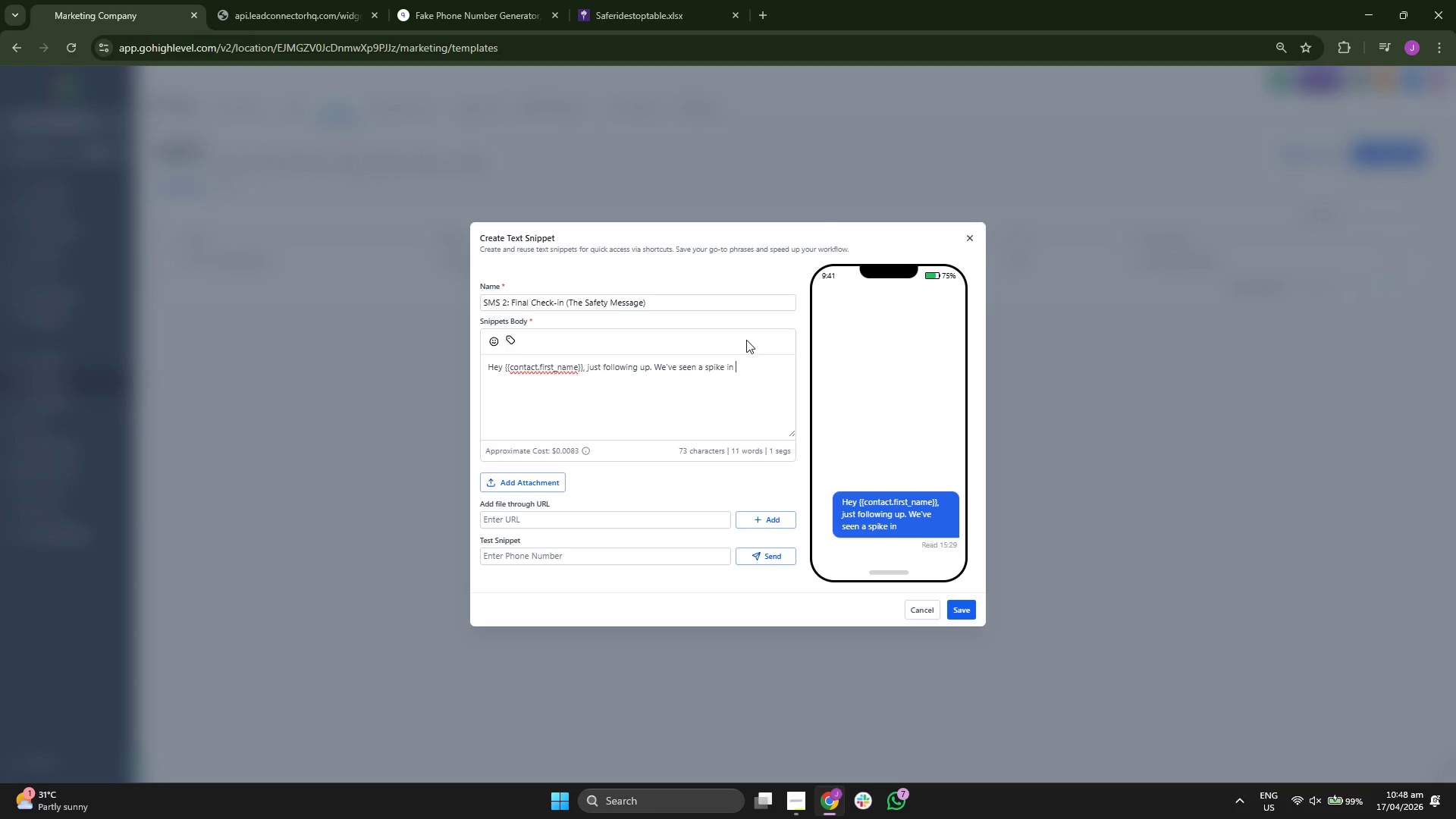 
key(L)
 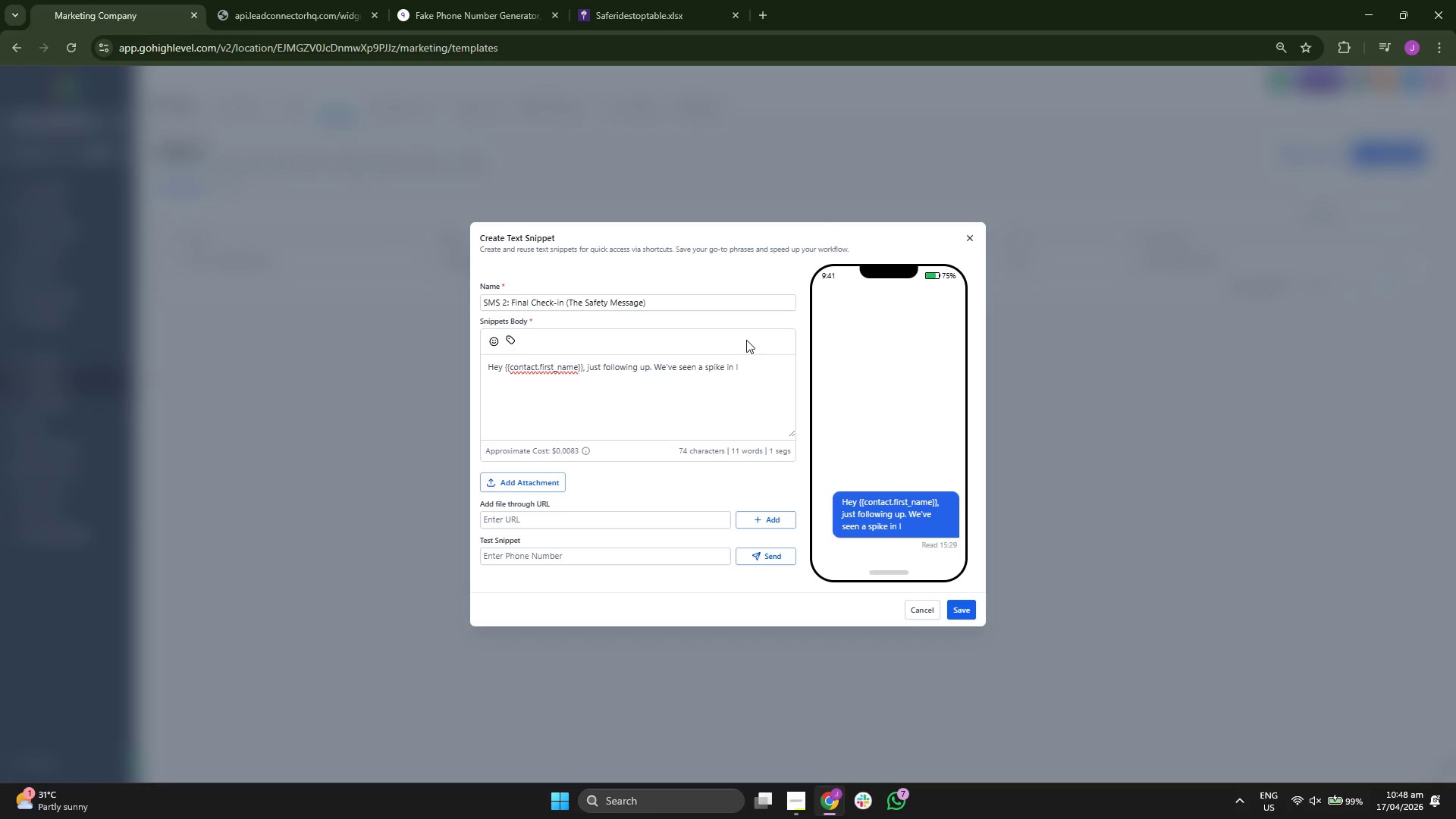 
key(O)
 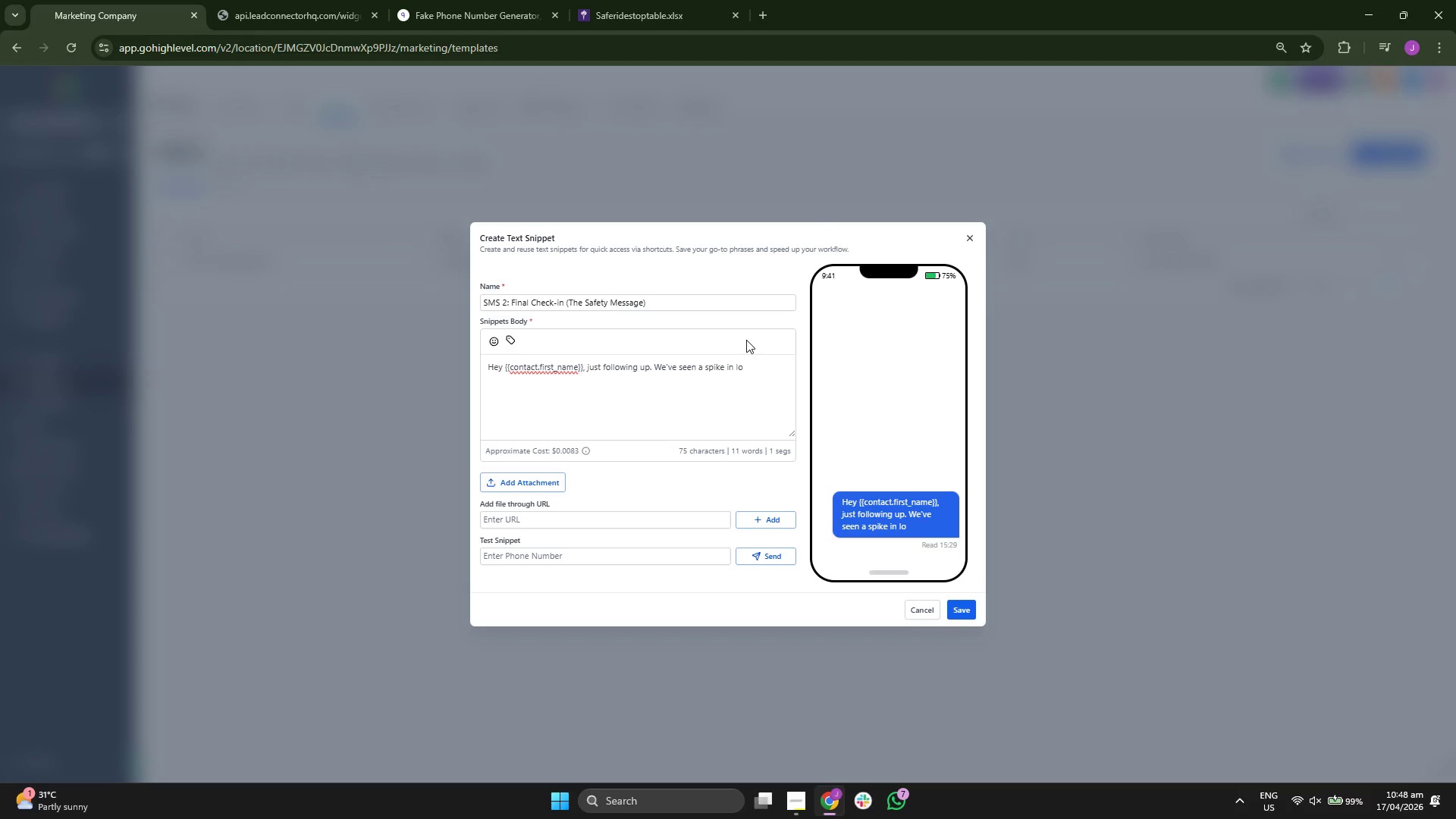 
type(cal ha)
 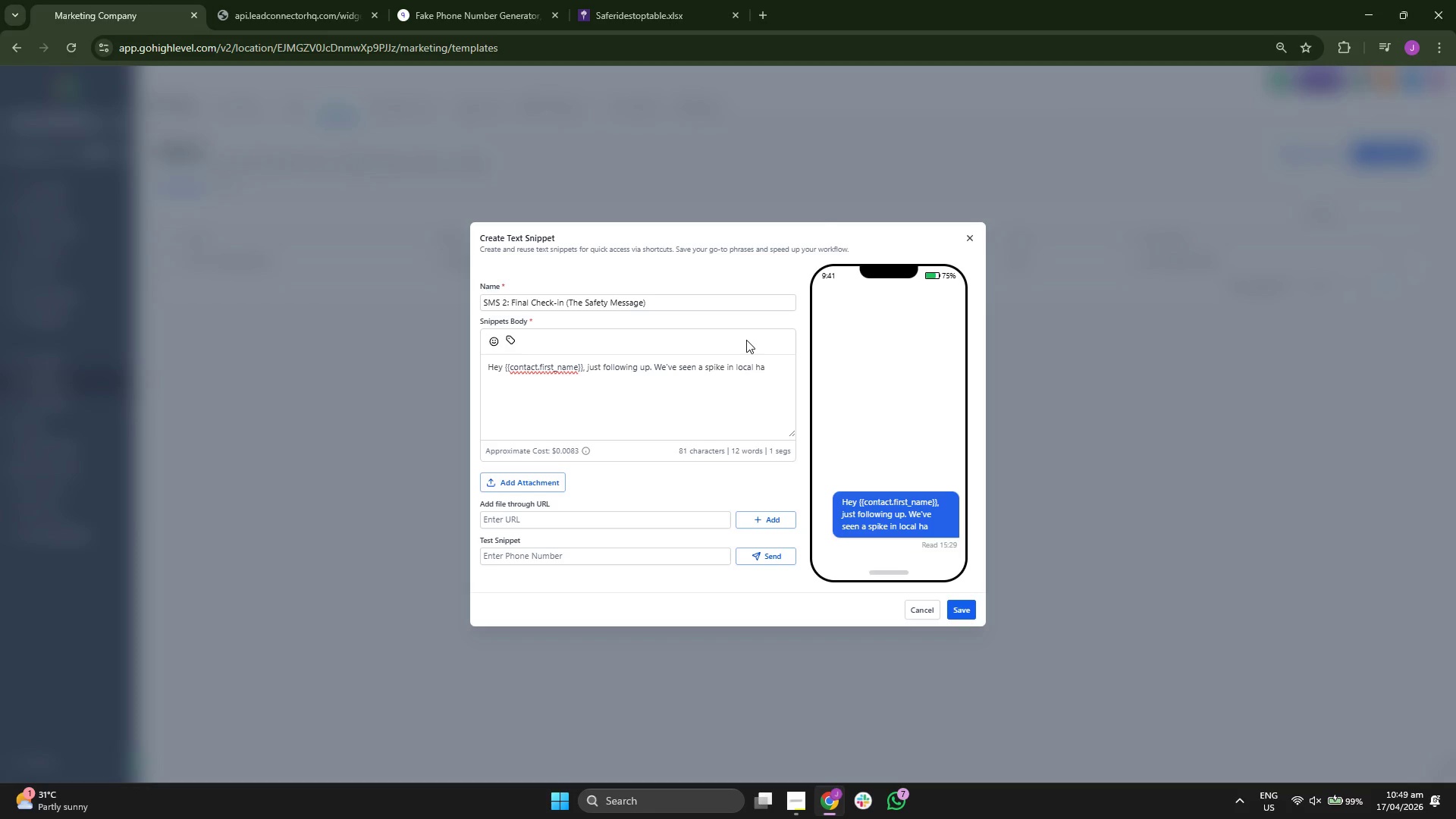 
key(R)
 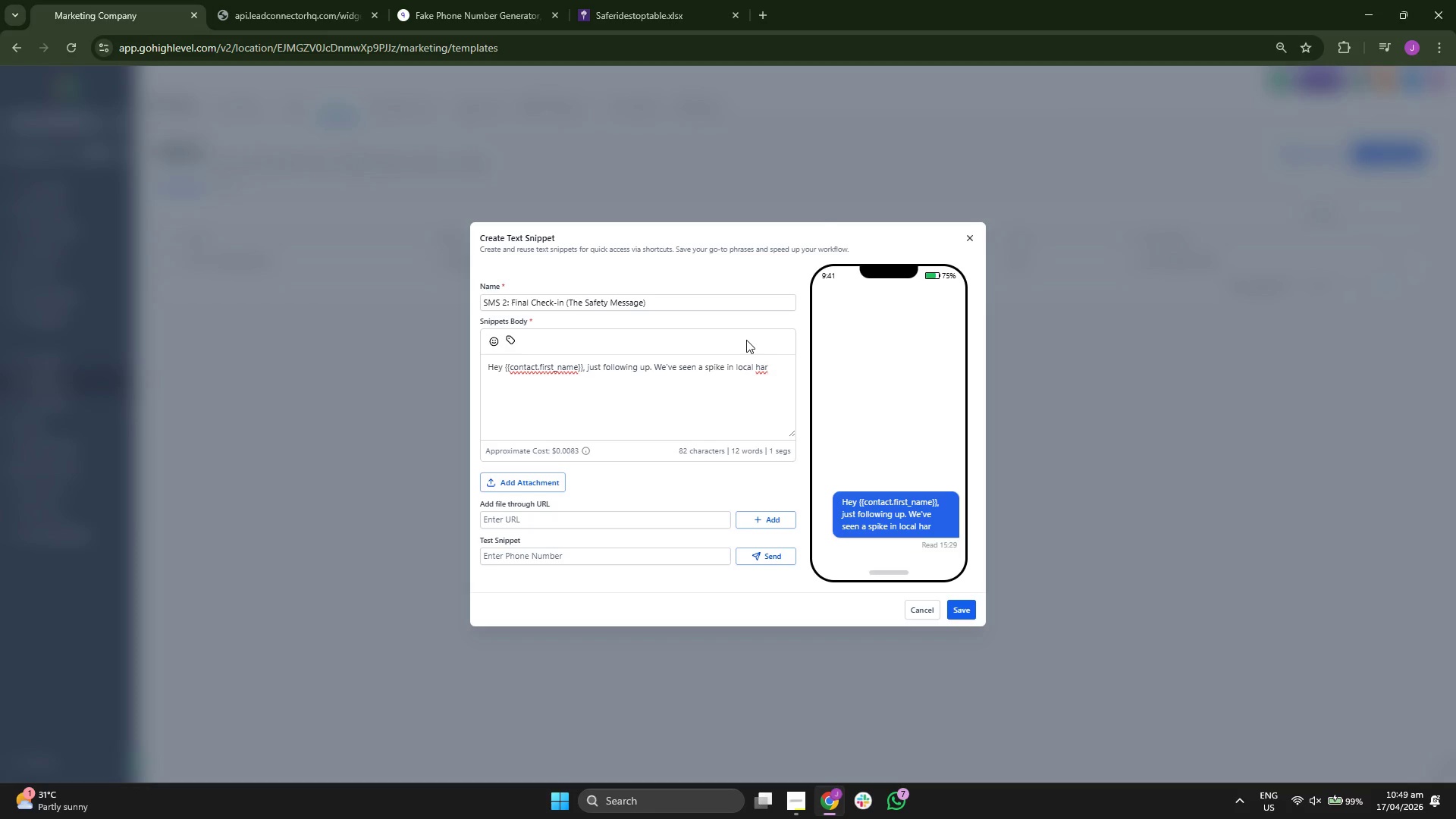 
key(D)
 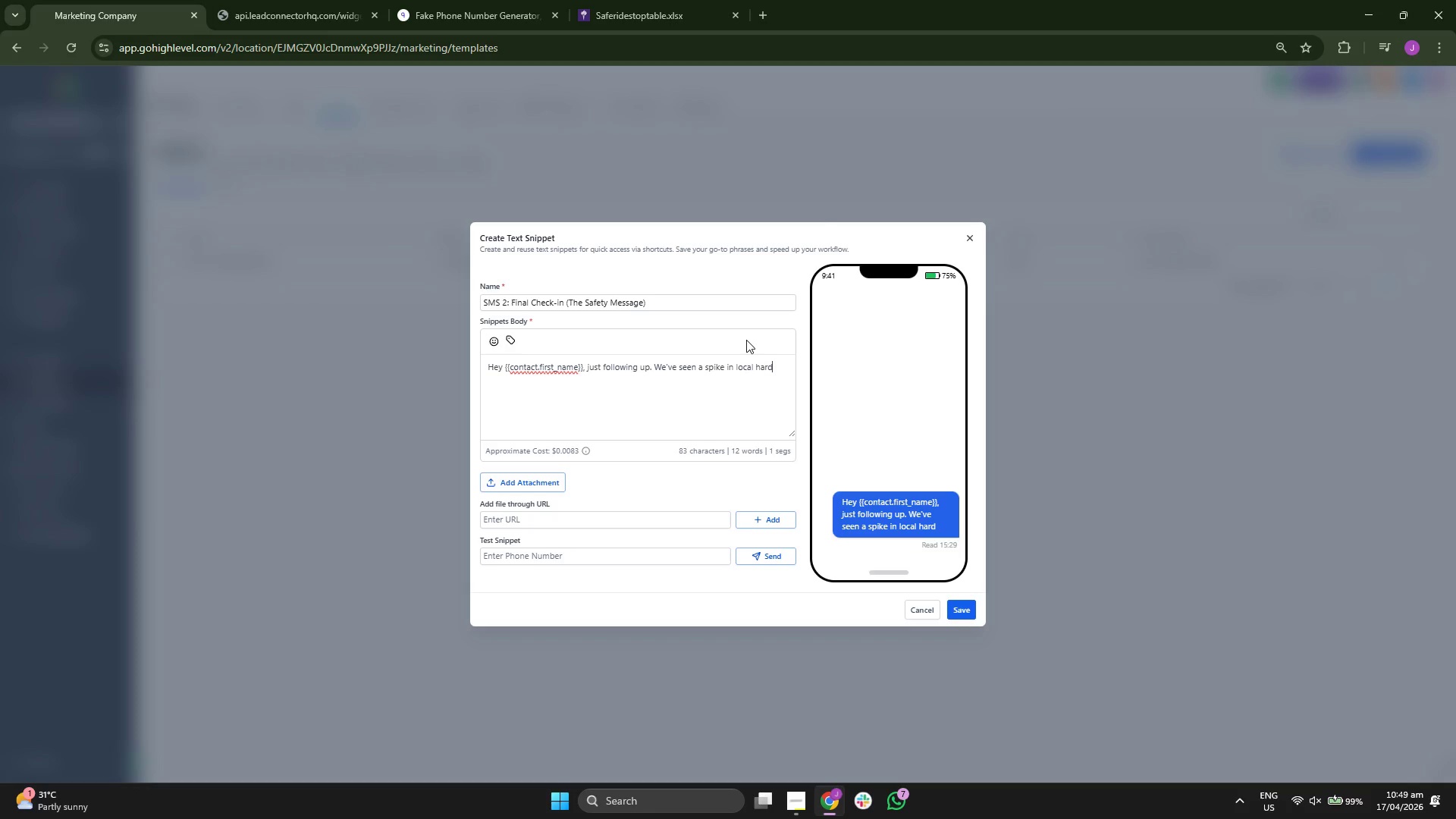 
key(W)
 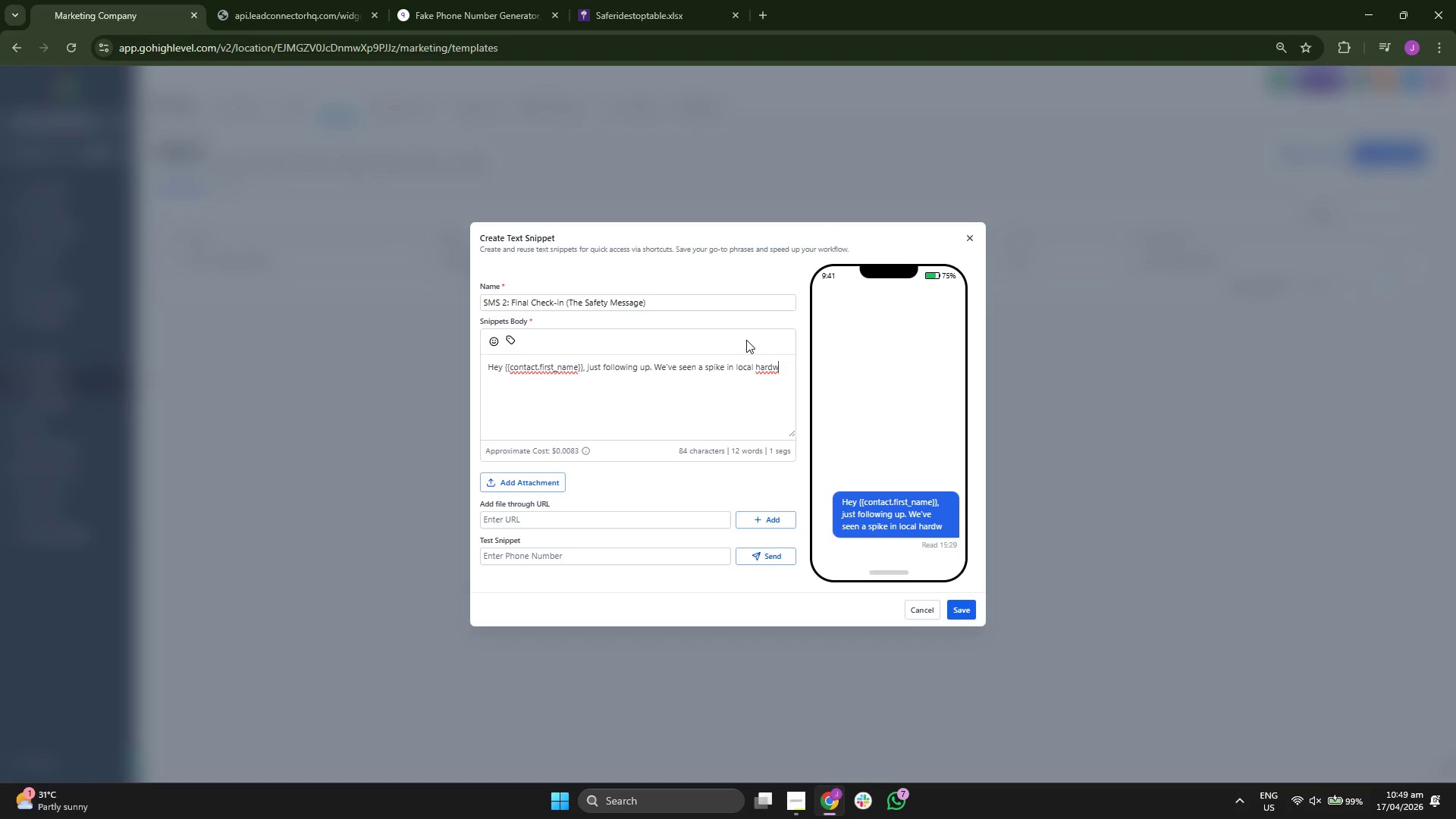 
key(A)
 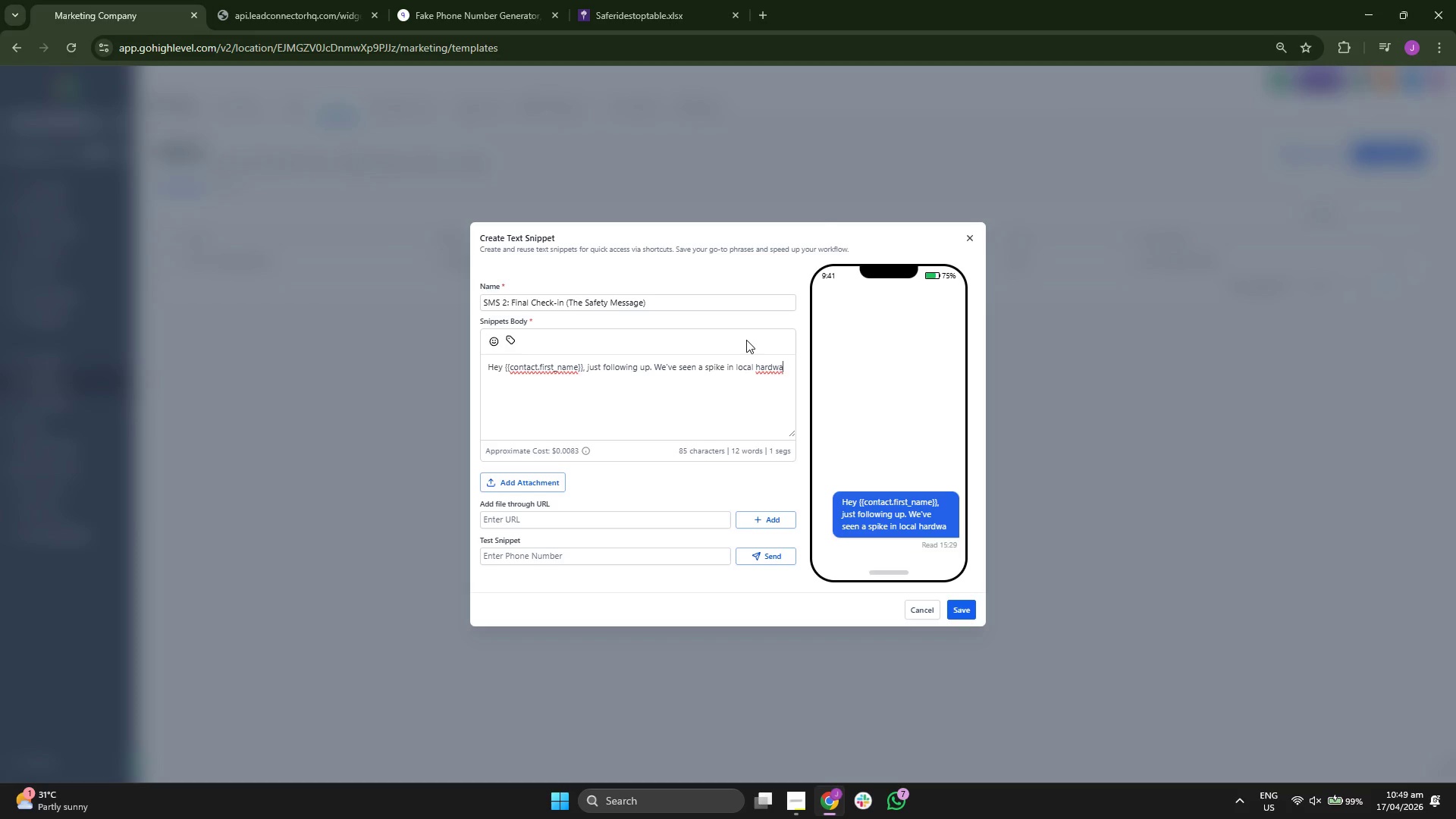 
key(R)
 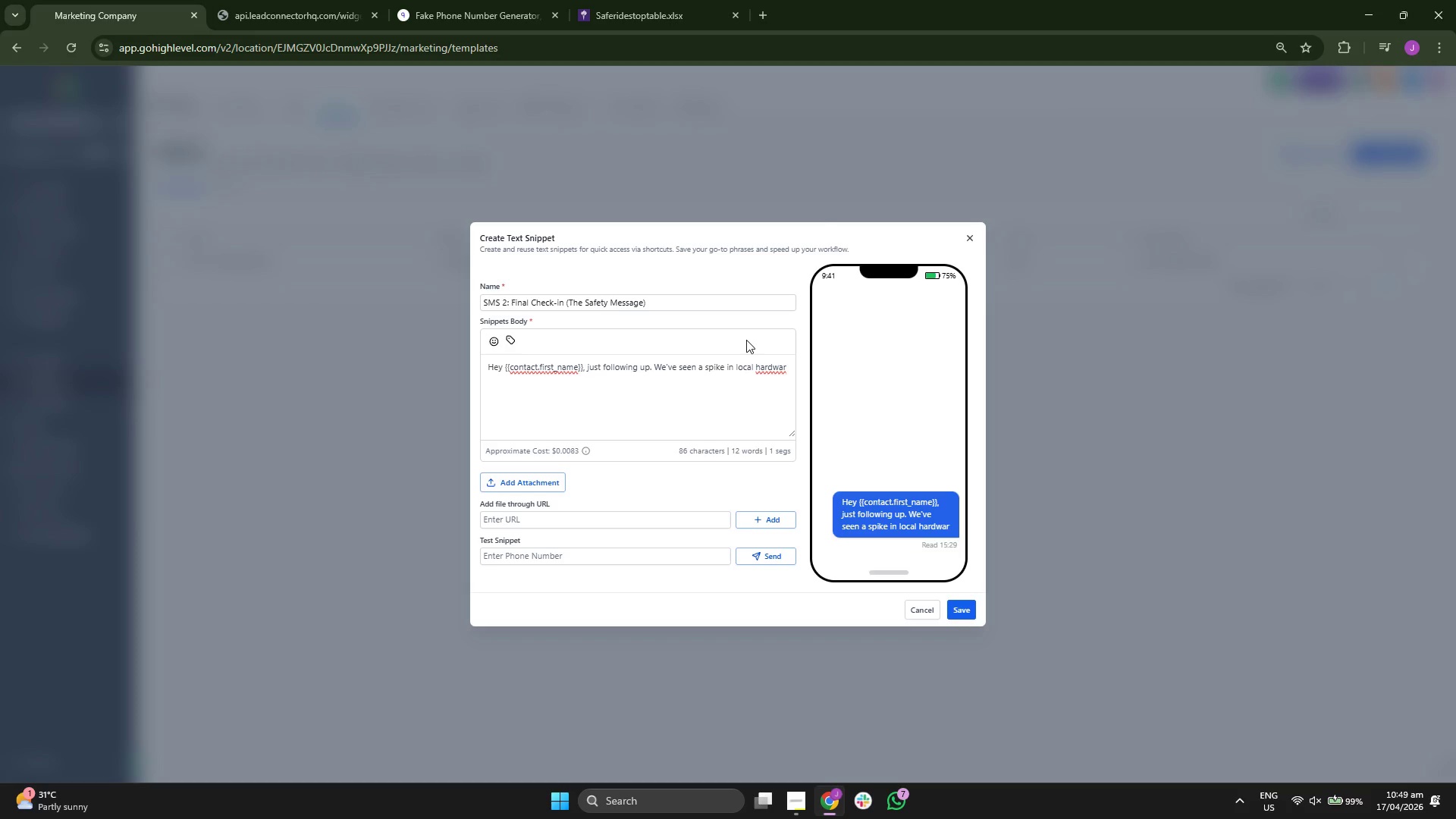 
key(E)
 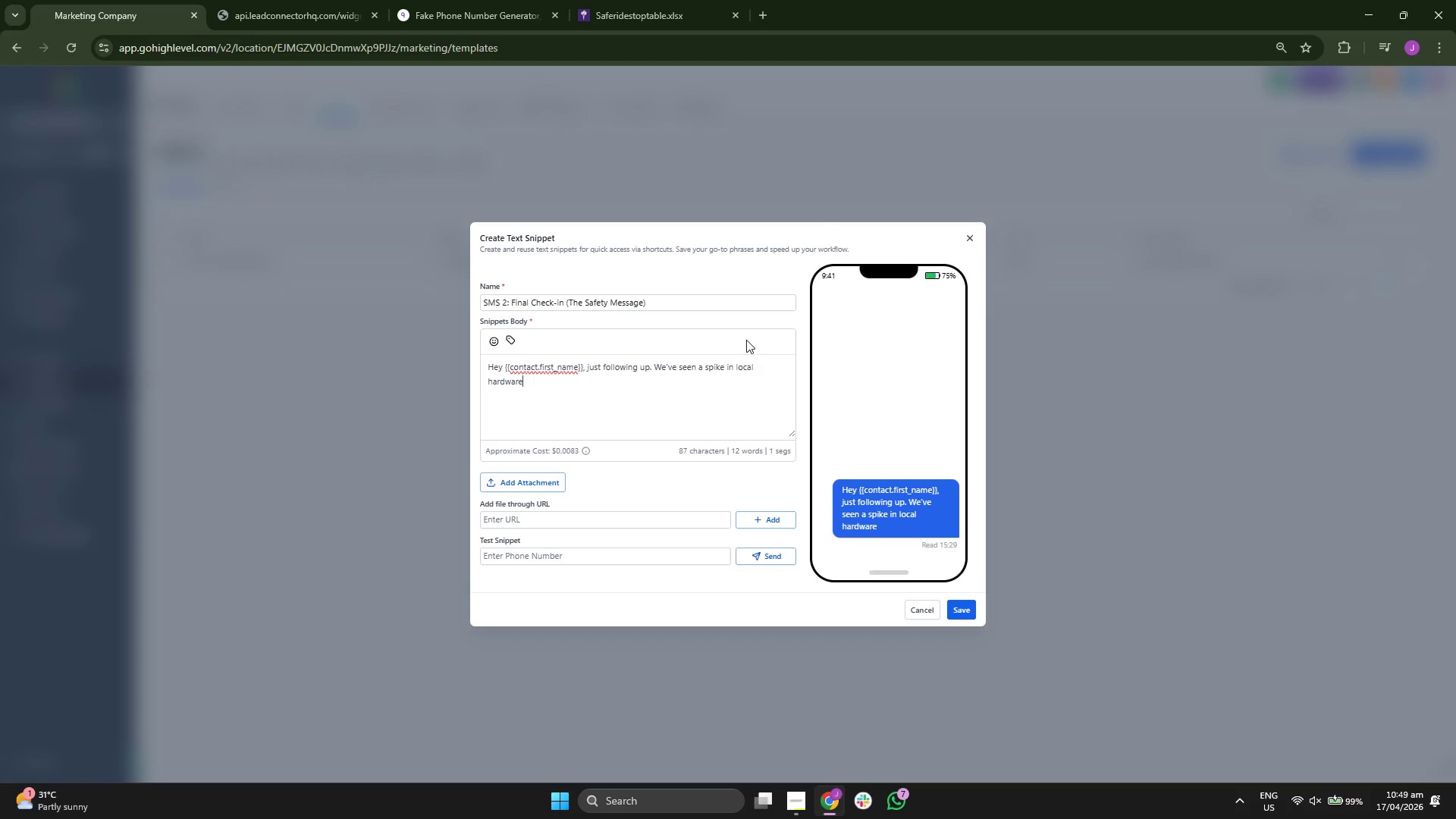 
key(Space)
 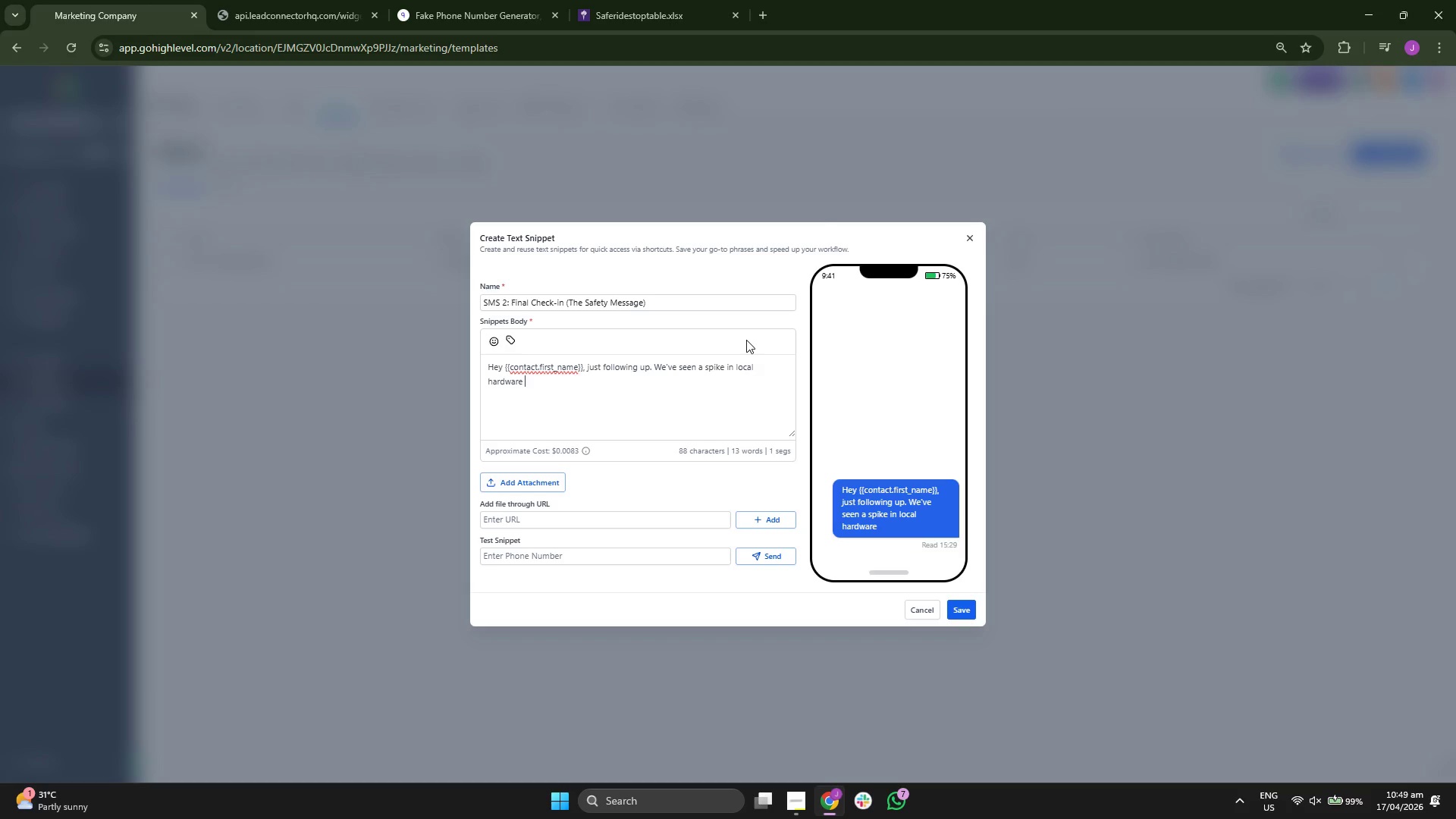 
type(fa)
 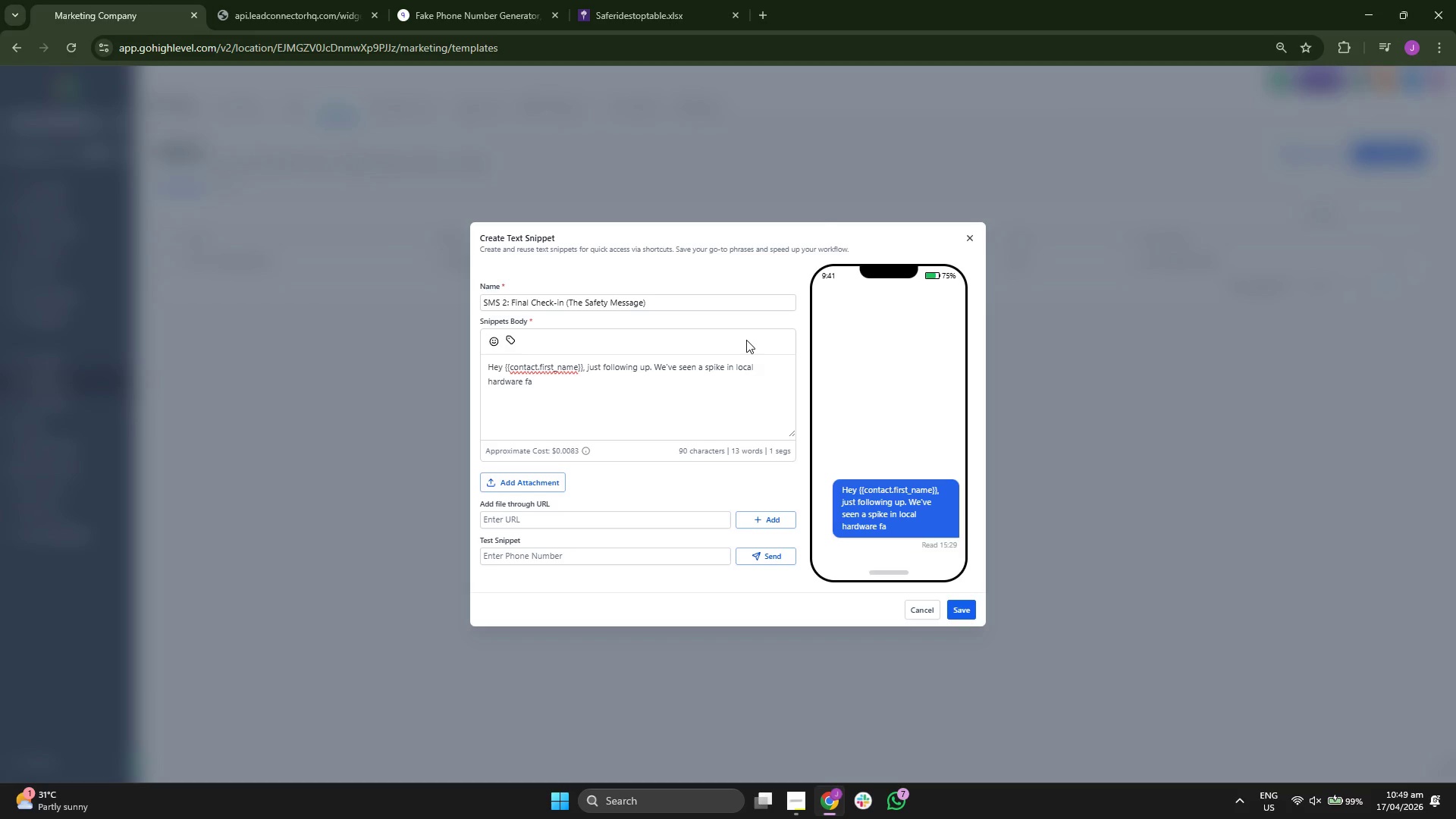 
type(il)
 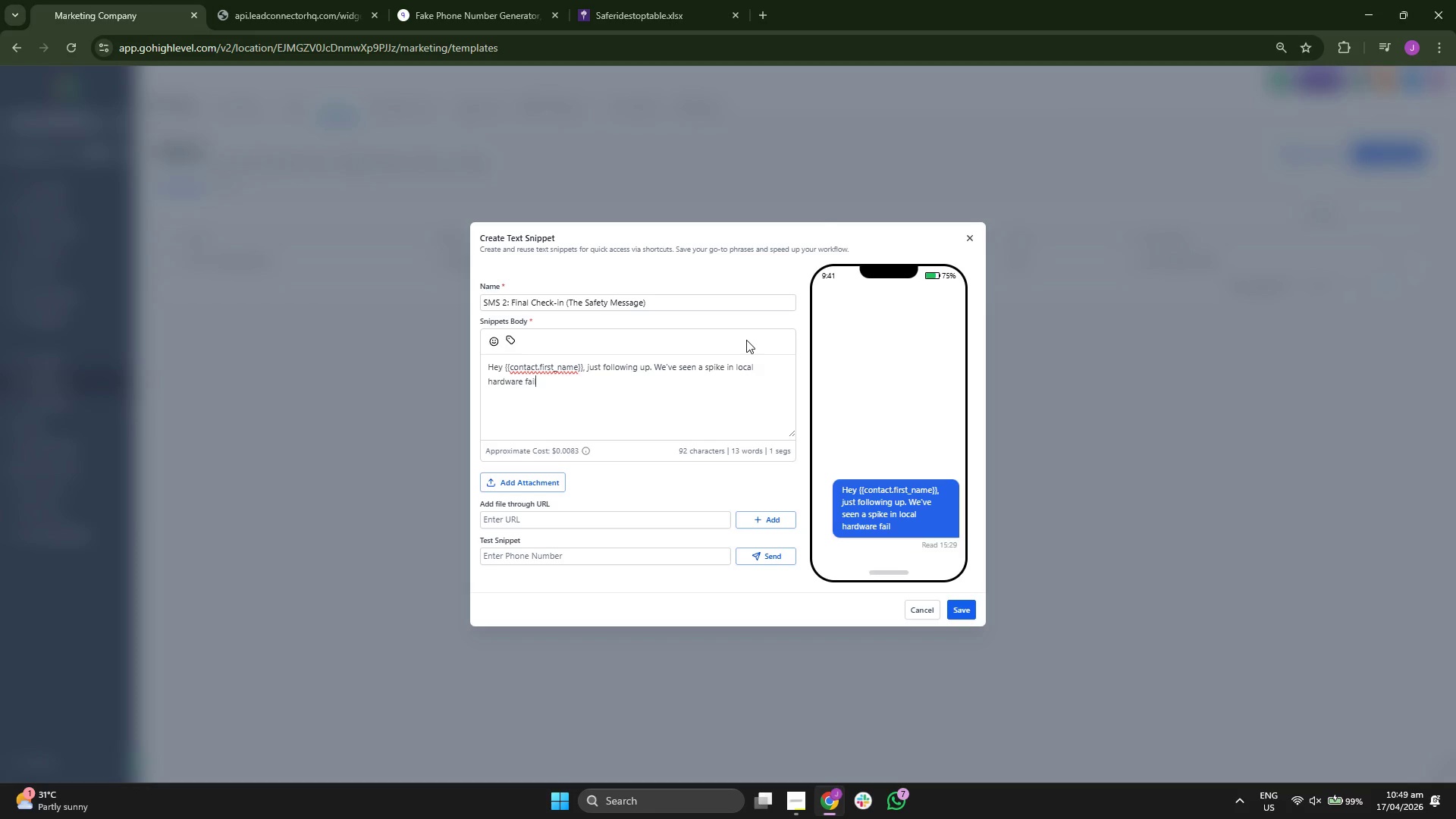 
key(U)
 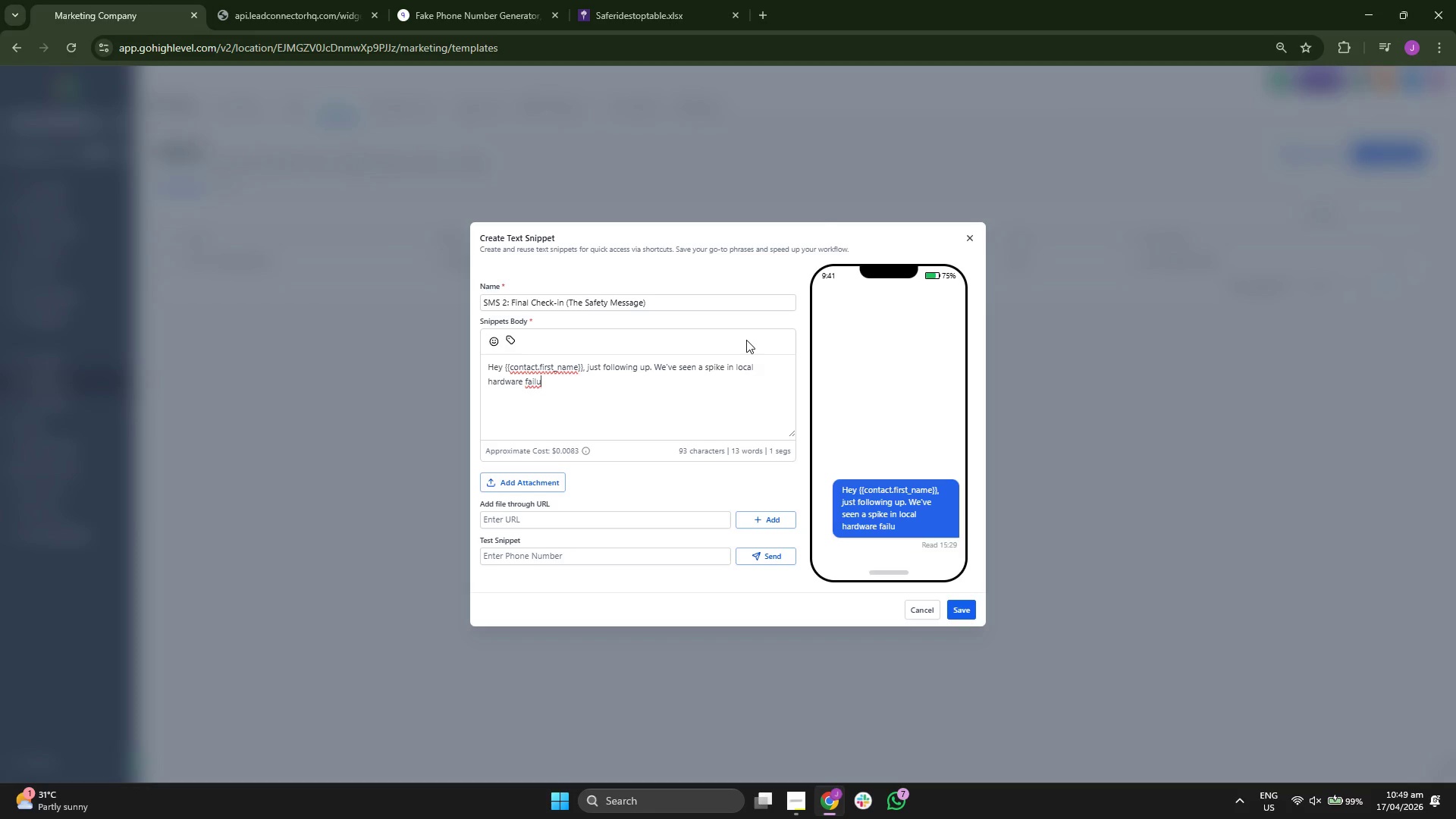 
type(res l)
 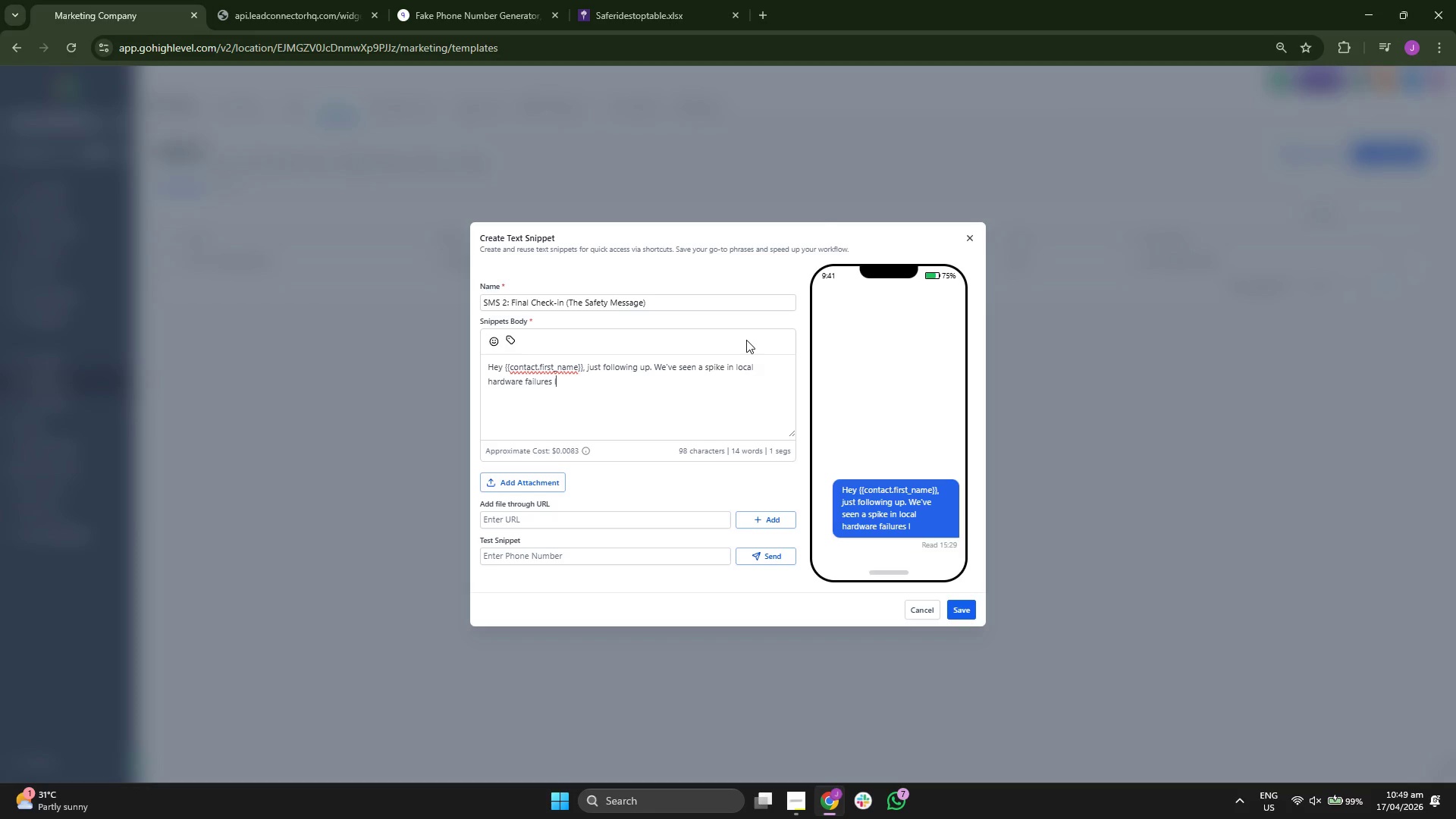 
key(A)
 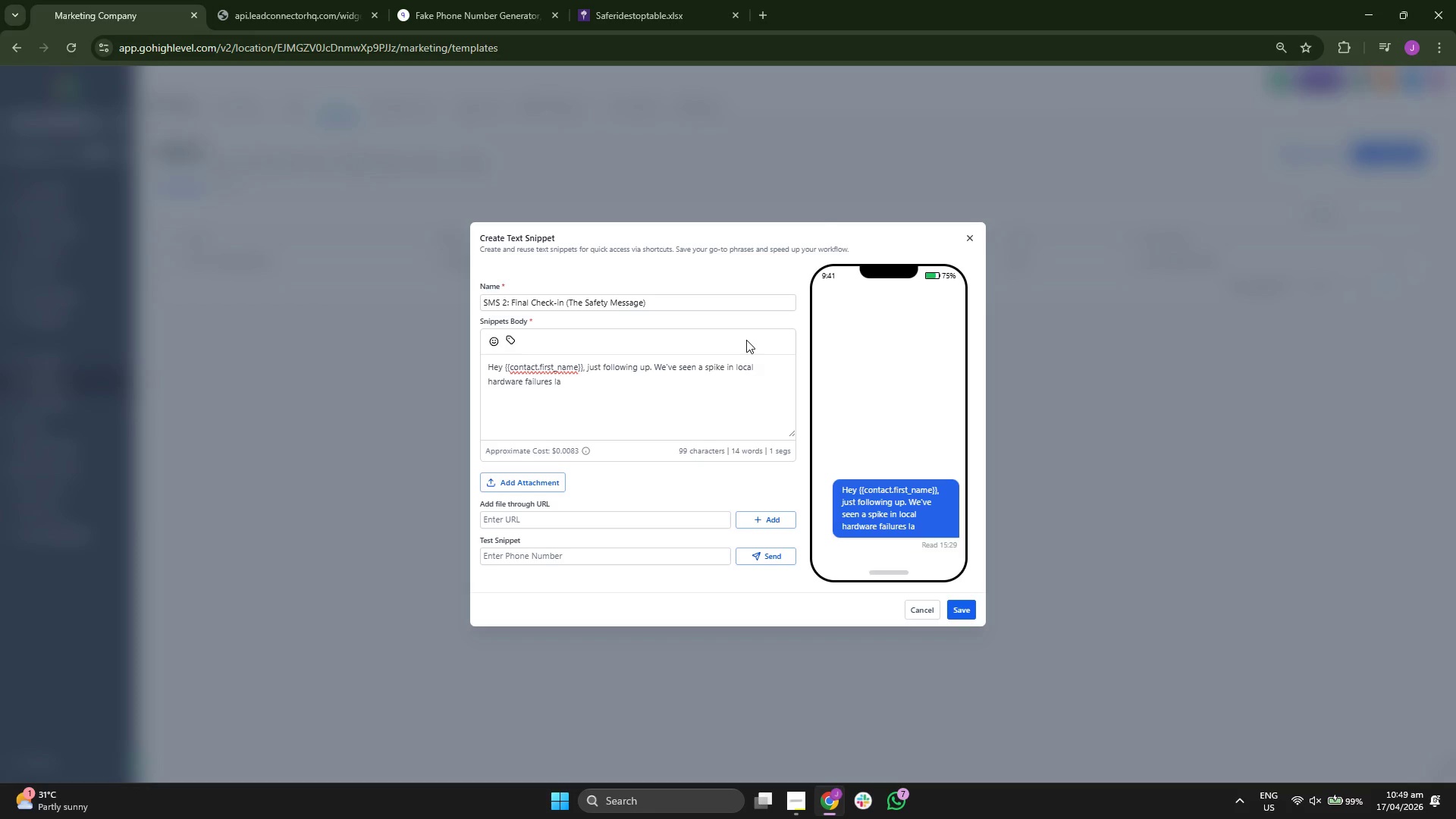 
type(tely. Si)
 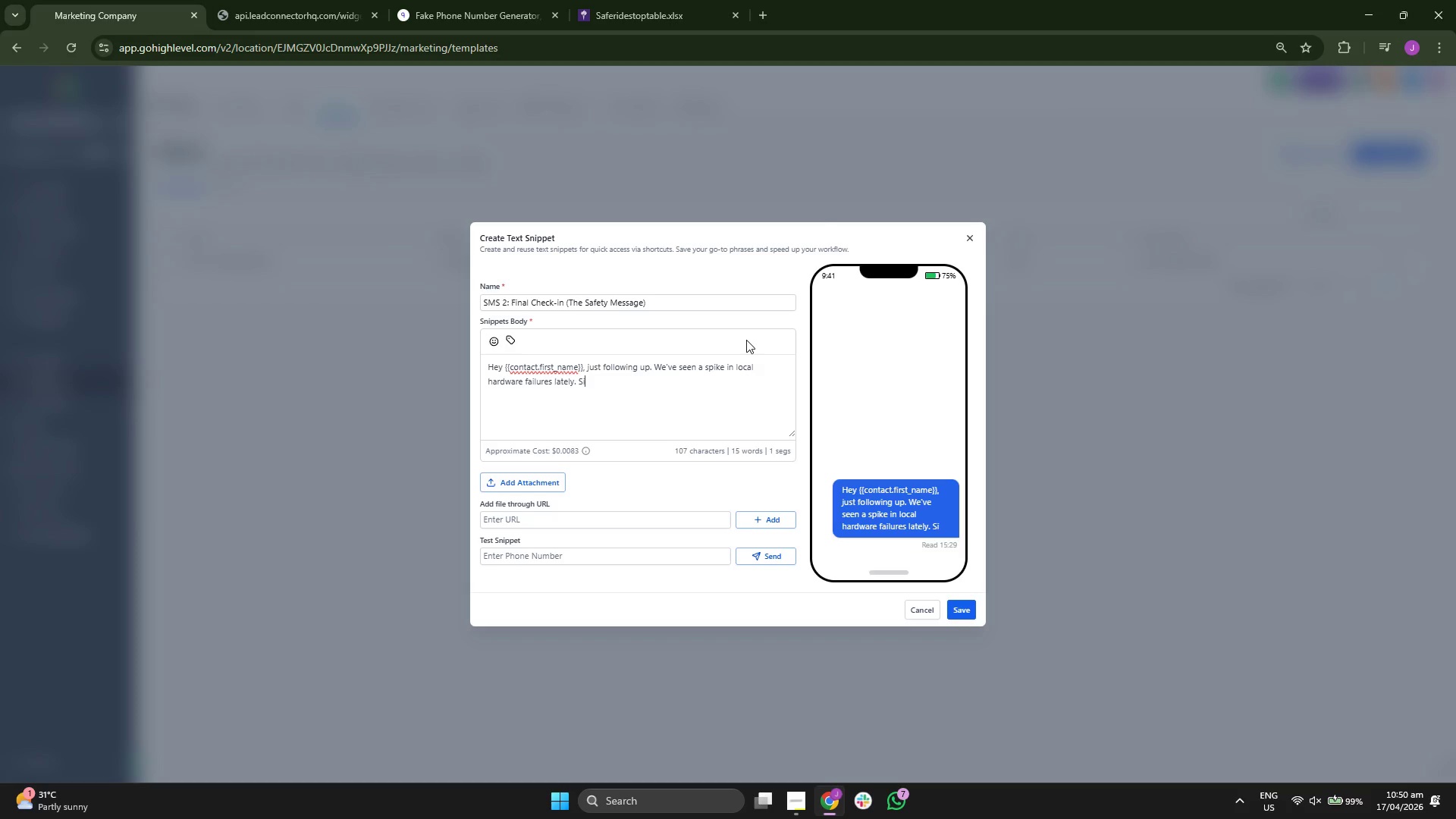 
key(N)
 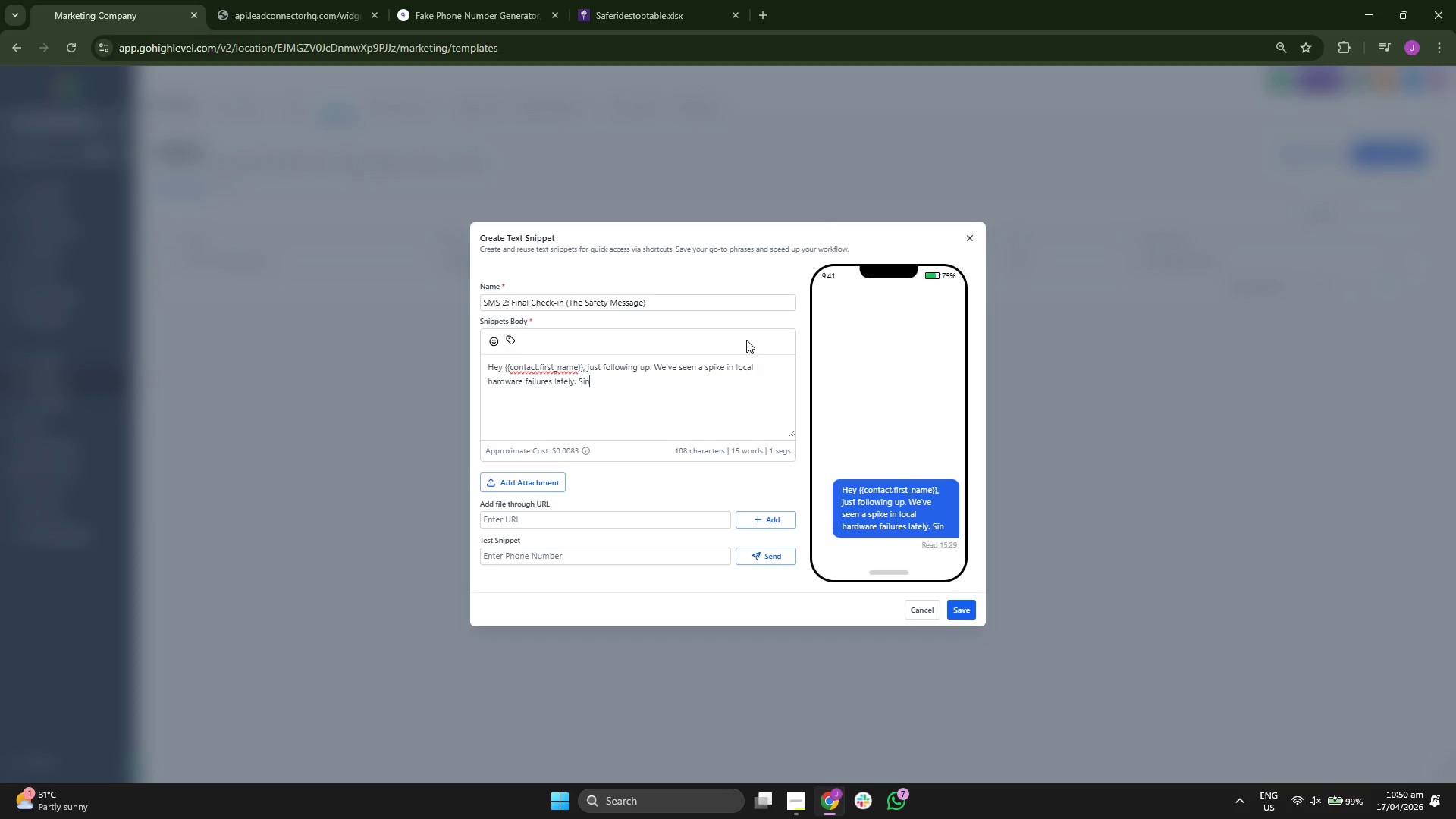 
type(ce )
 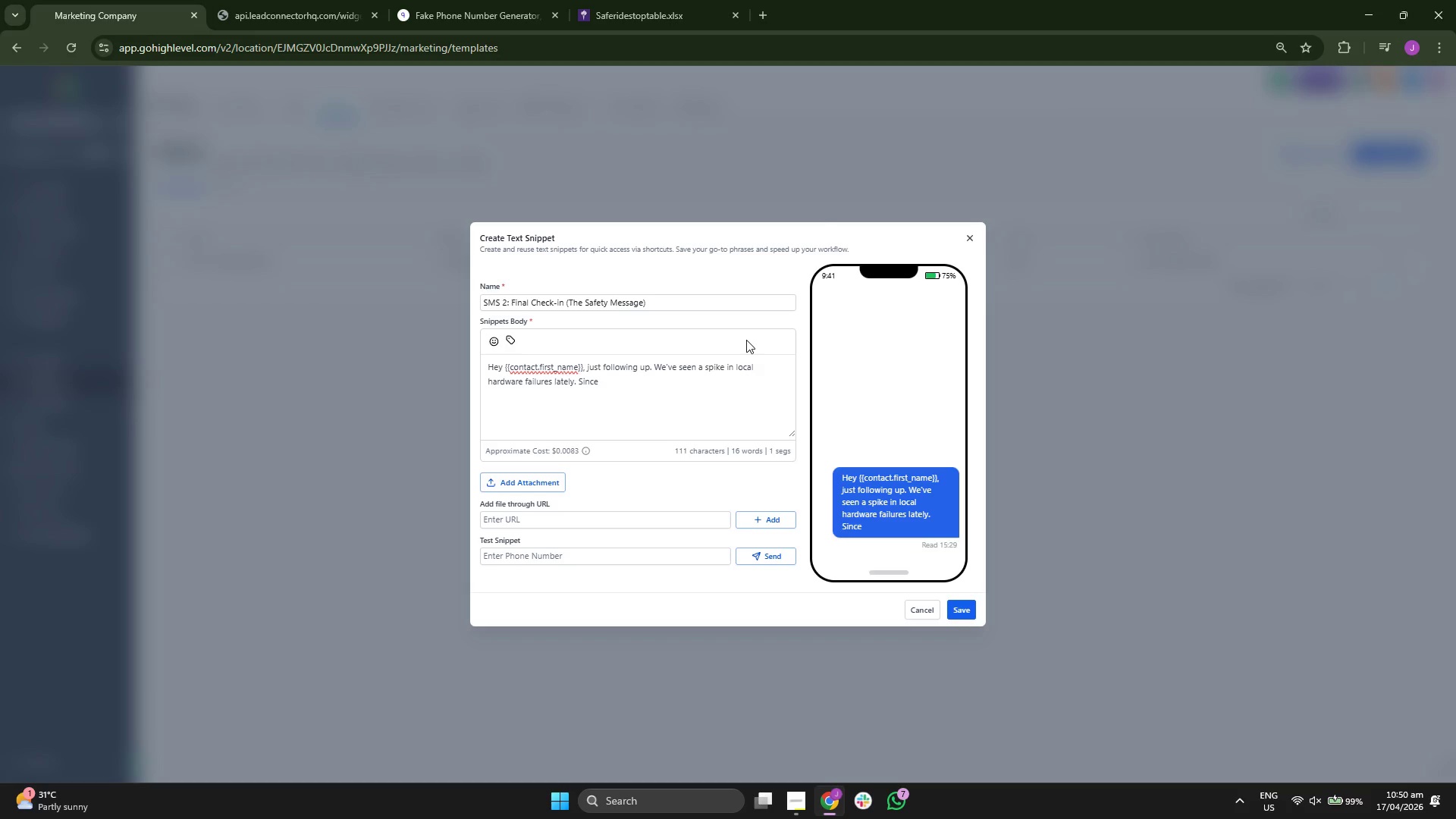 
key(Y)
 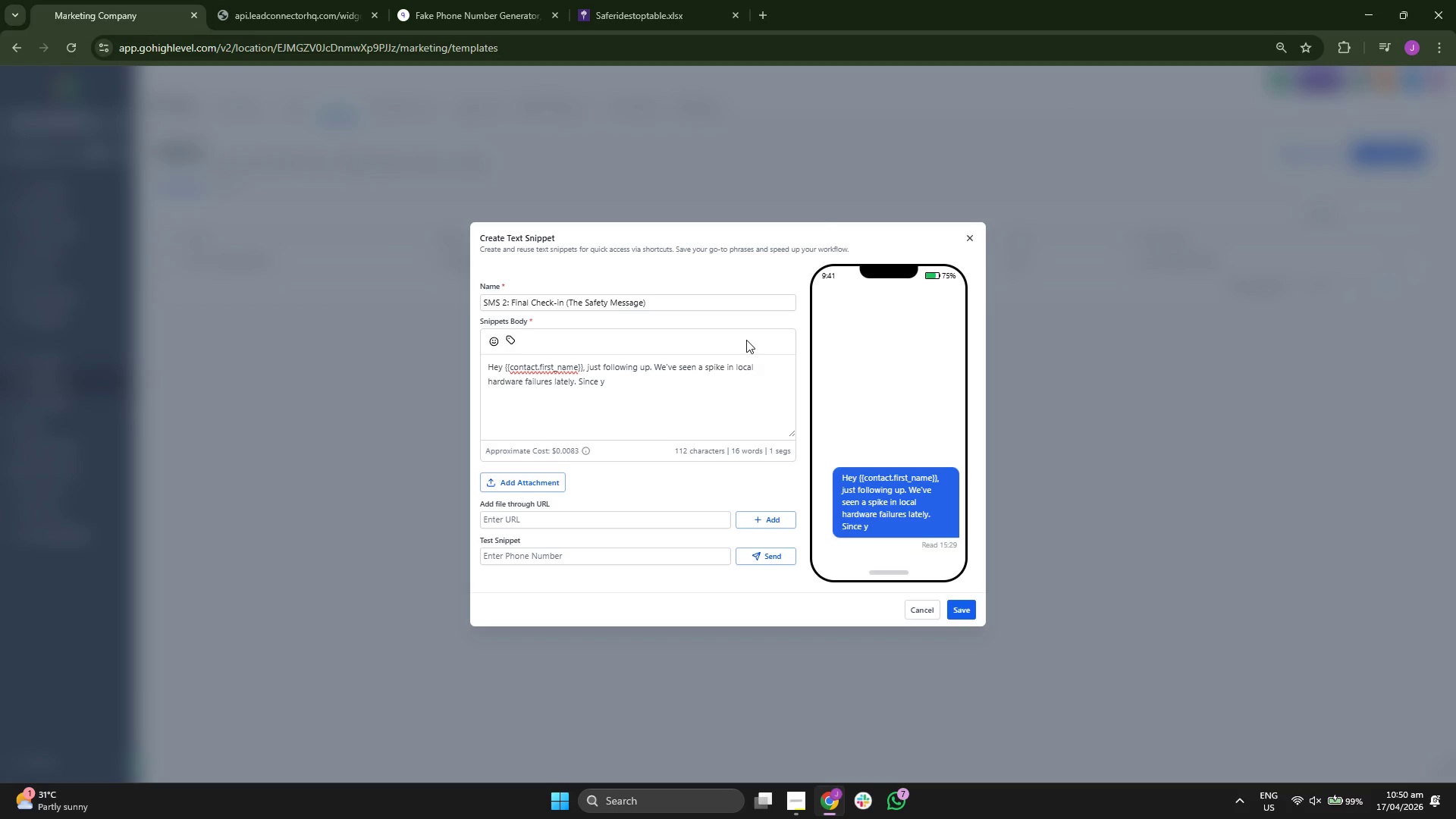 
type(ou)
 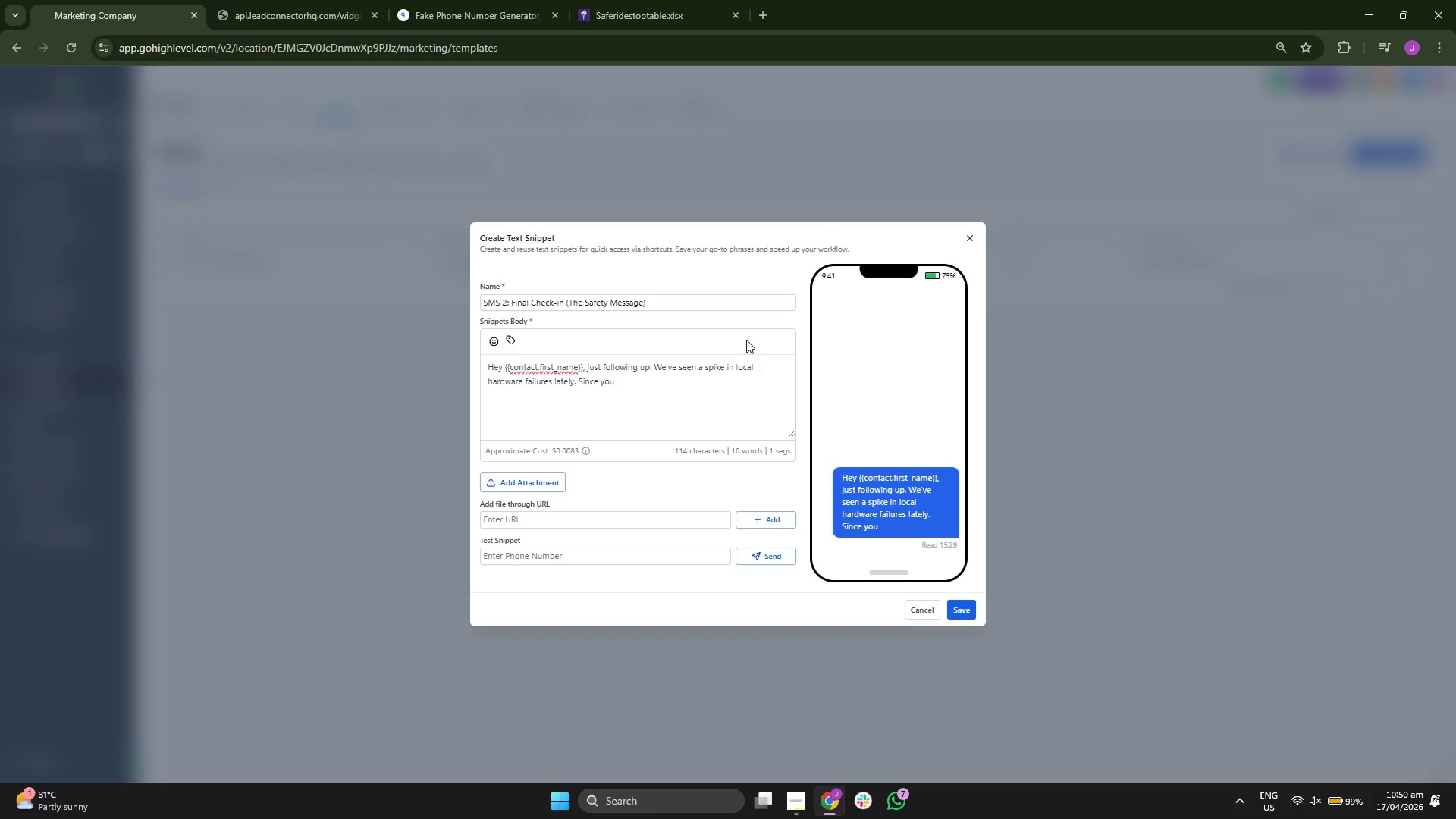 
key(R)
 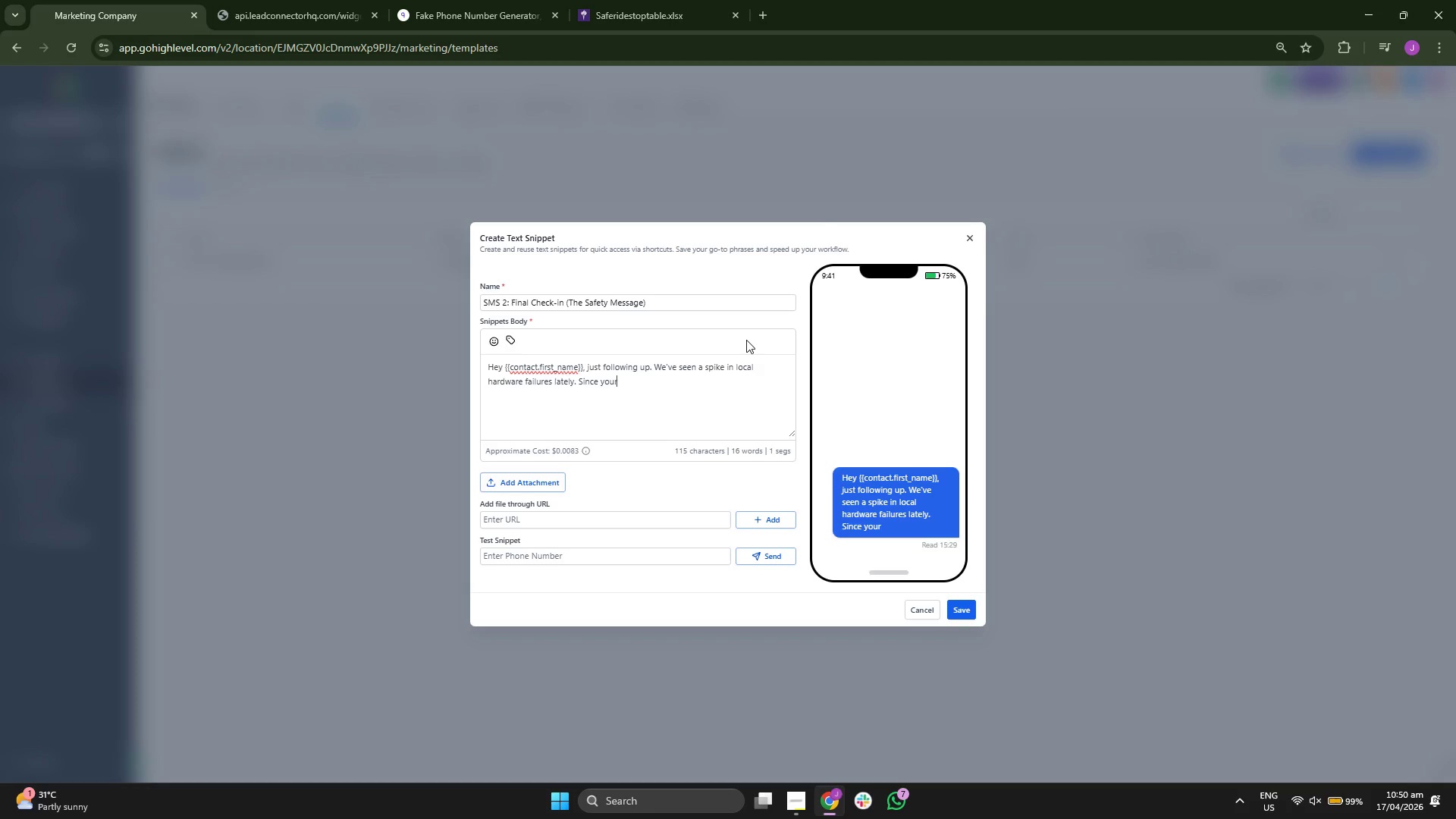 
key(Space)
 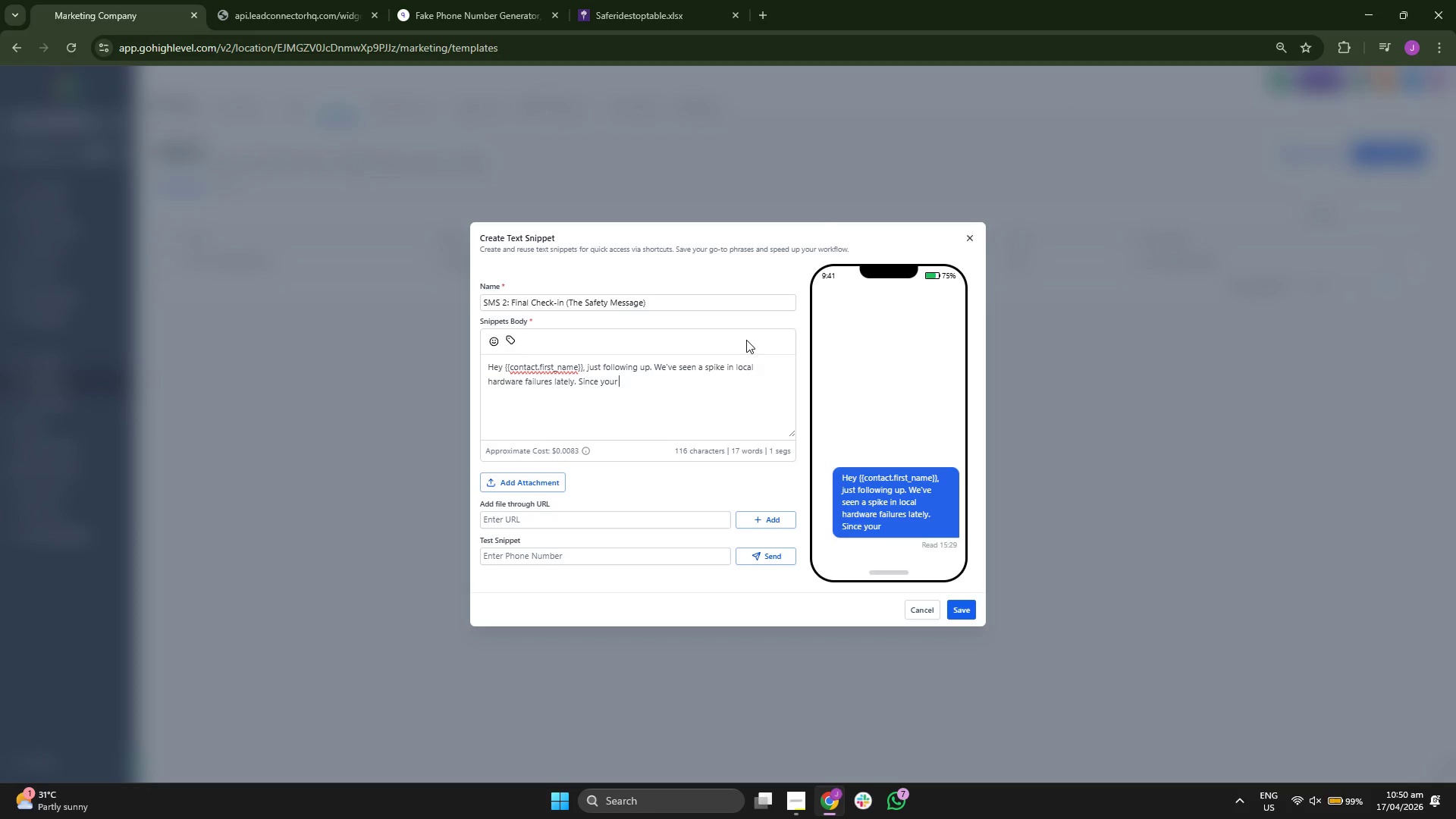 
type(a)
key(Backspace)
type(server at )
 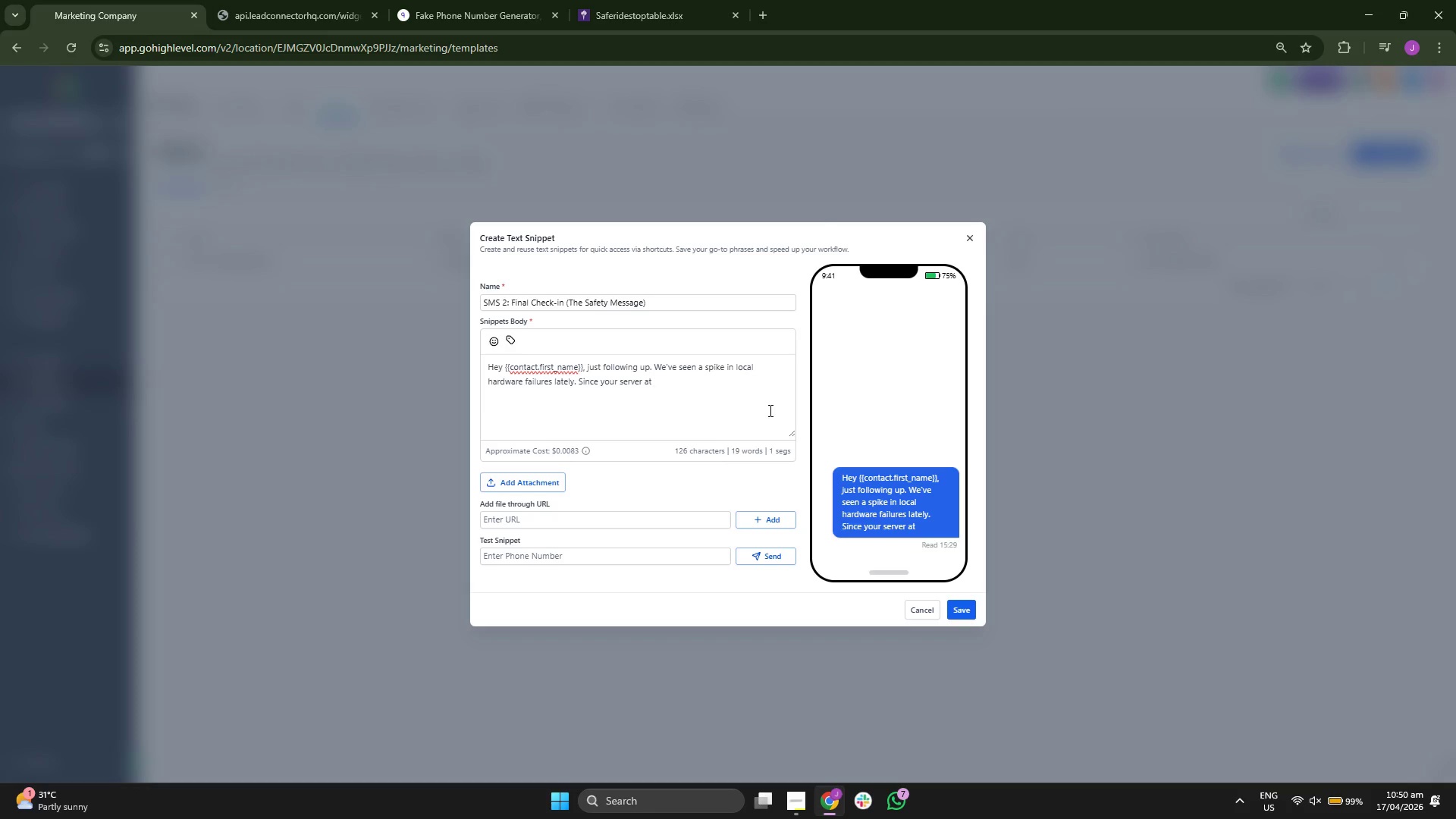 
type({{contact)
 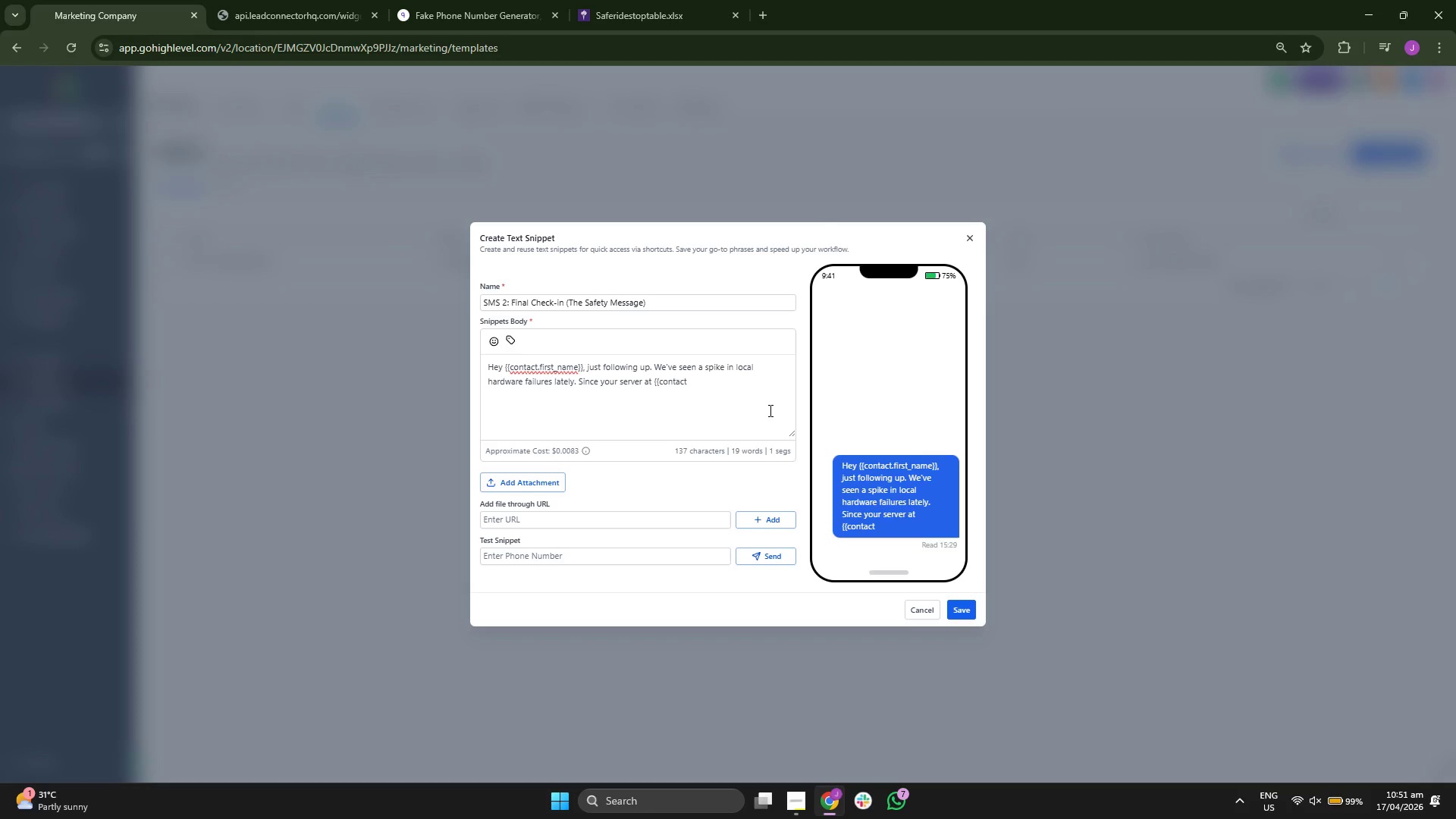 
key(Period)
 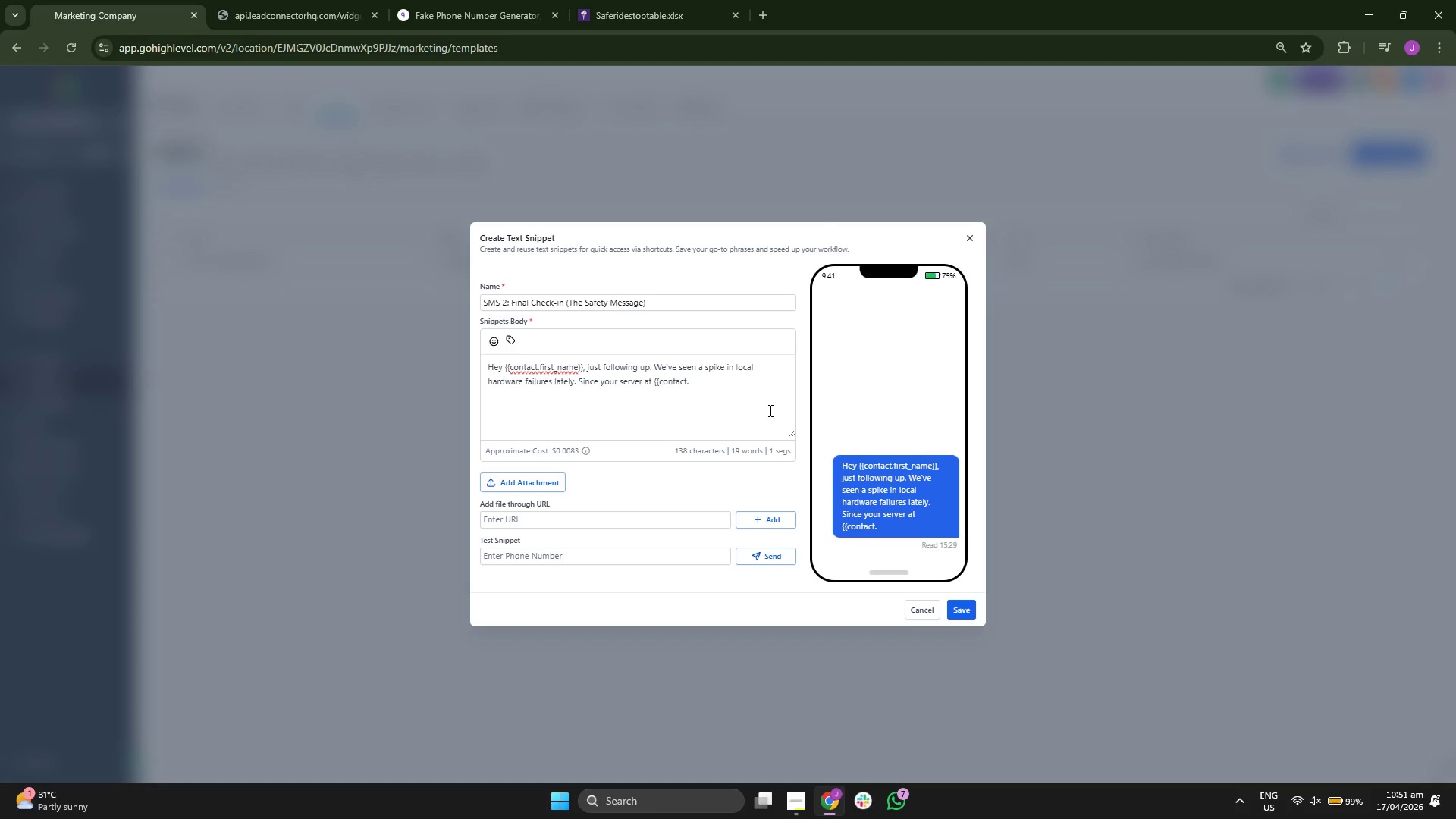 
key(P)
 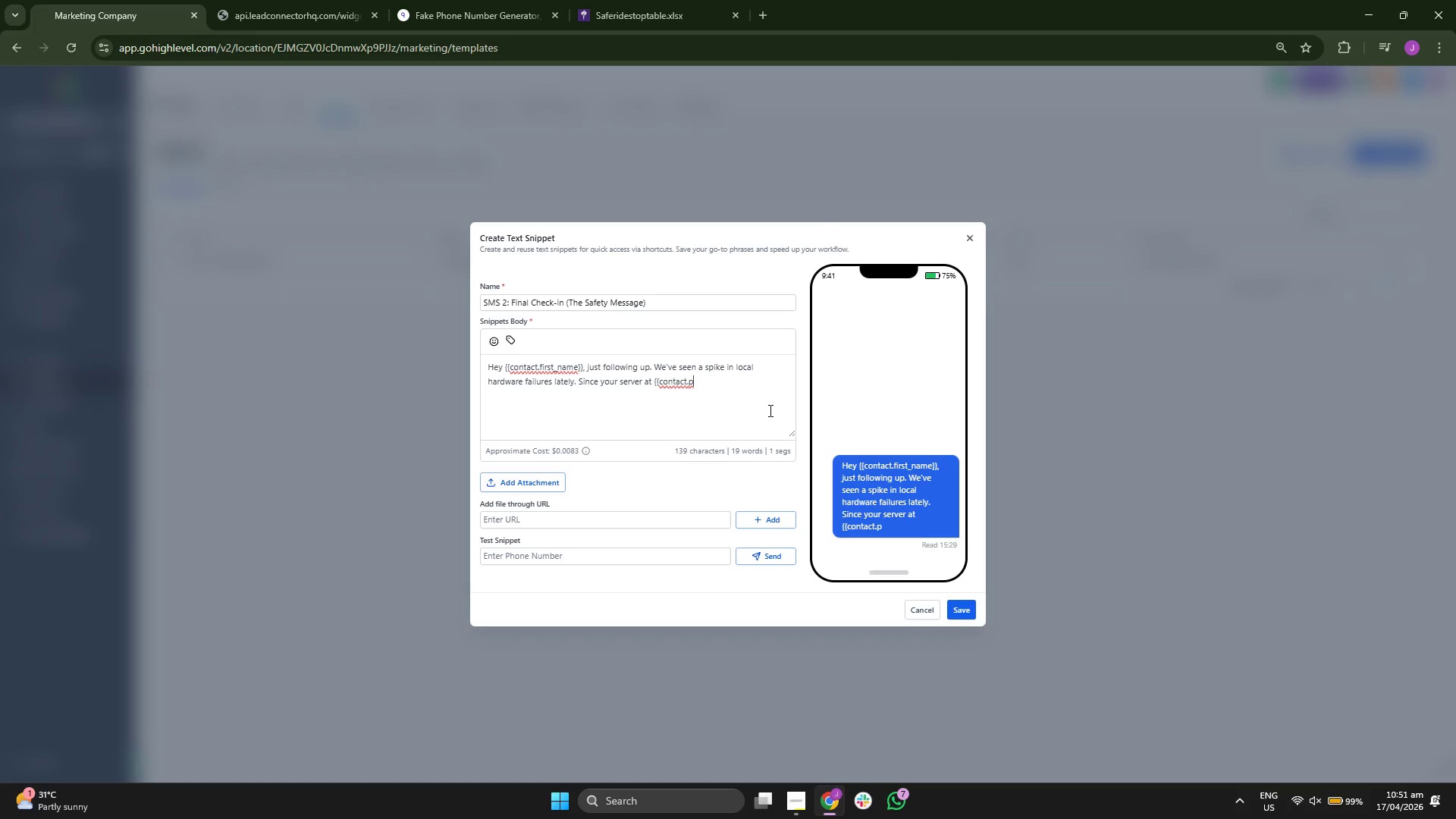 
type(ractice_name}} is {{c)
 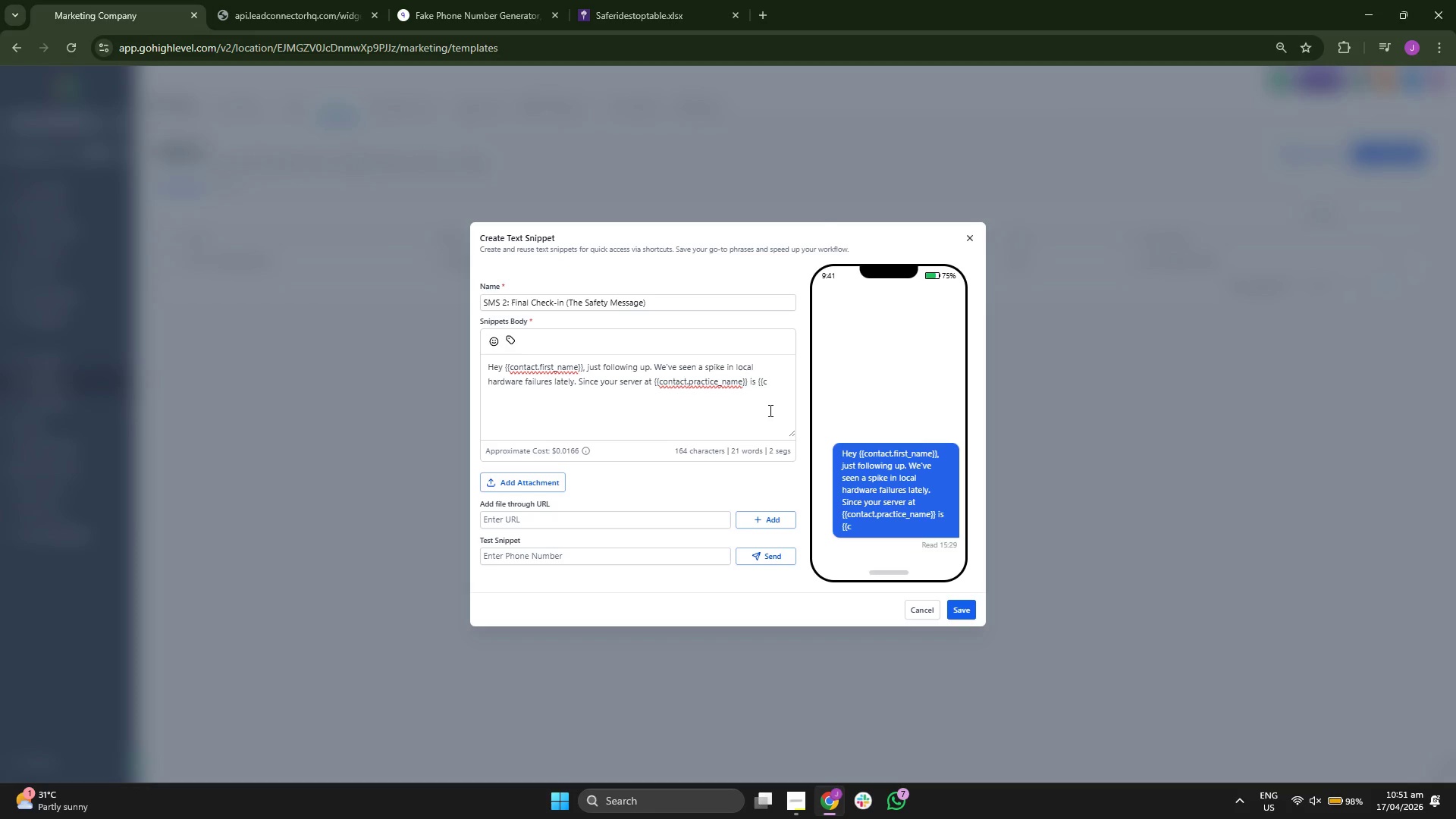 
type(ontact.server_)
key(Backspace)
key(Backspace)
key(Backspace)
key(Backspace)
key(Backspace)
key(Backspace)
key(Backspace)
type(current_server_age}} years old, we want to m)
 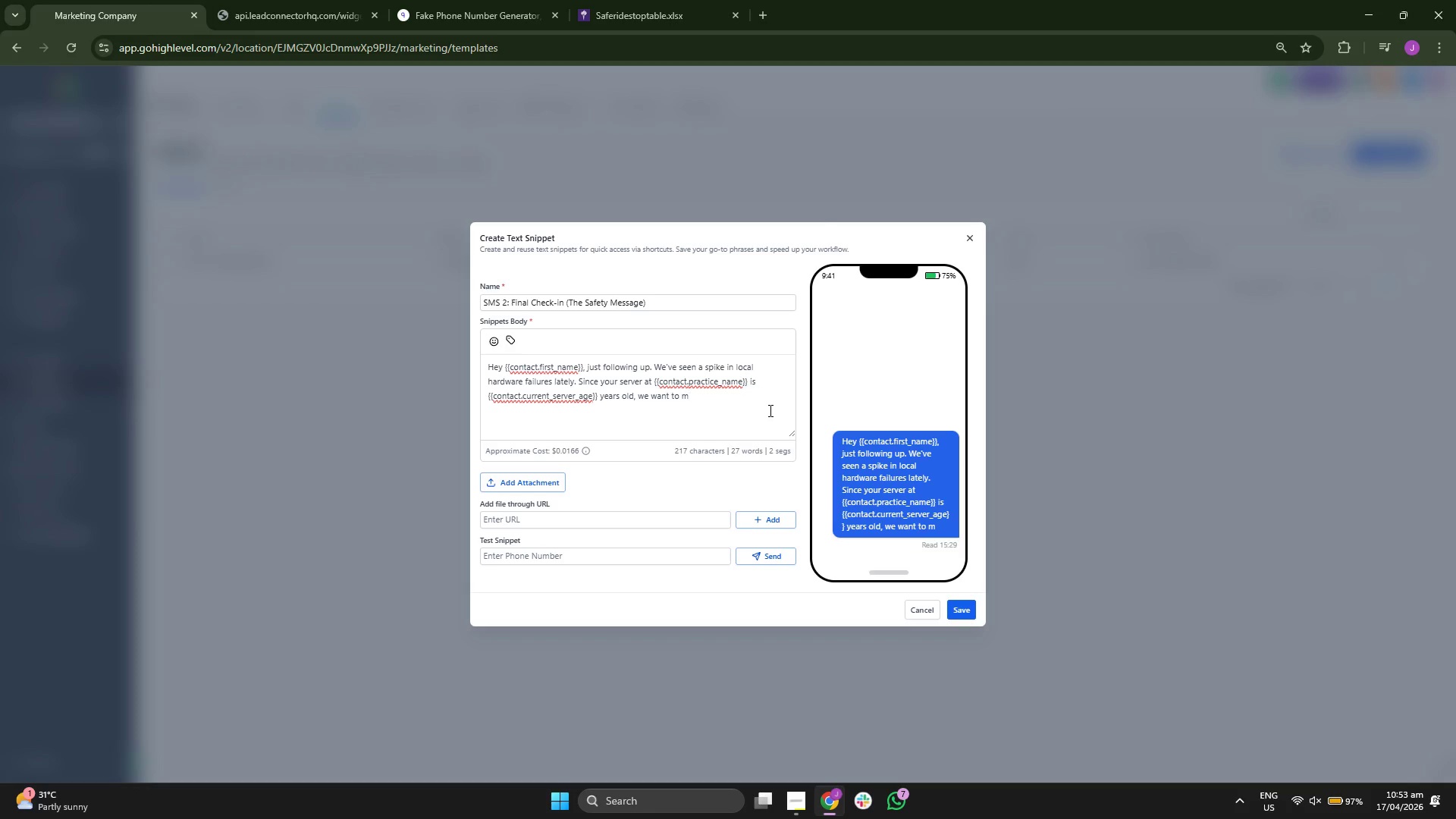 
type(ake sure )
 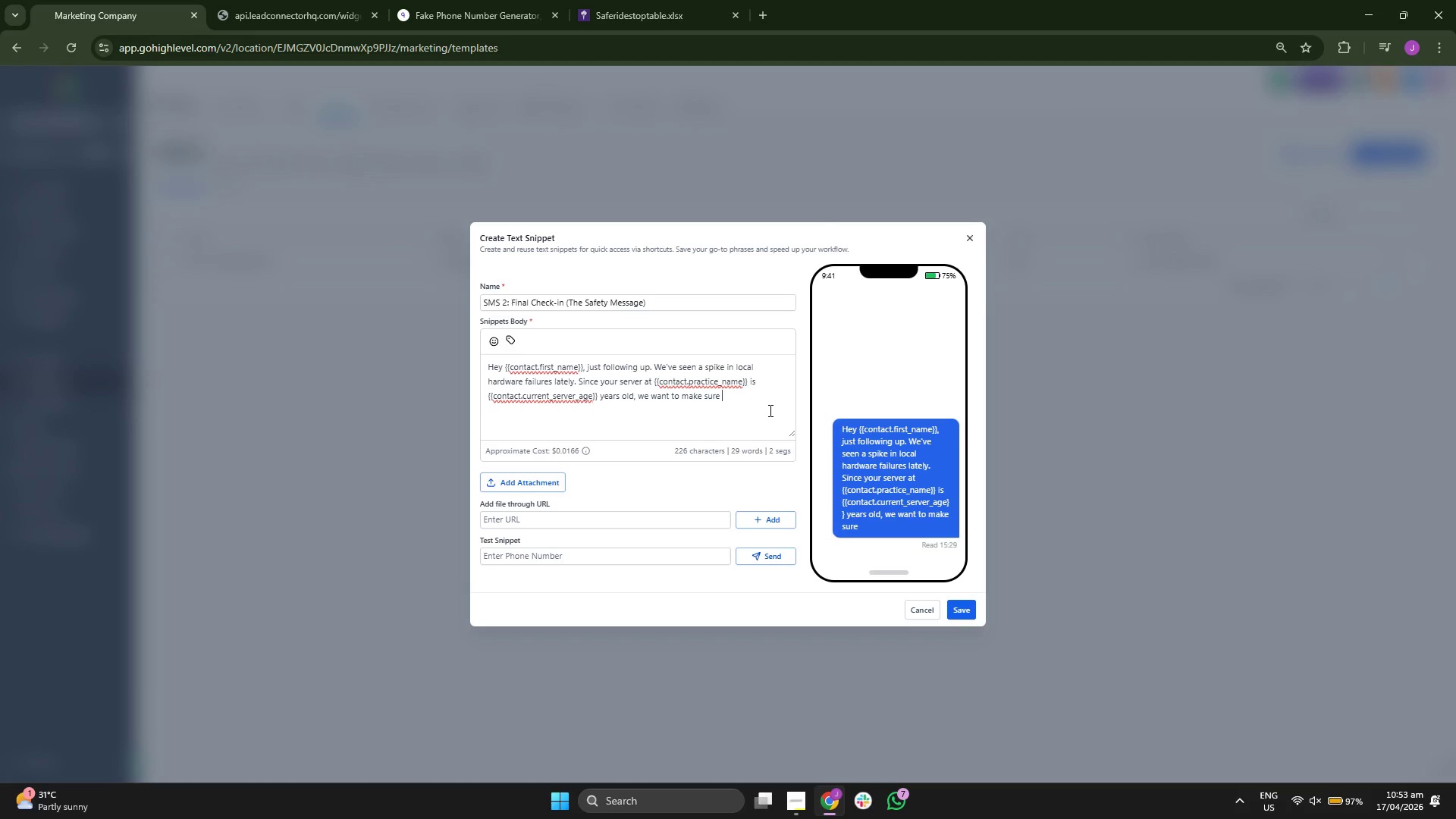 
key(Y)
 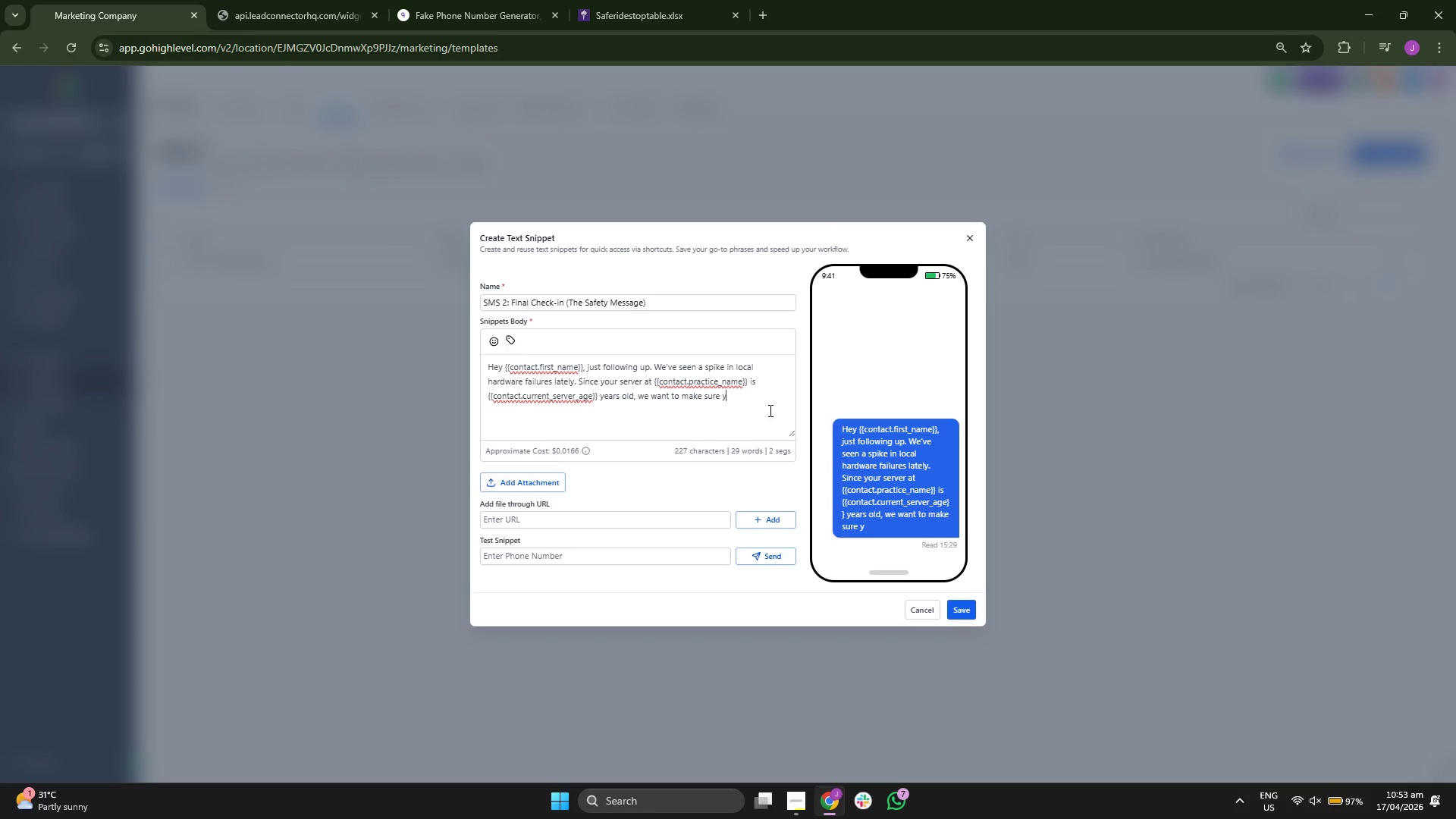 
type(ou)
 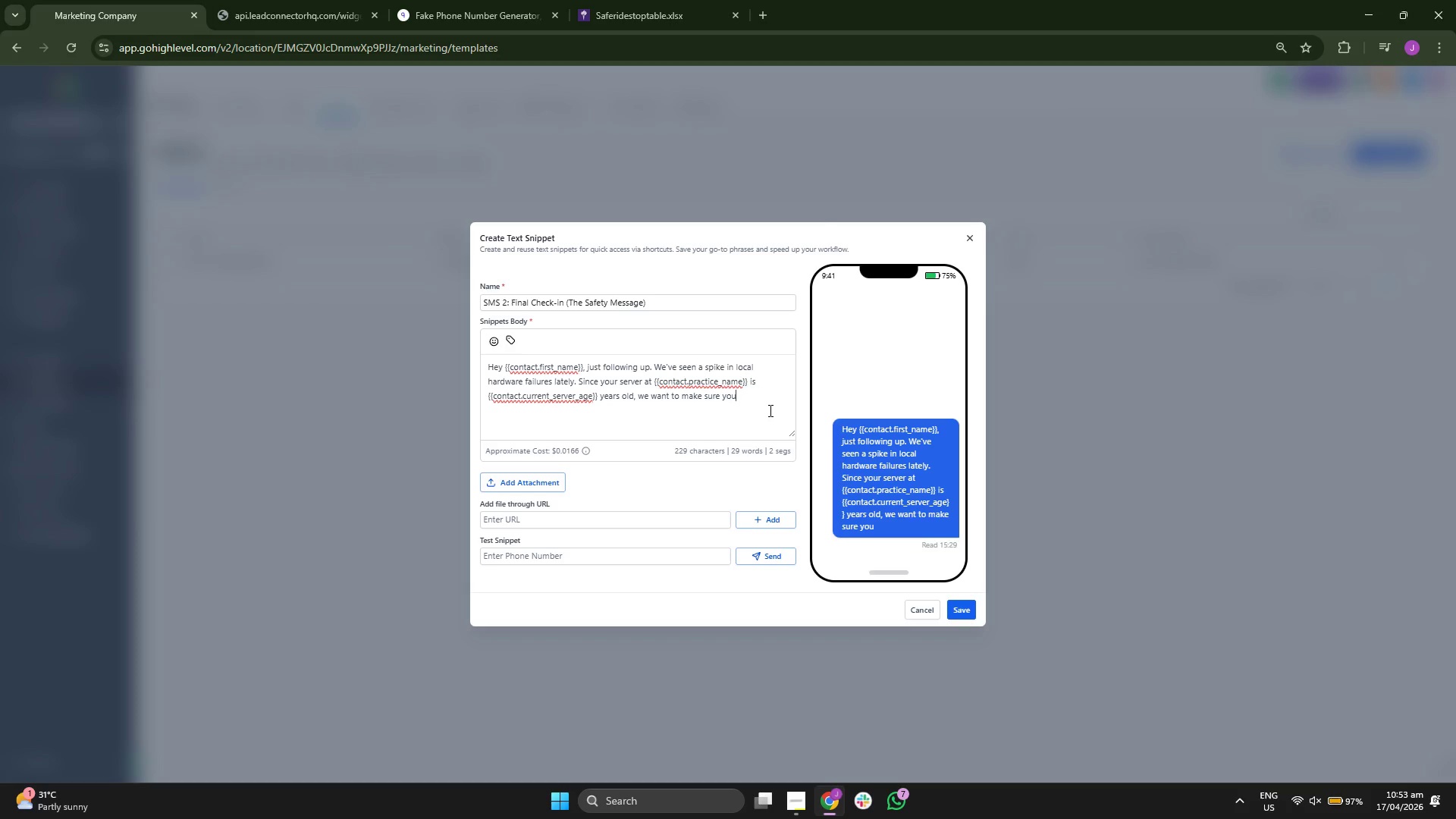 
type(r patient data is backend up off-site)
 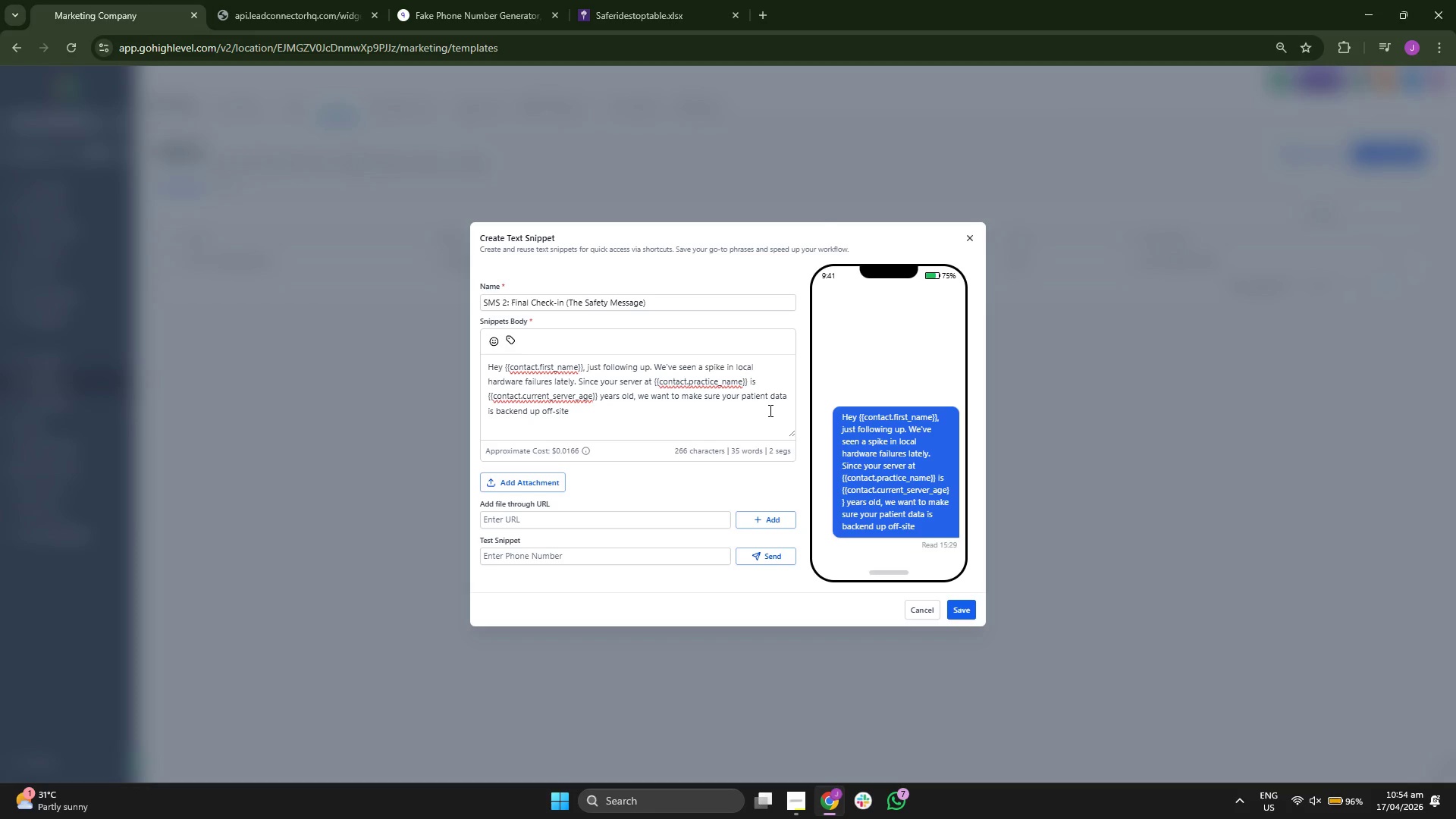 
key(Period)
 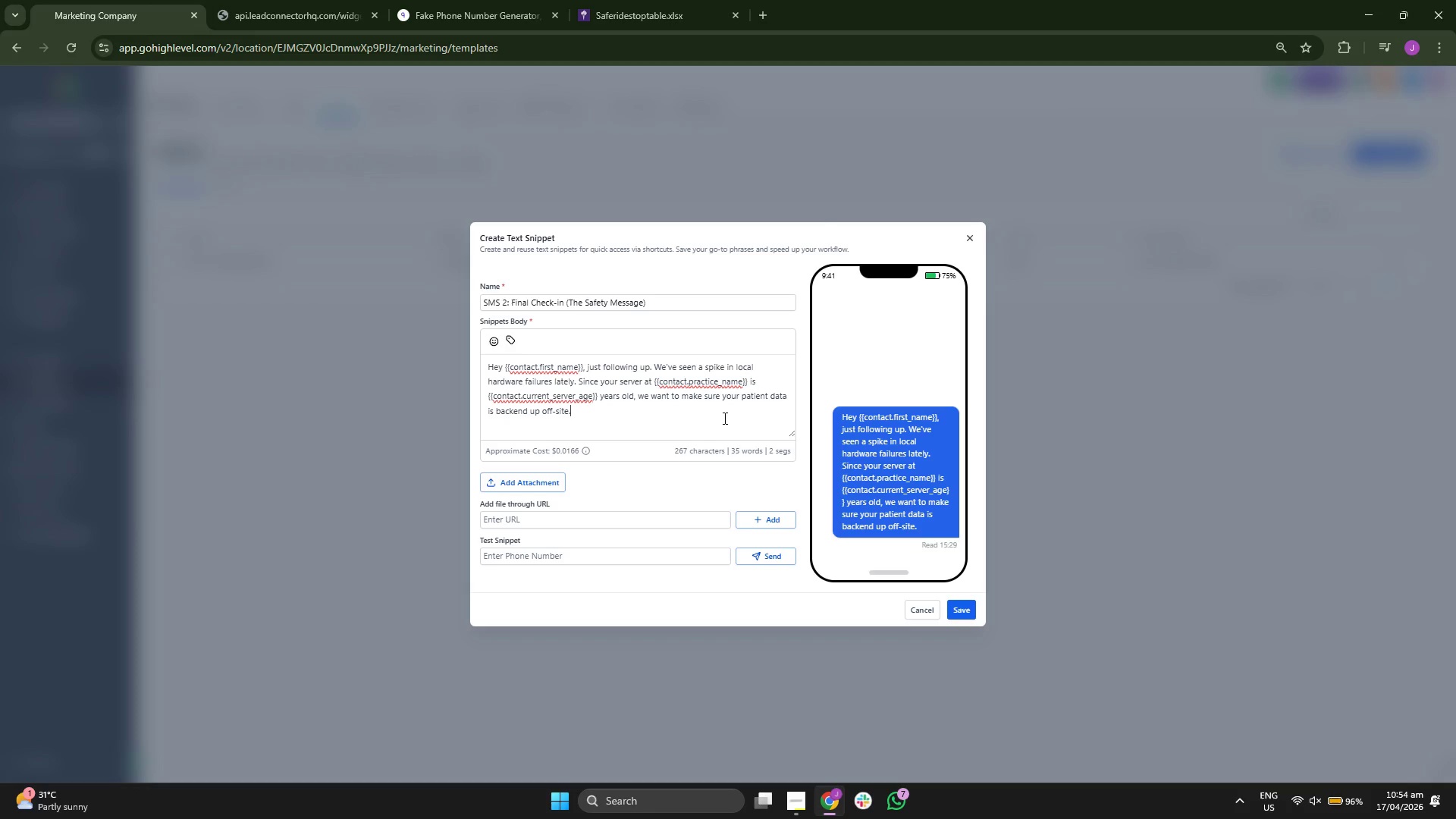 
key(Enter)
 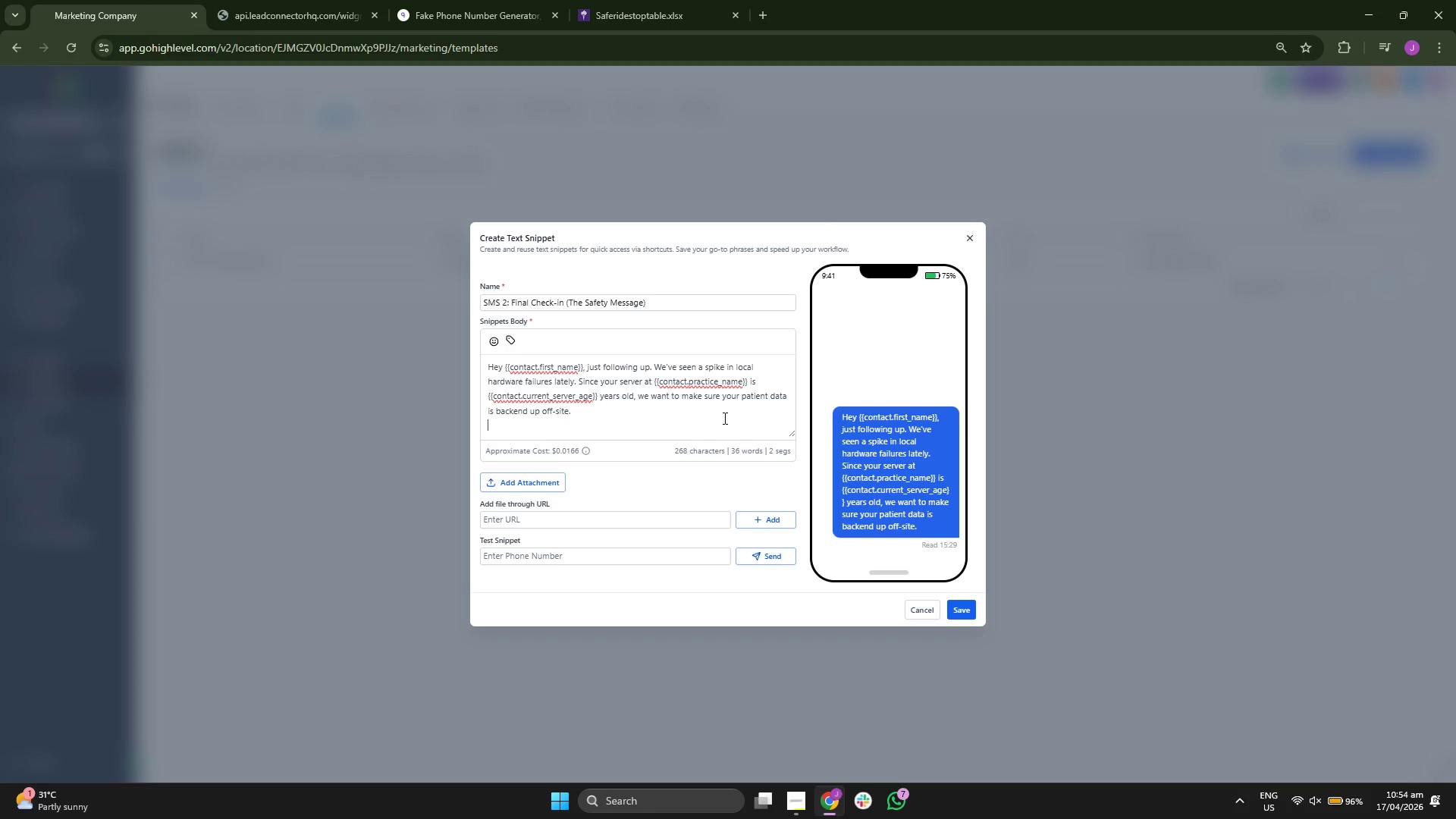 
key(Enter)
 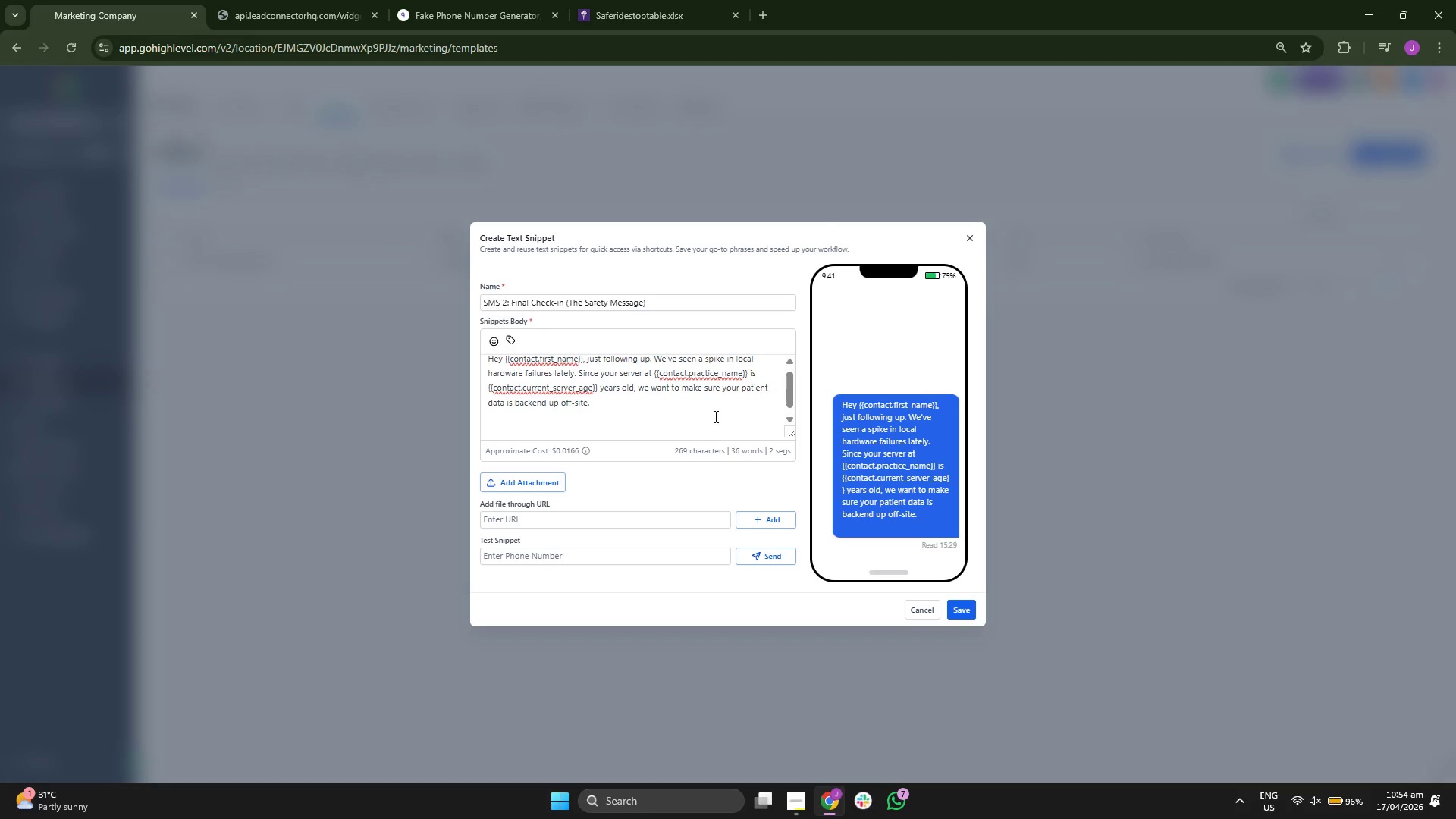 
scroll: coordinate [661, 402], scroll_direction: down, amount: 2.0
 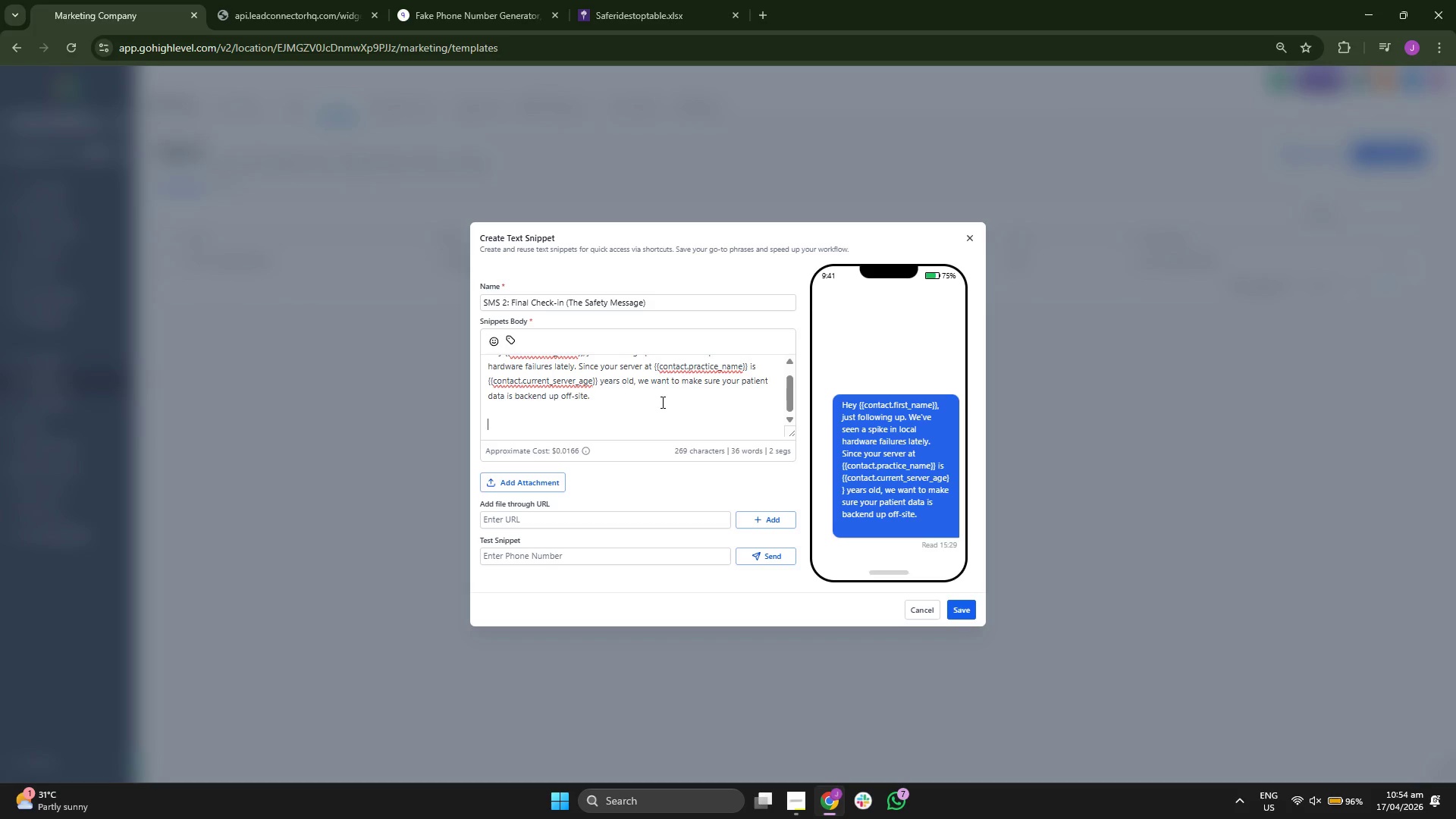 
scroll: coordinate [661, 402], scroll_direction: up, amount: 2.0
 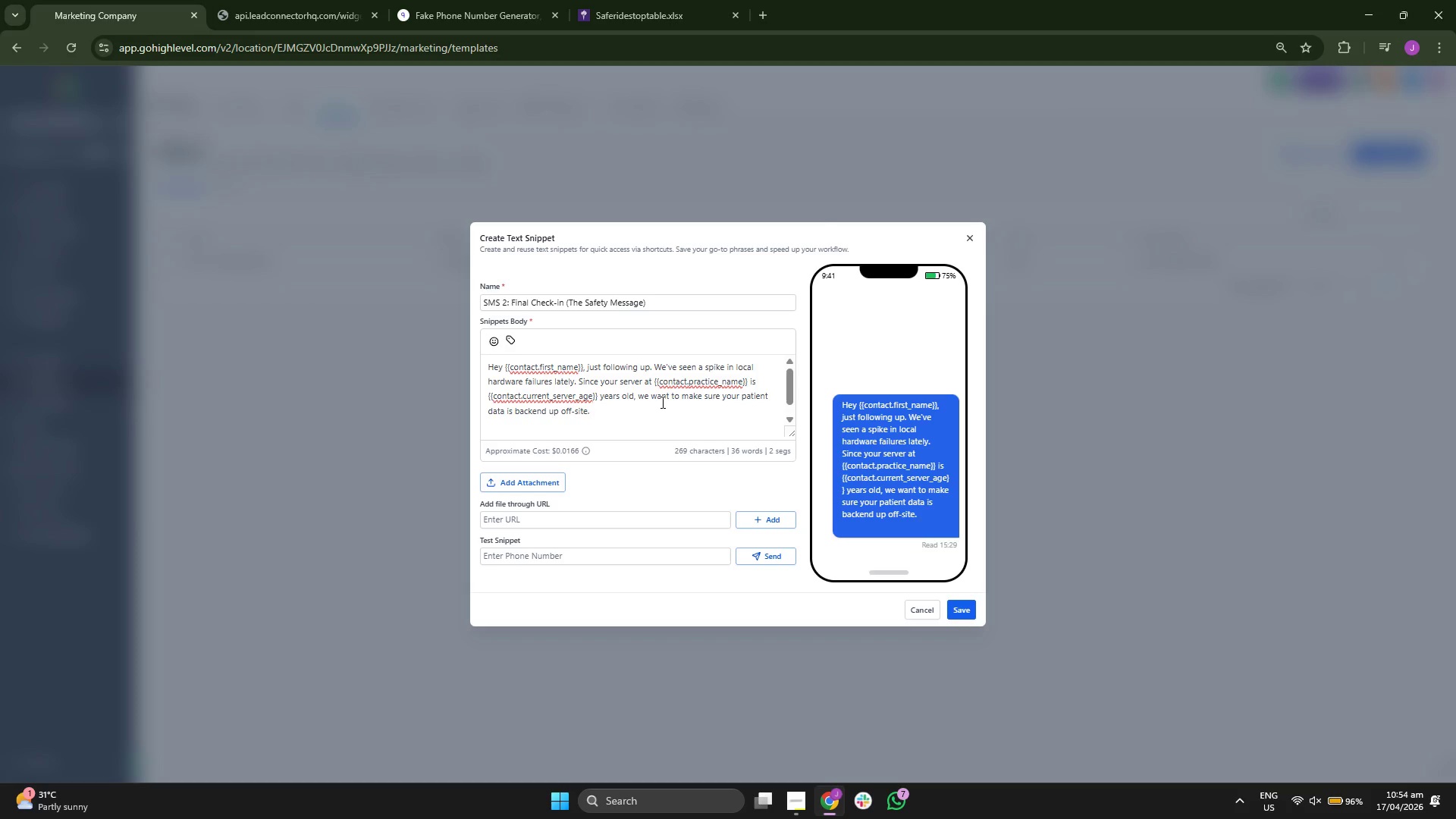 
scroll: coordinate [661, 402], scroll_direction: down, amount: 2.0
 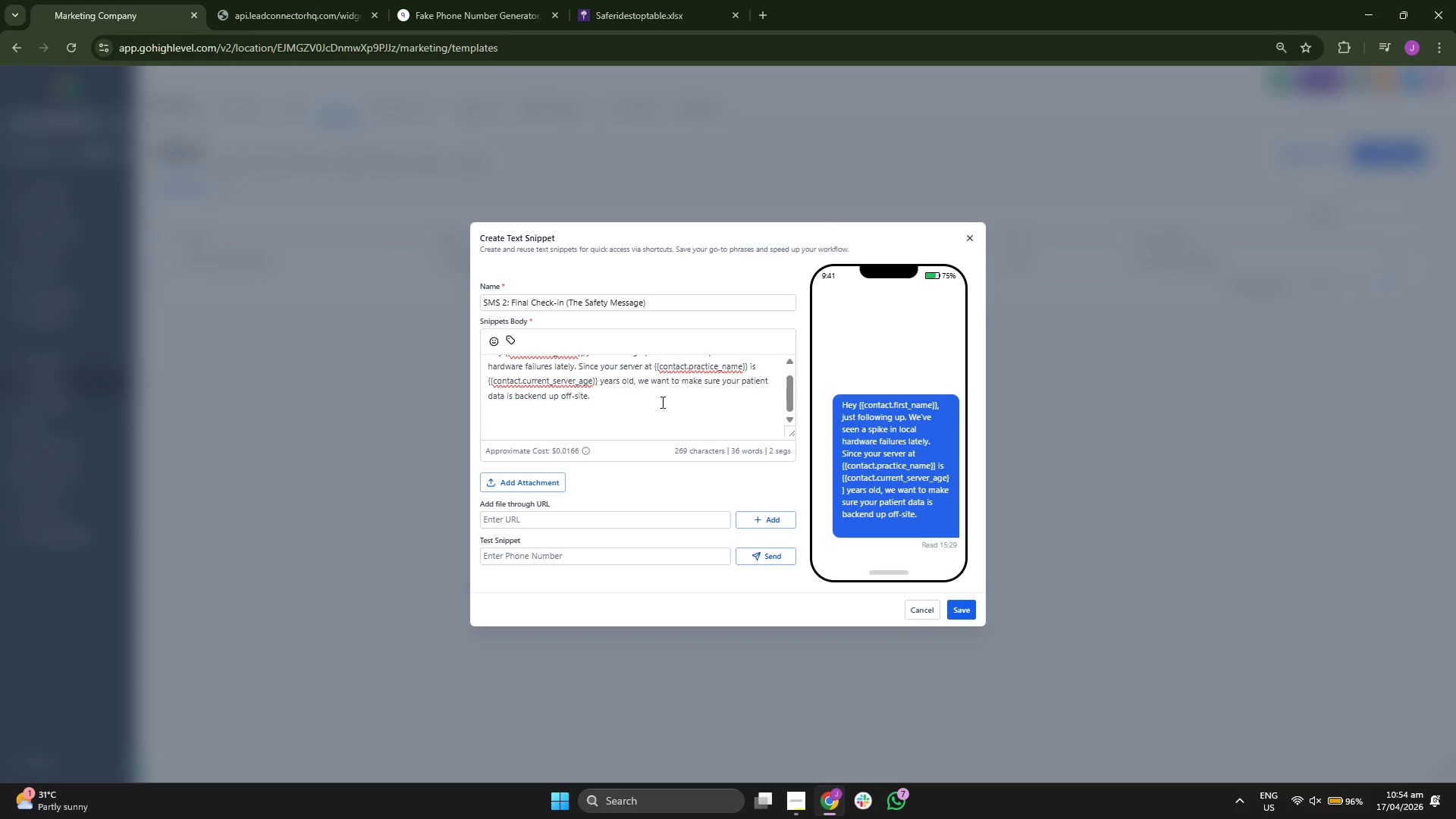 
key(CapsLock)
 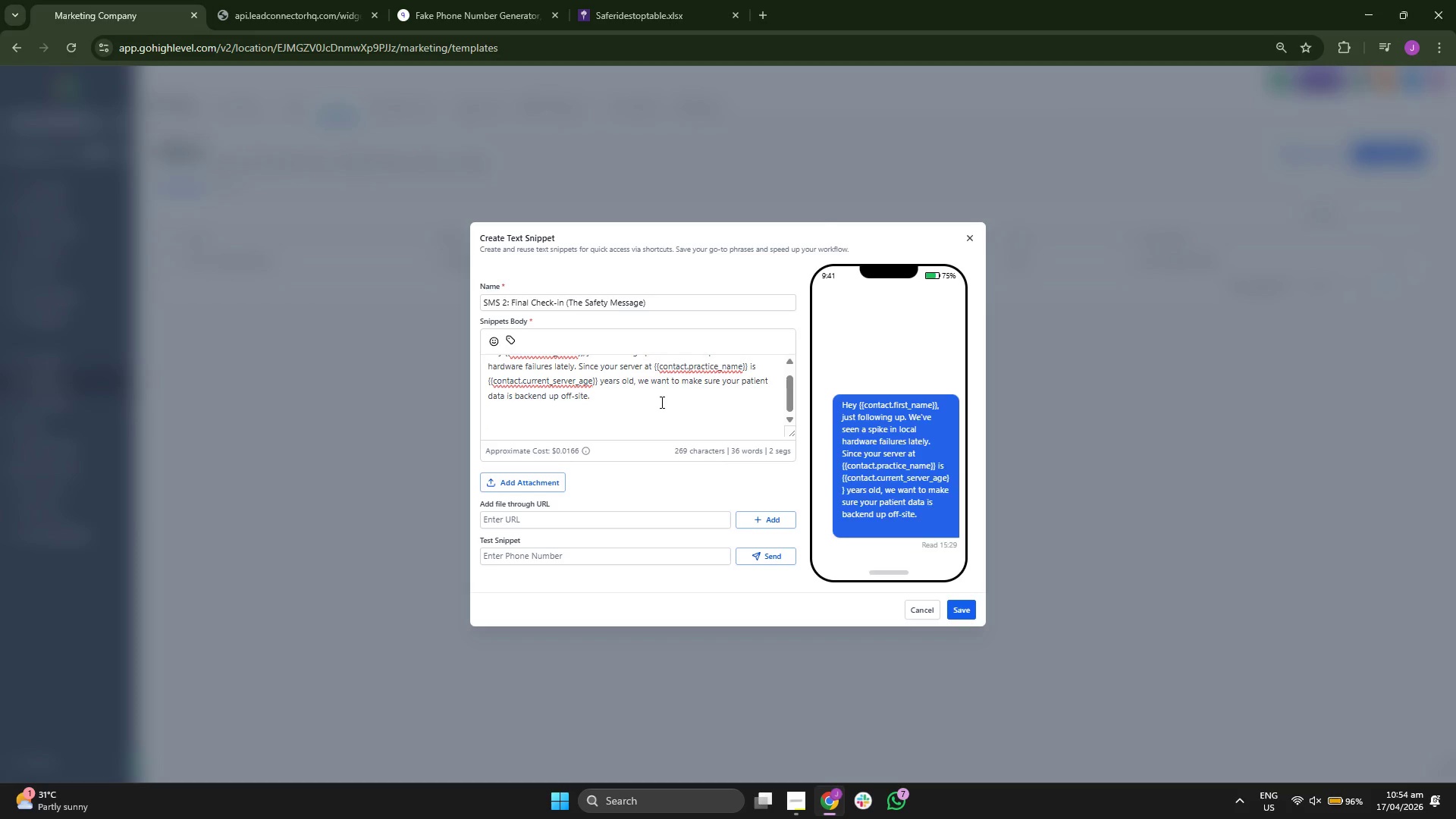 
key(V)
 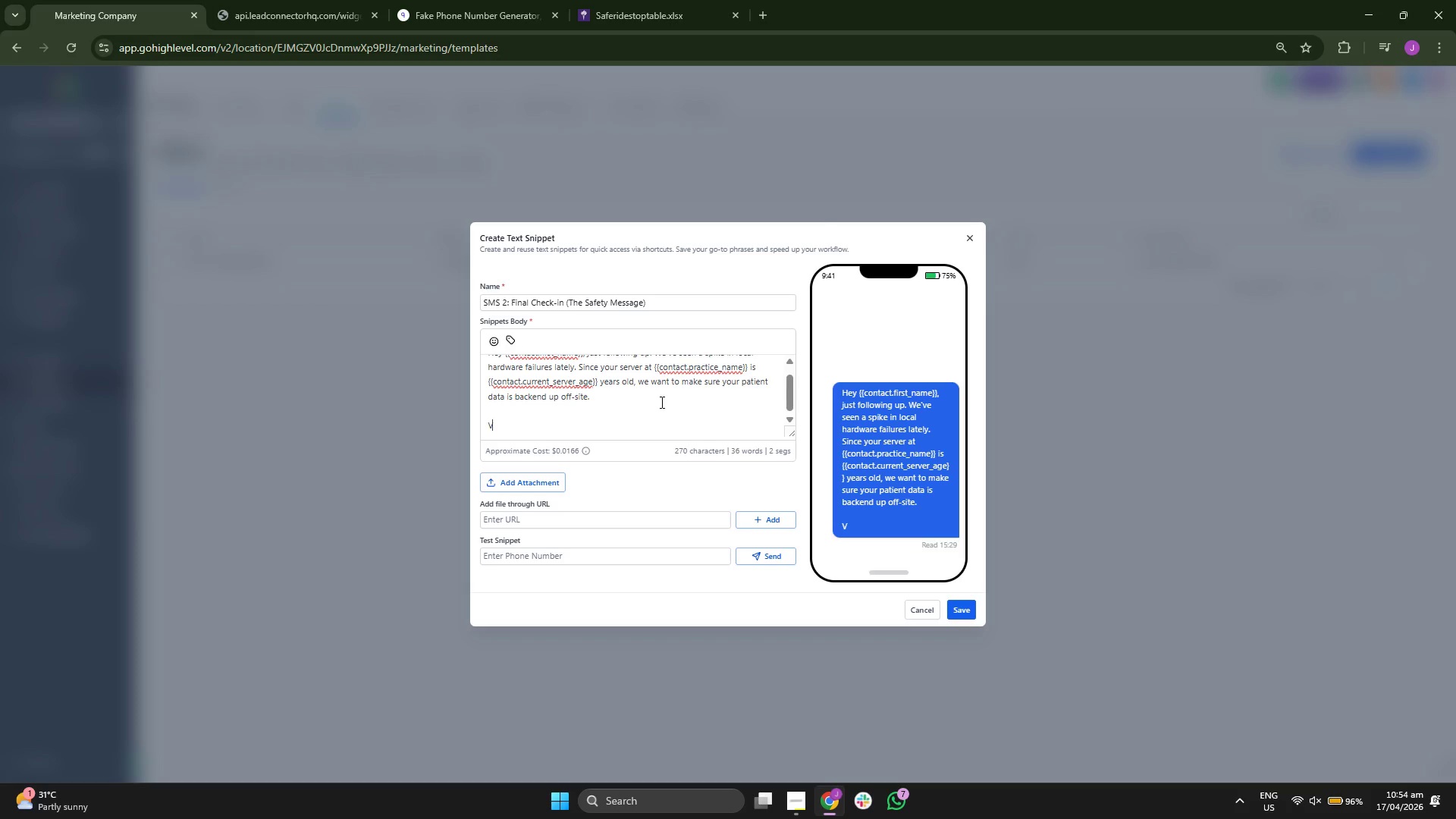 
key(CapsLock)
 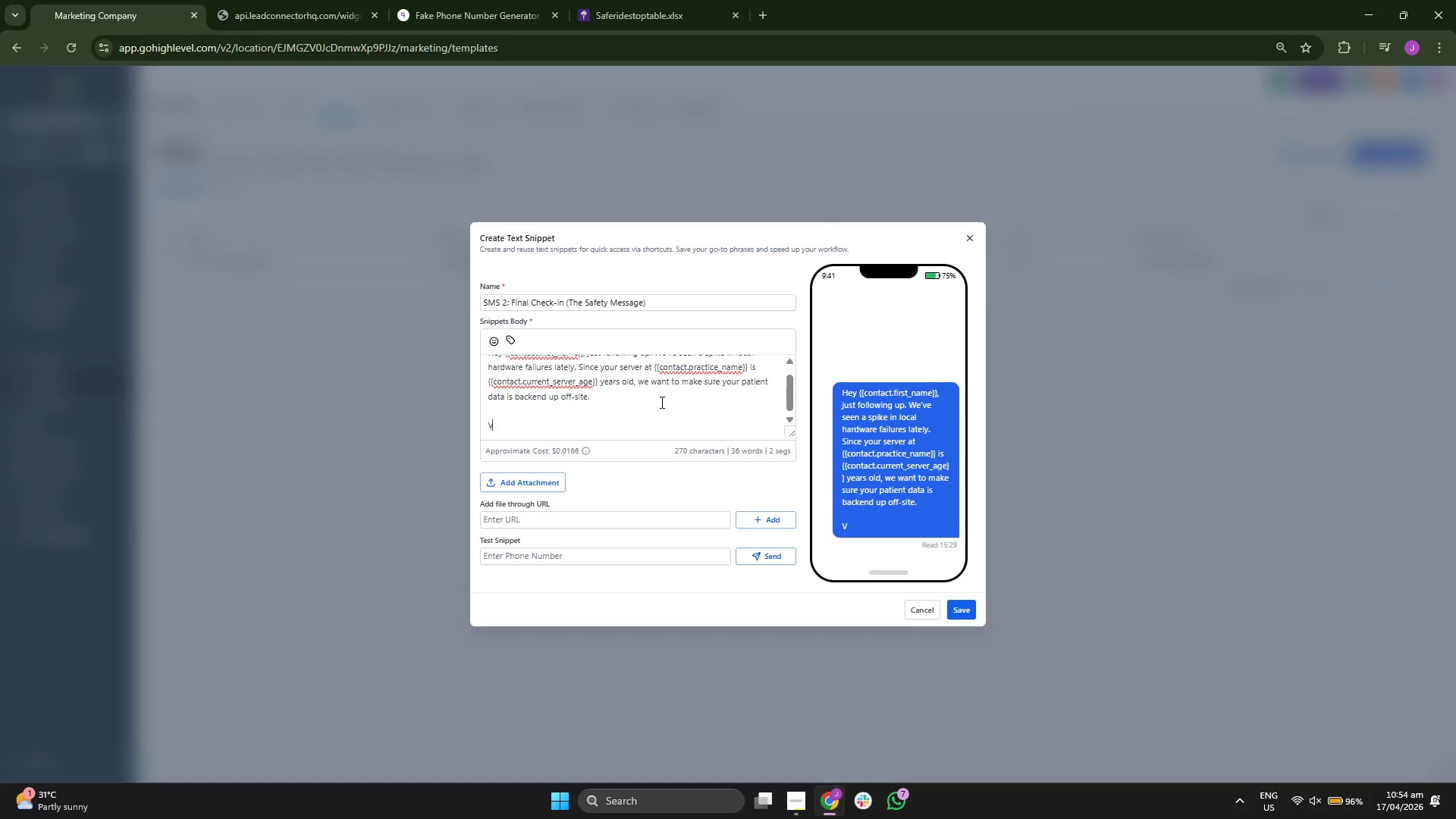 
key(I)
 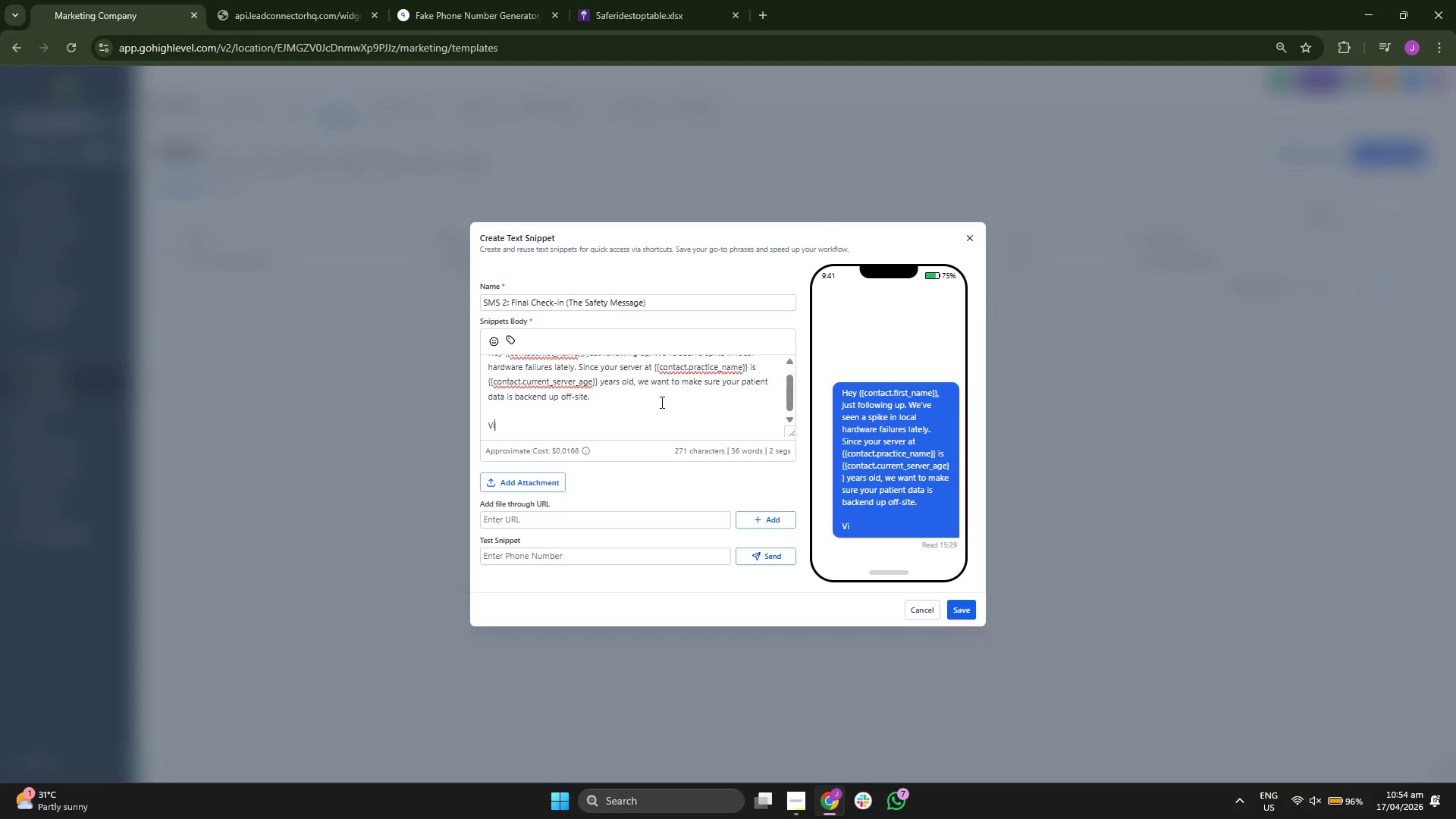 
type(ew our safety checkli)
 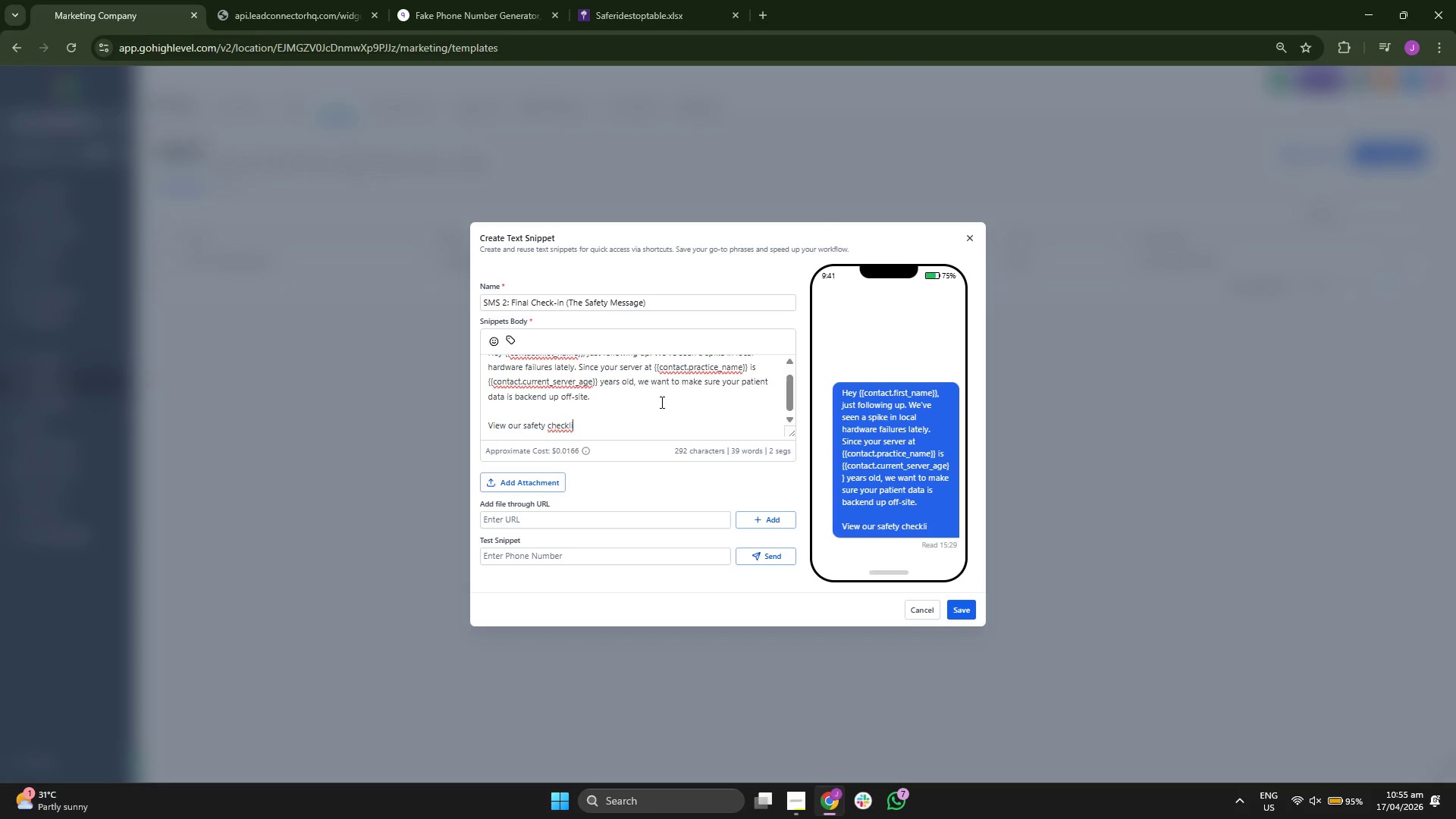 
type(st here h)
key(Backspace)
key(Backspace)
type(: https://www.google.com/search)
 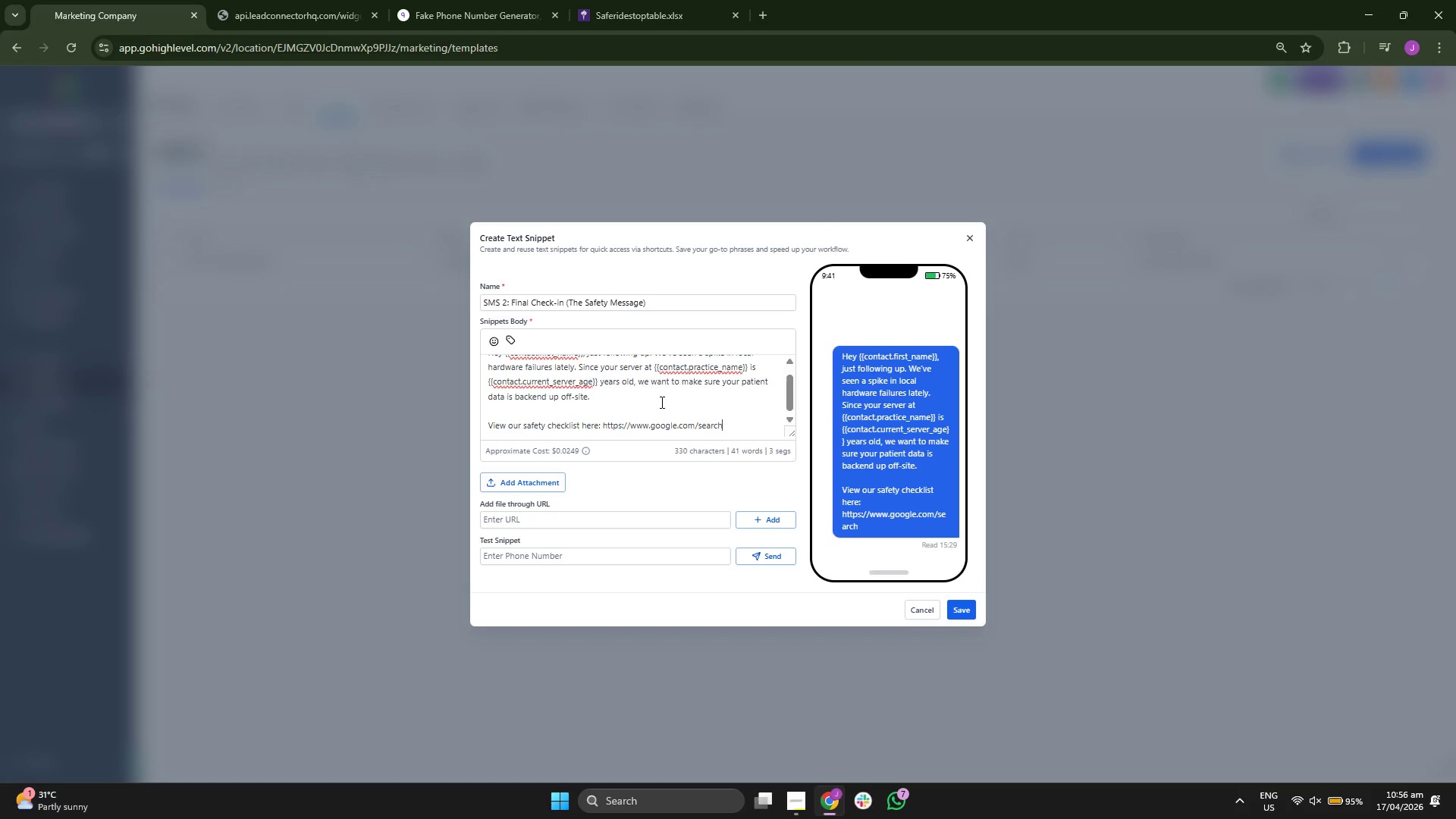 
key(Shift+ShiftRight)
 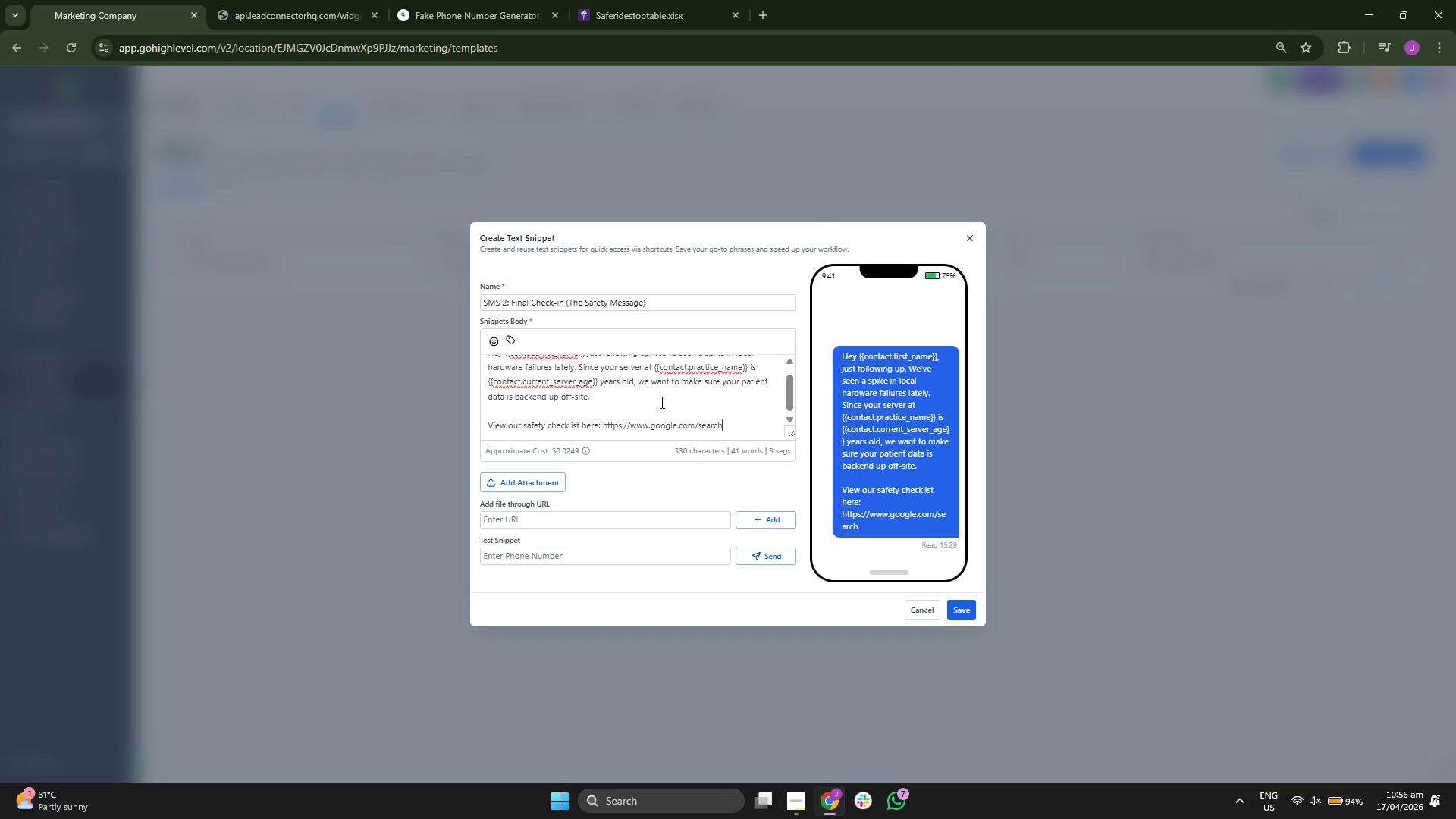 
key(Shift+Slash)
 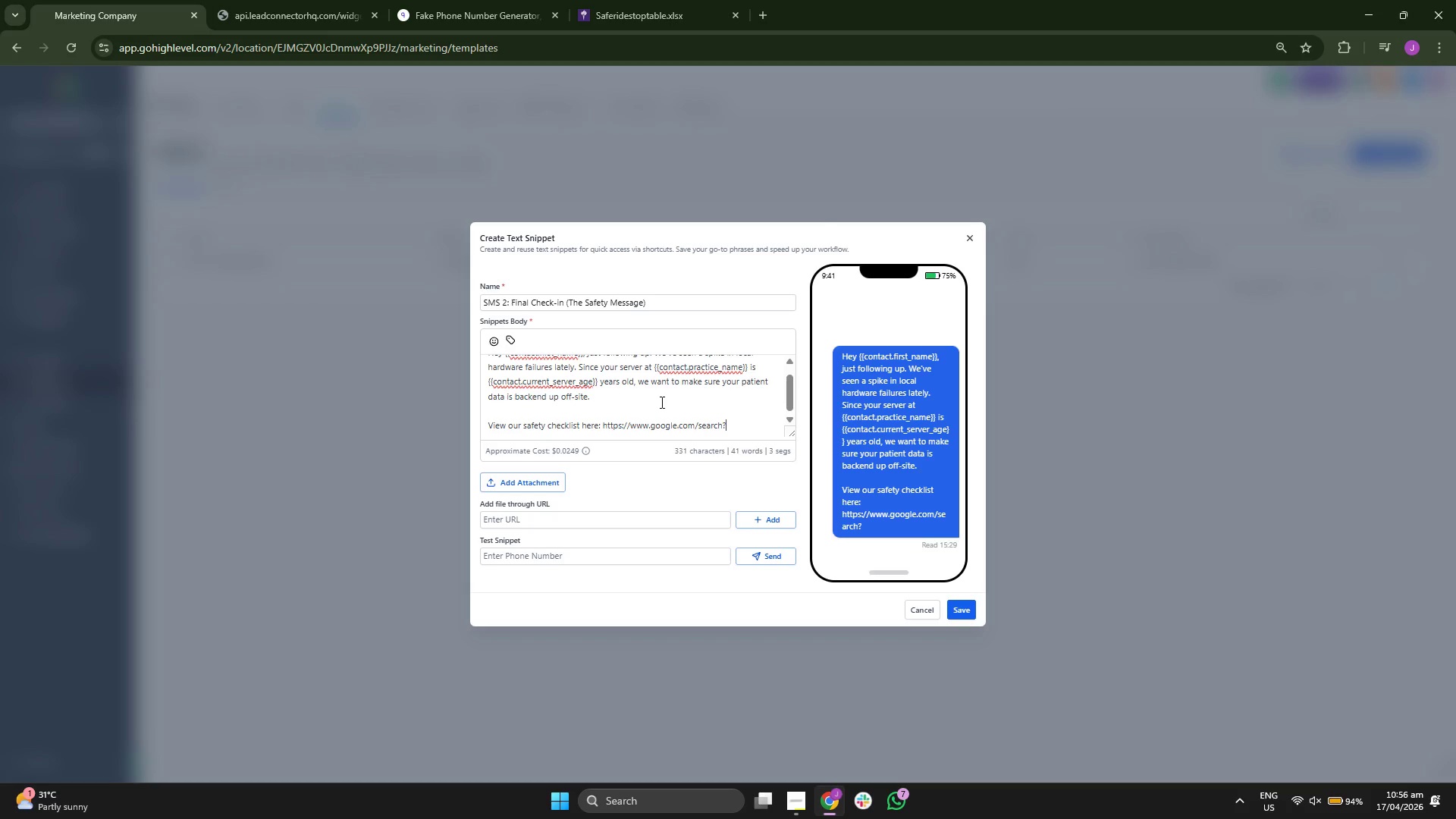 
key(Q)
 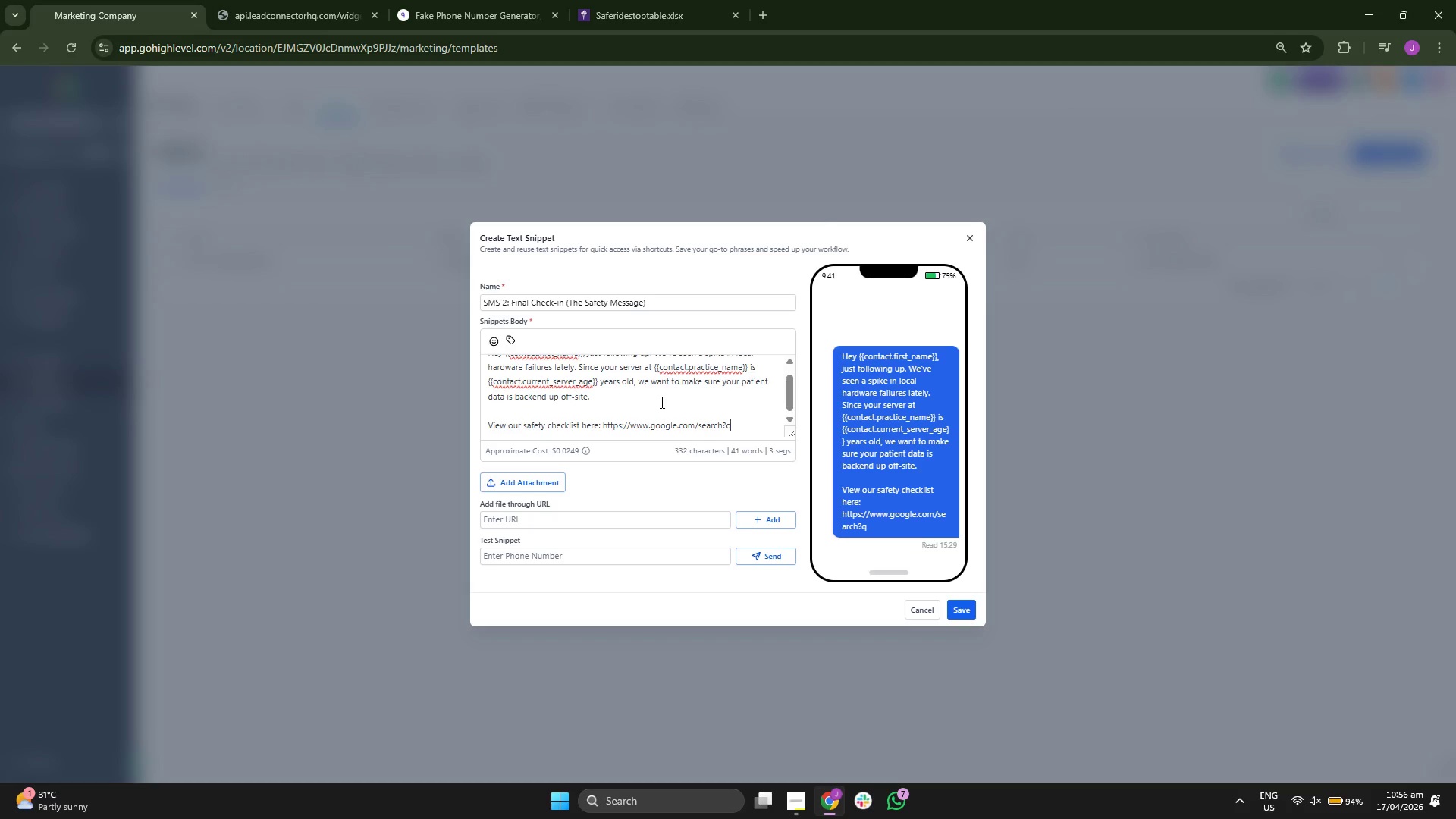 
key(Equal)
 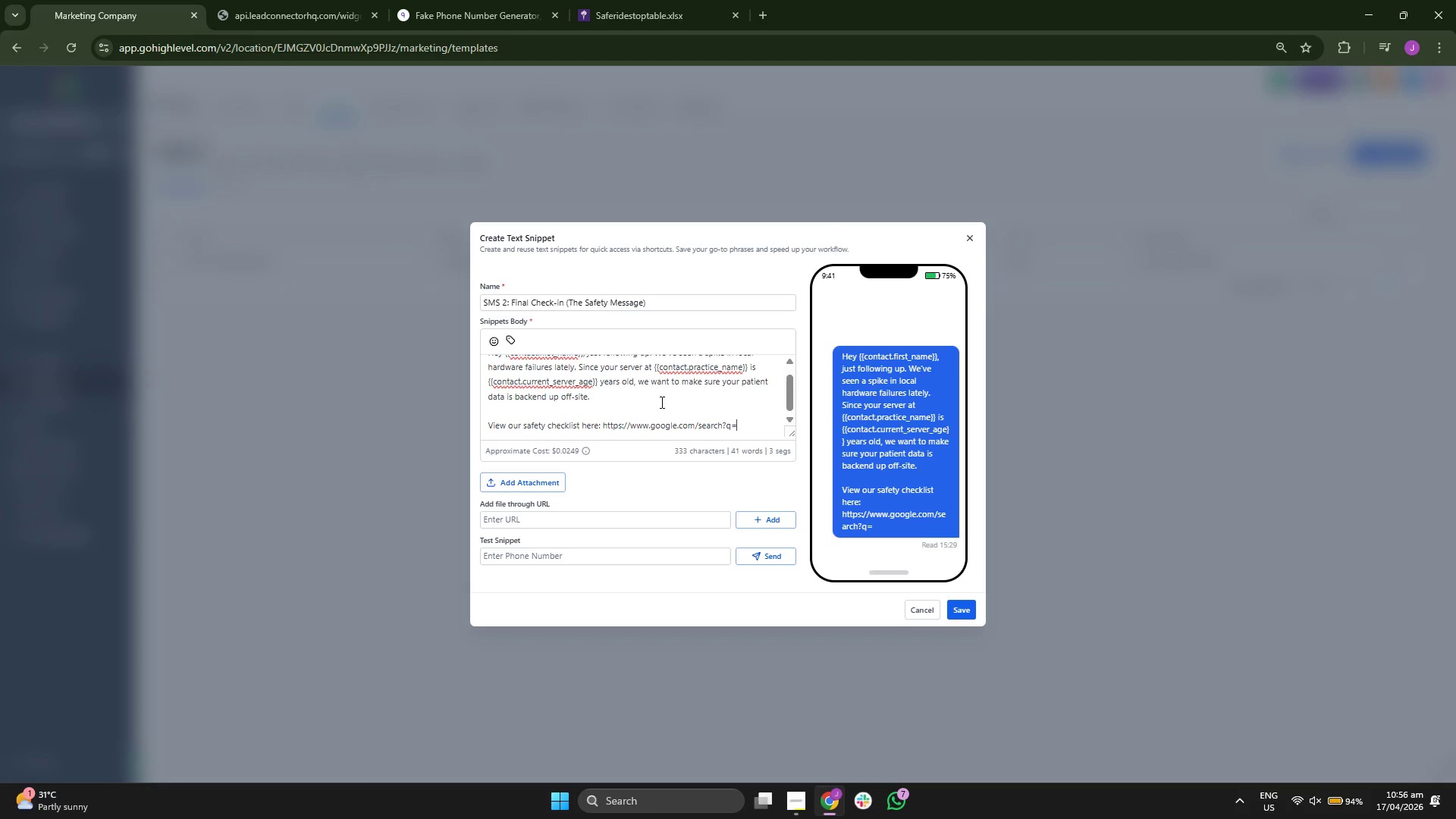 
type(%7B)
 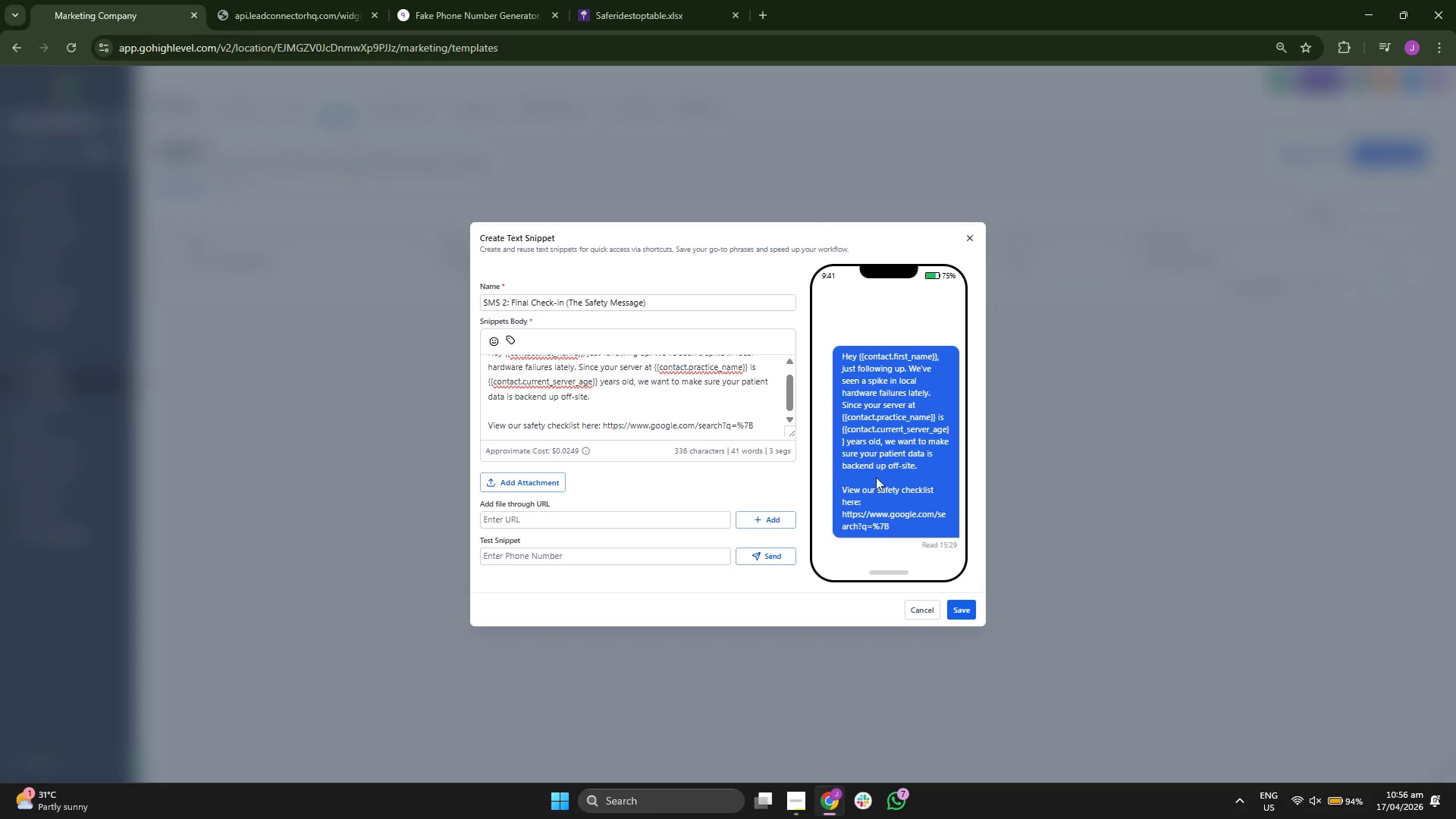 
left_click([973, 610])
 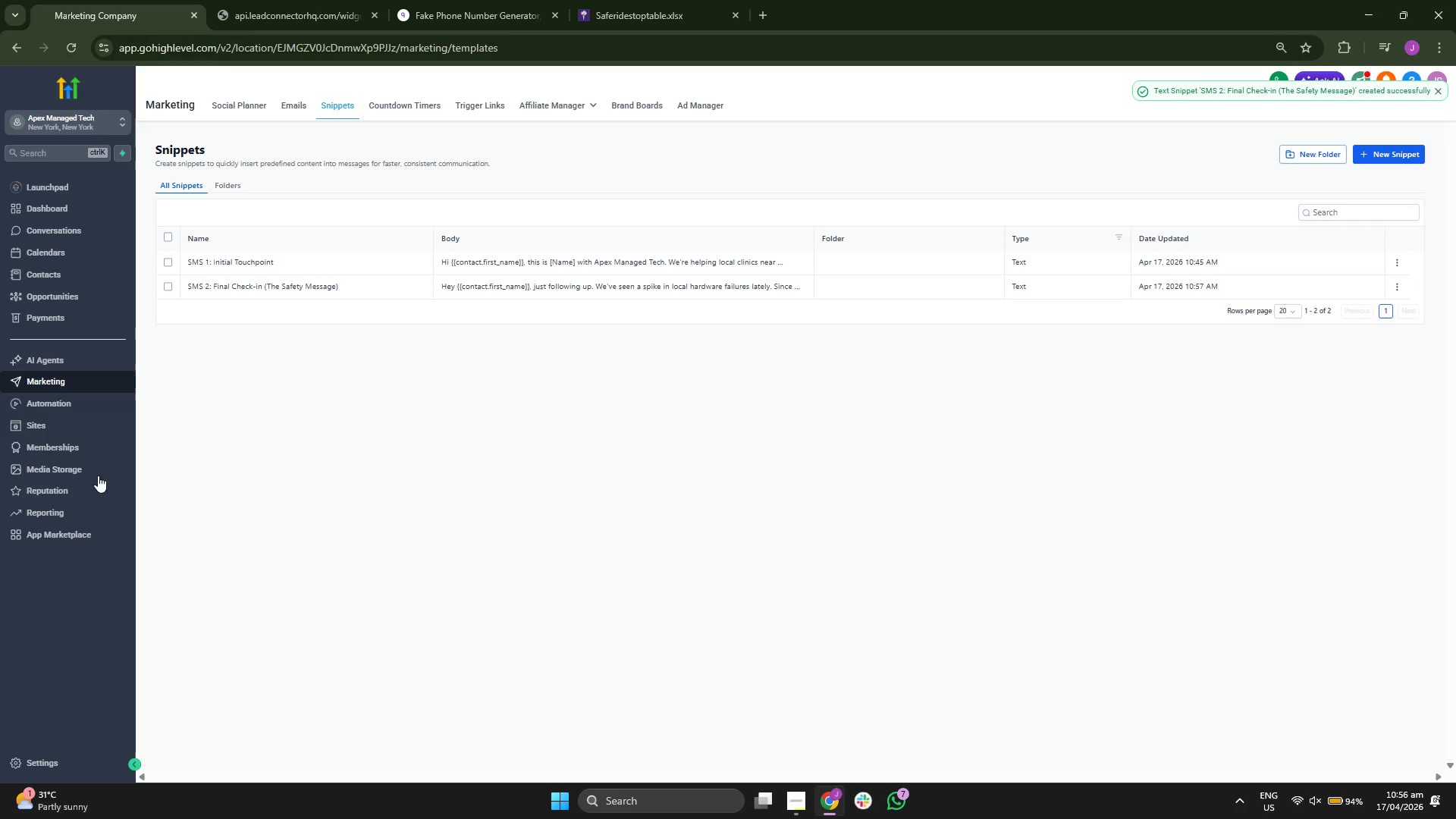 
left_click([53, 761])
 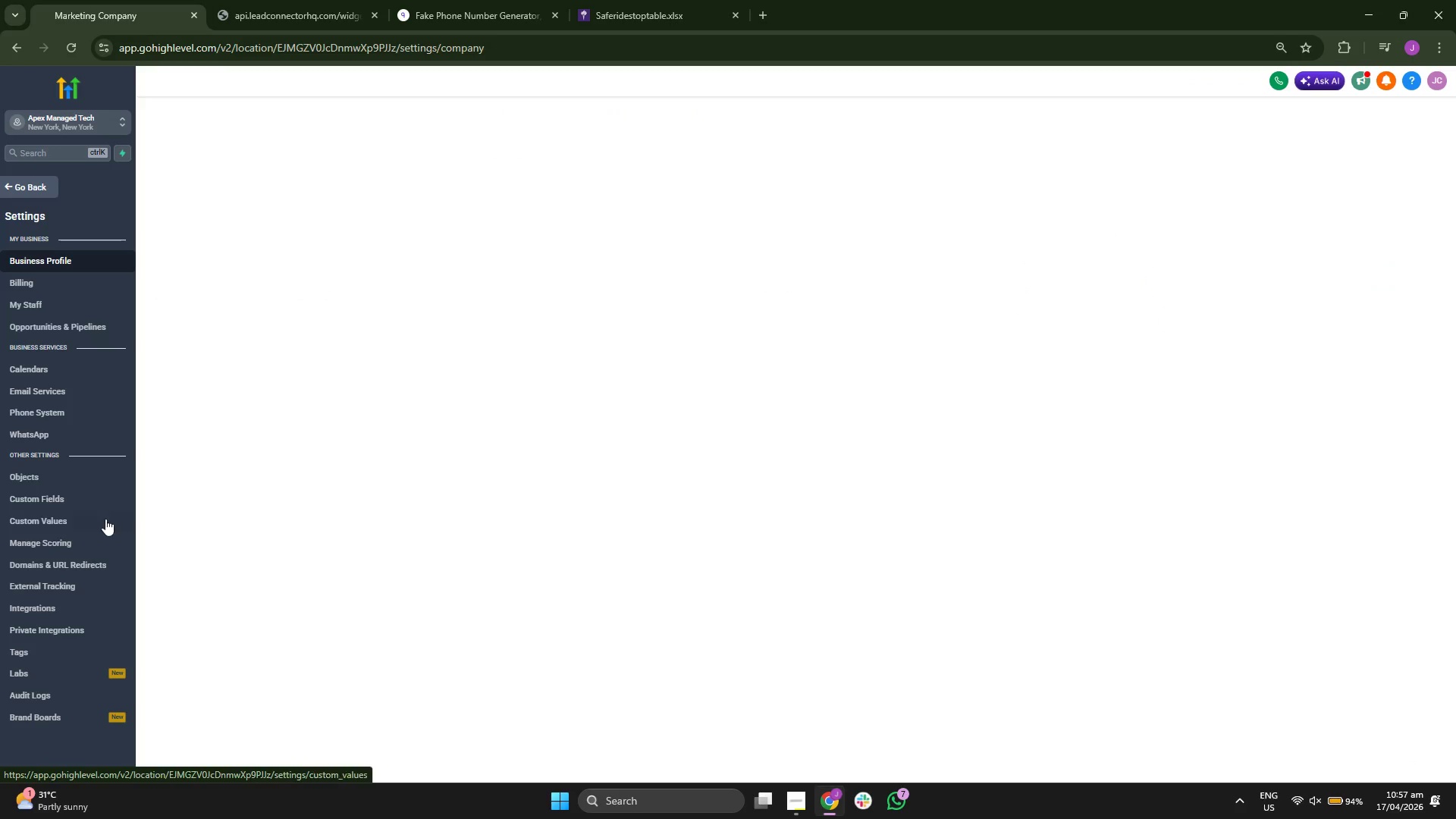 
left_click([96, 518])
 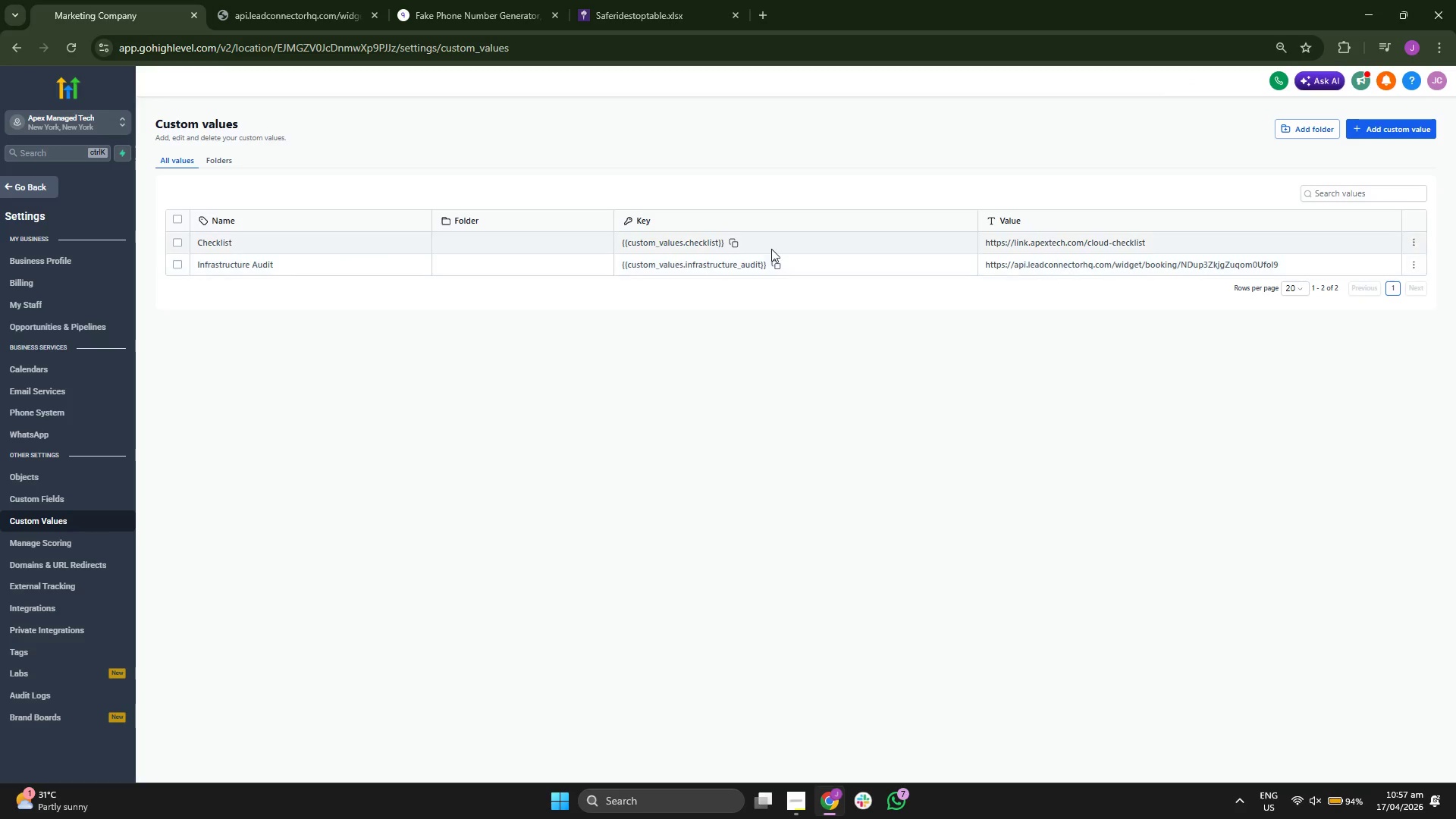 
left_click([733, 245])
 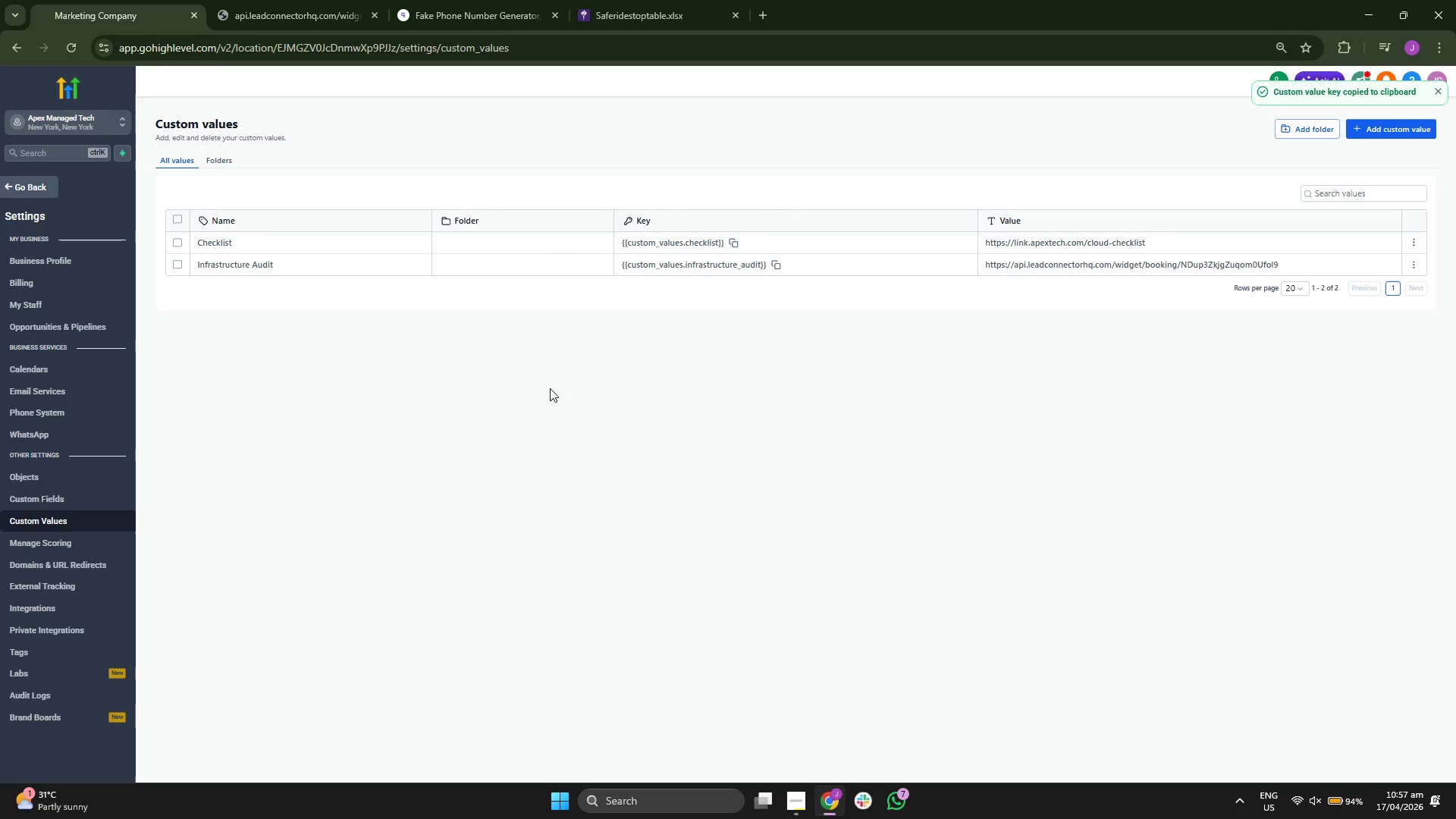 
wait(6.2)
 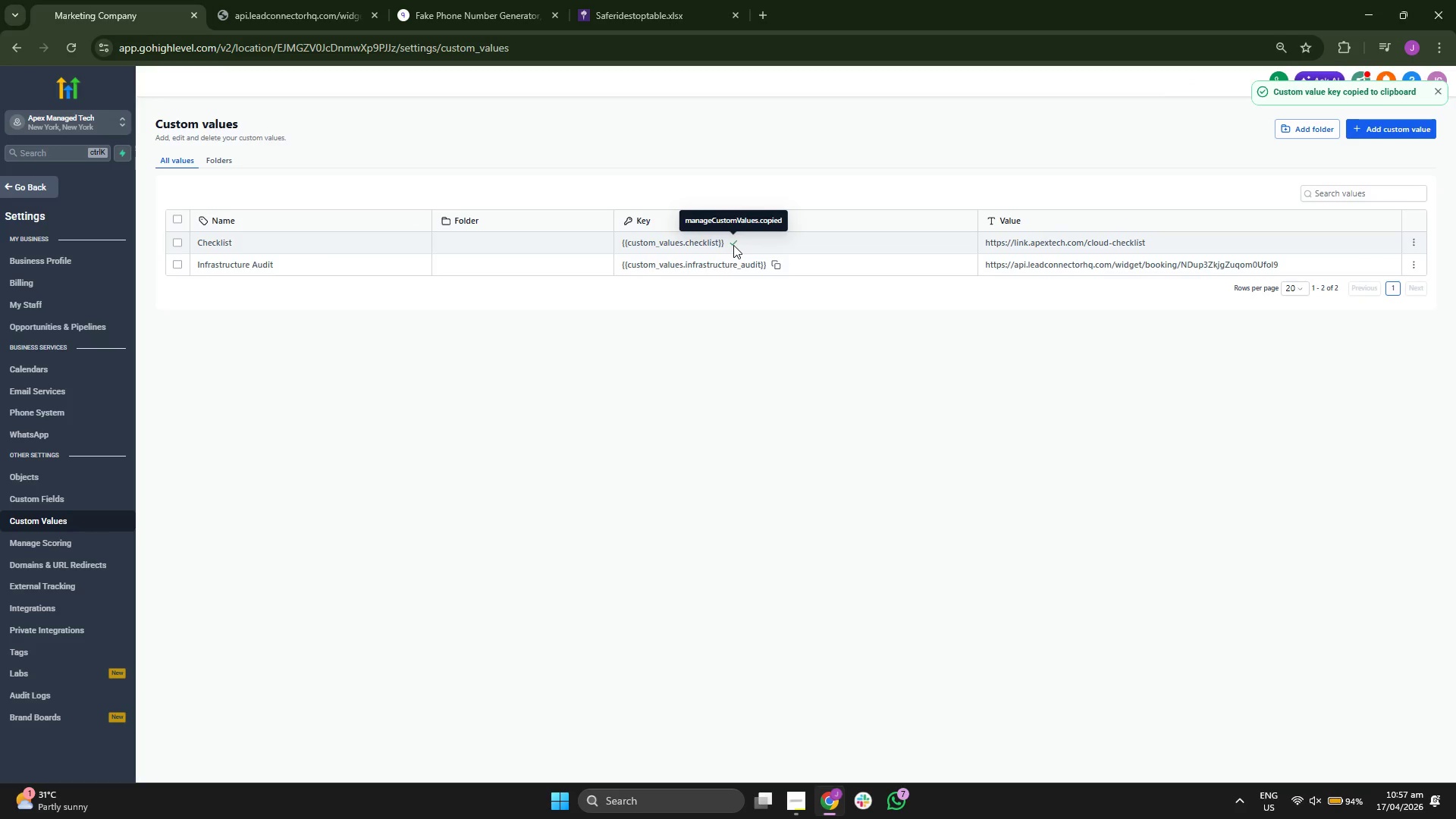 
left_click([51, 188])
 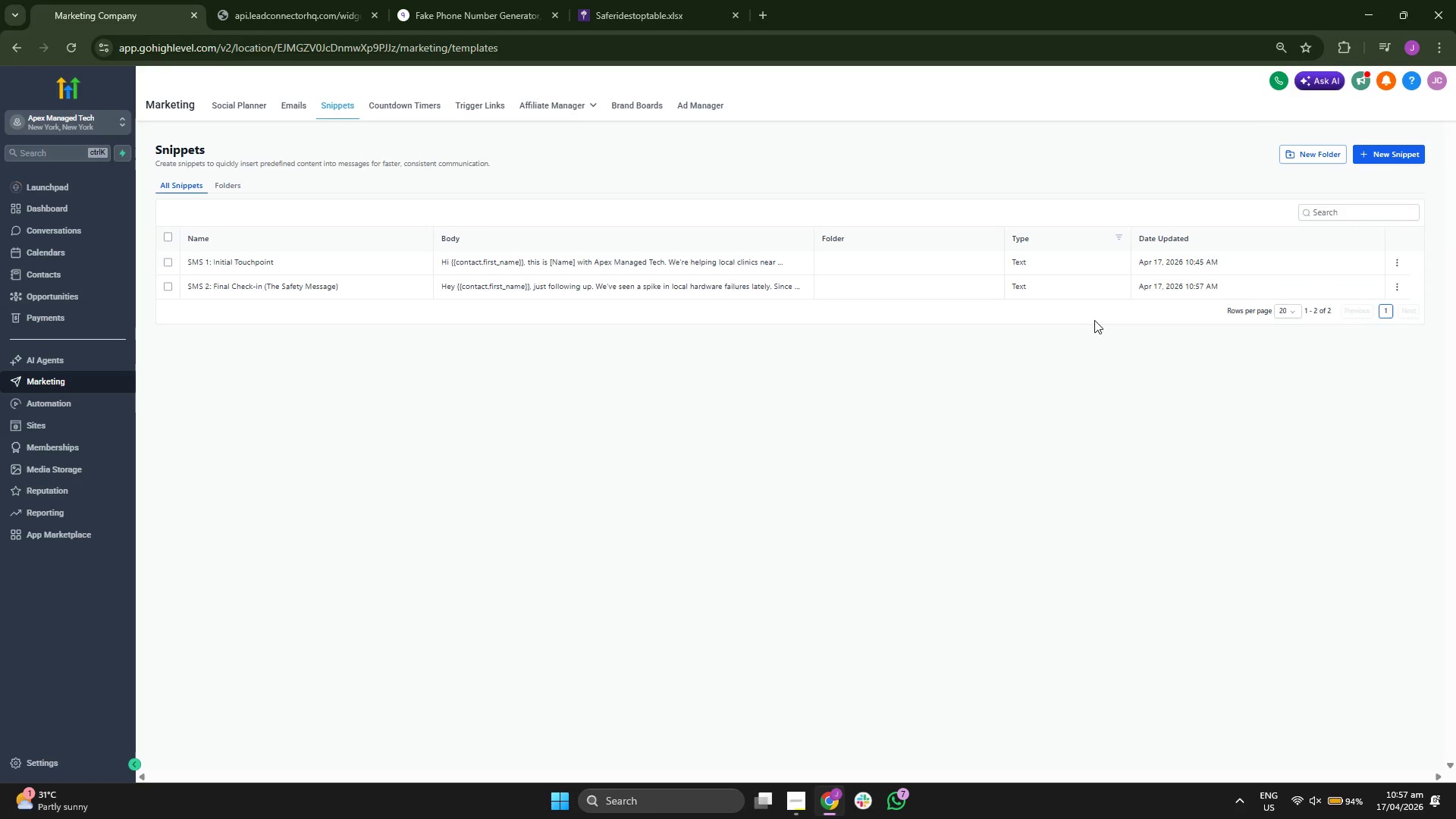 
left_click([1396, 287])
 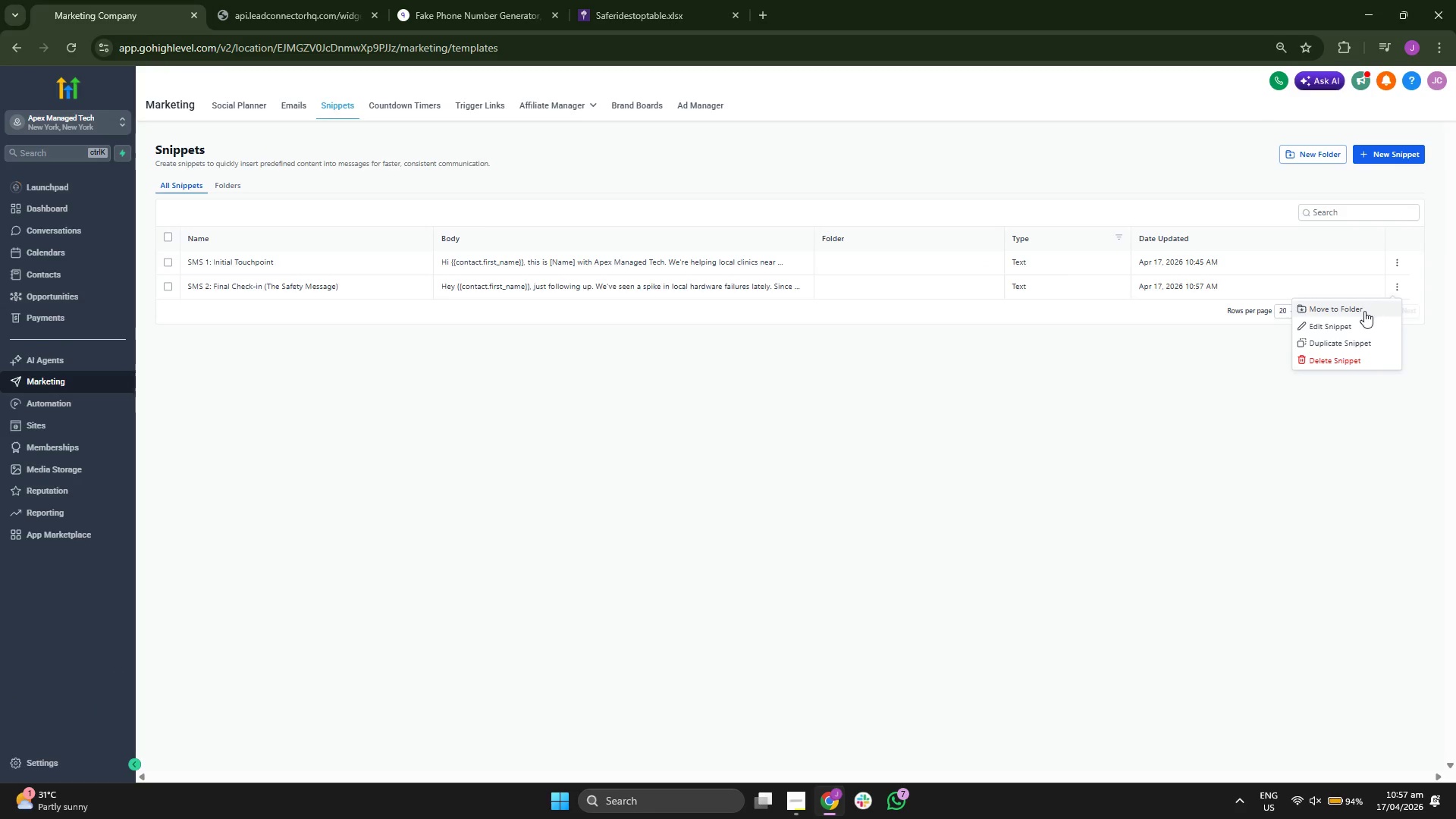 
left_click([1351, 320])
 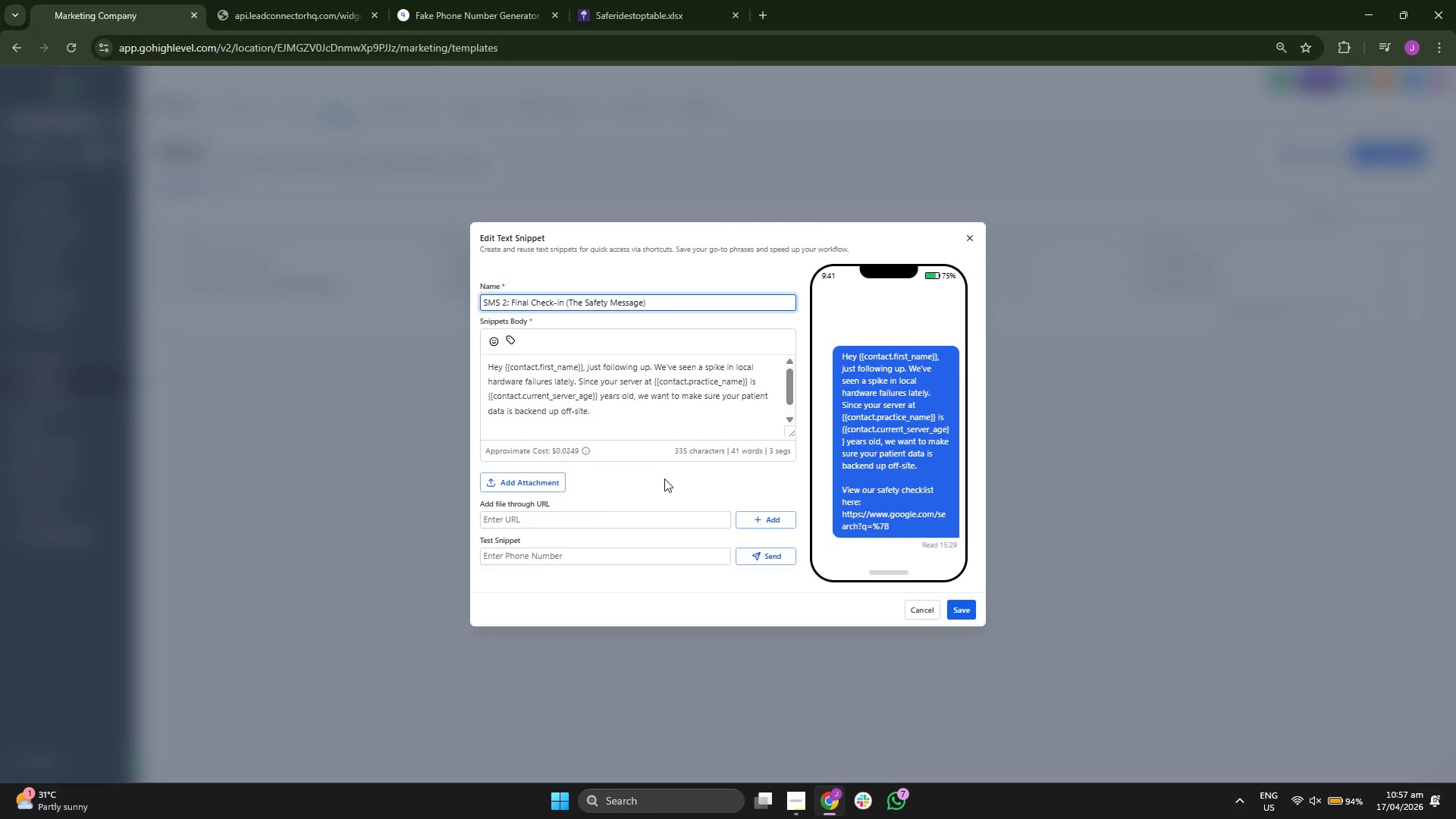 
left_click([653, 410])
 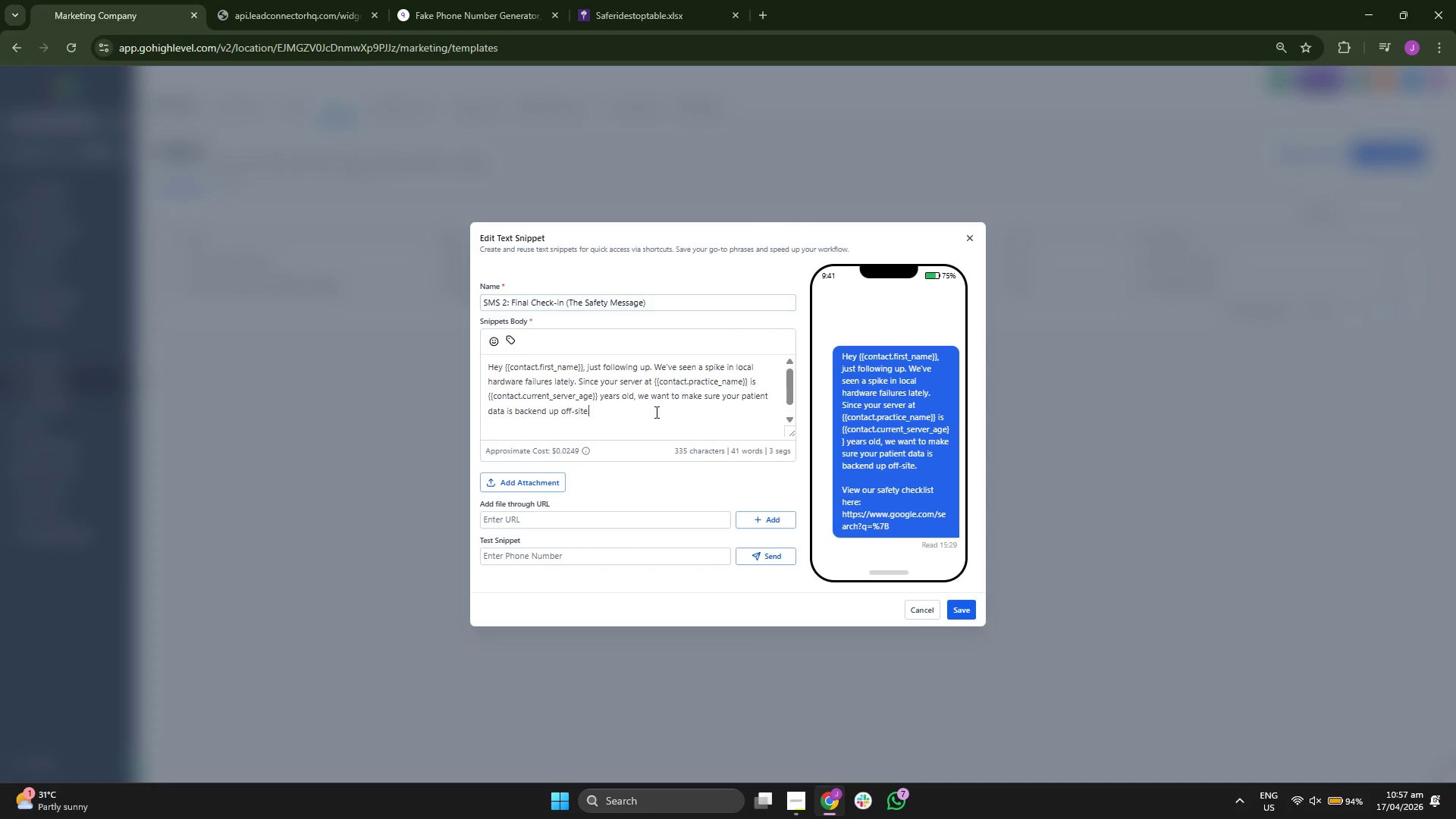 
scroll: coordinate [655, 412], scroll_direction: down, amount: 5.0
 